 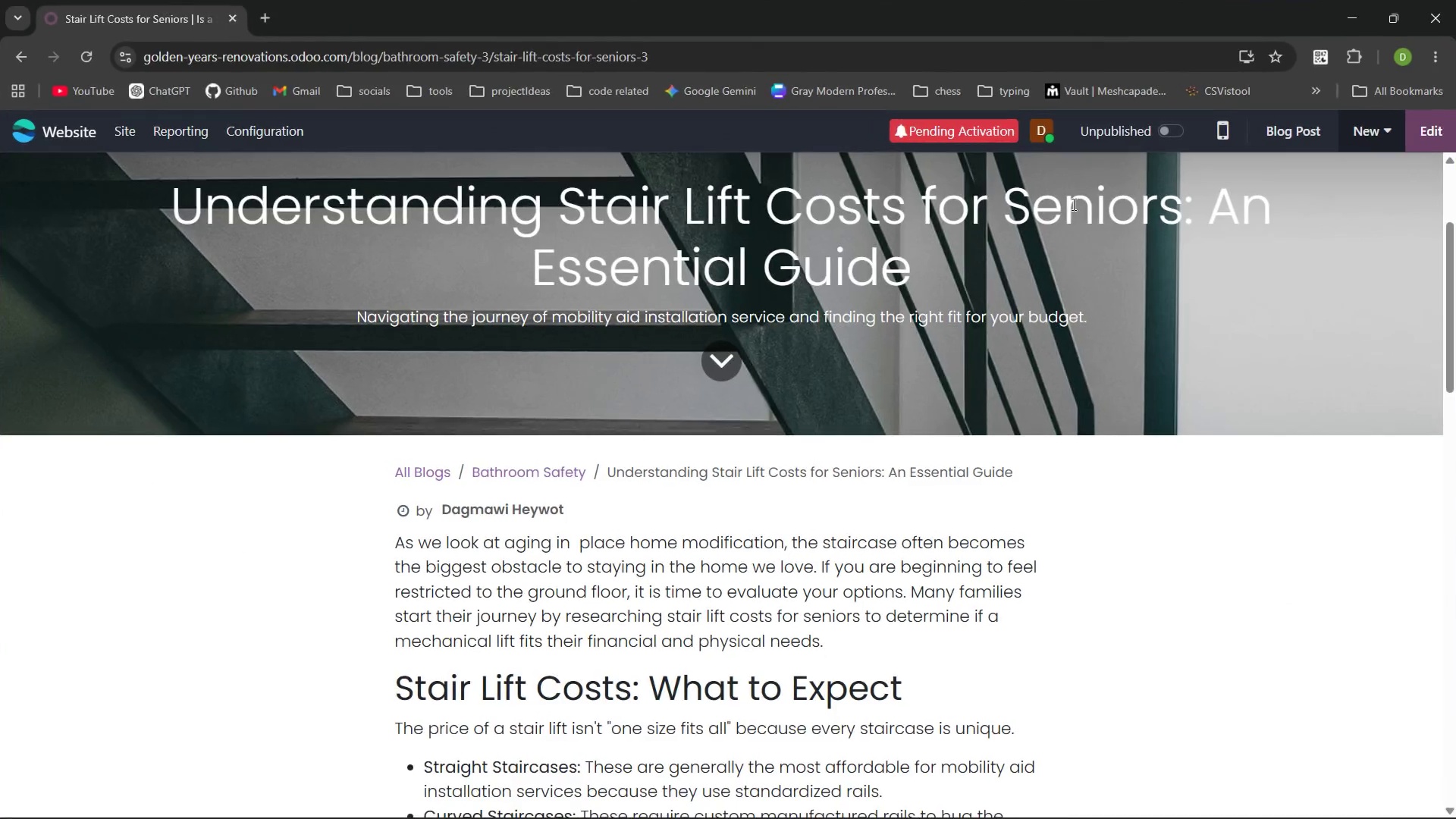 
left_click([1368, 128])
 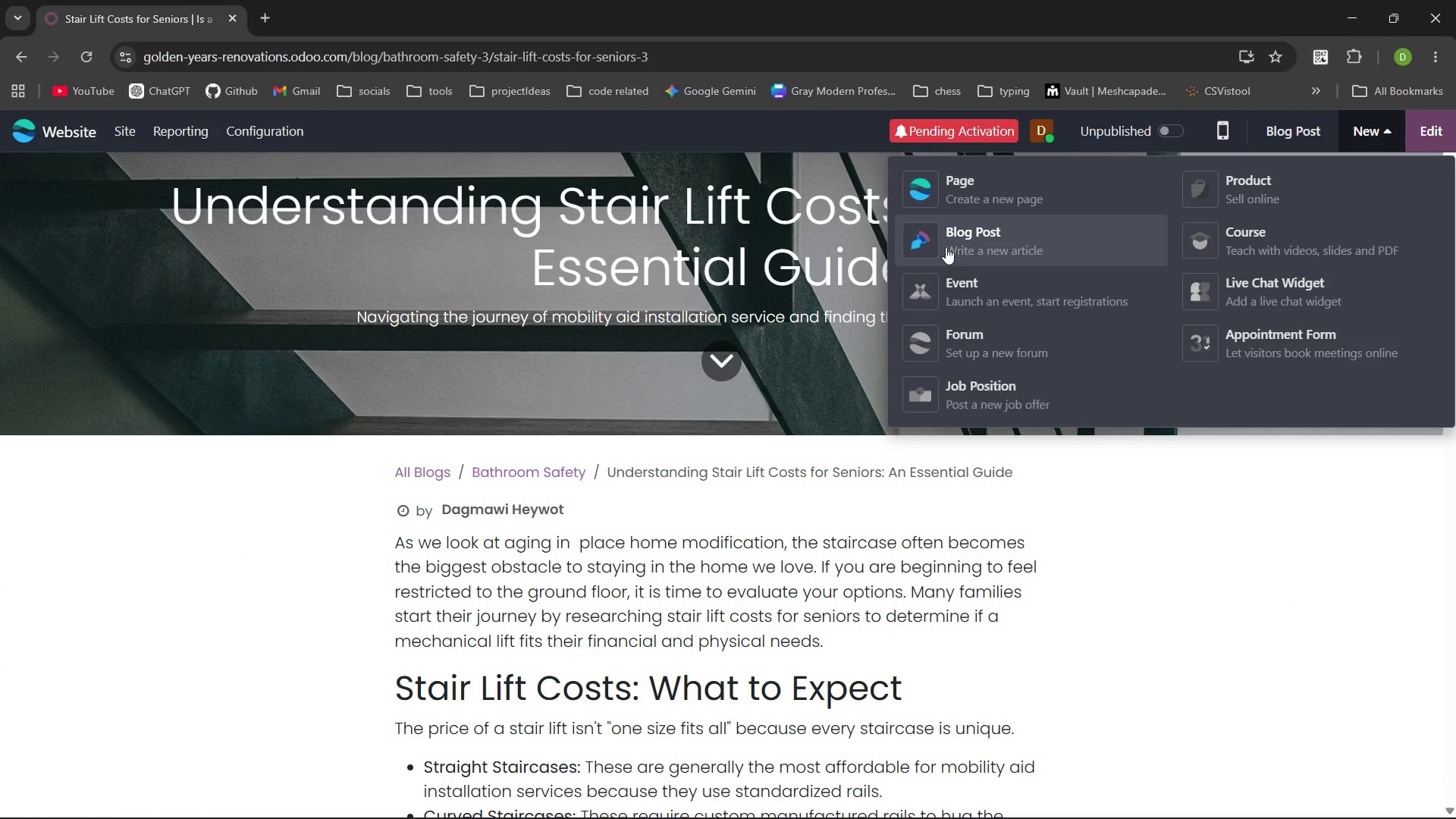 
left_click([946, 247])
 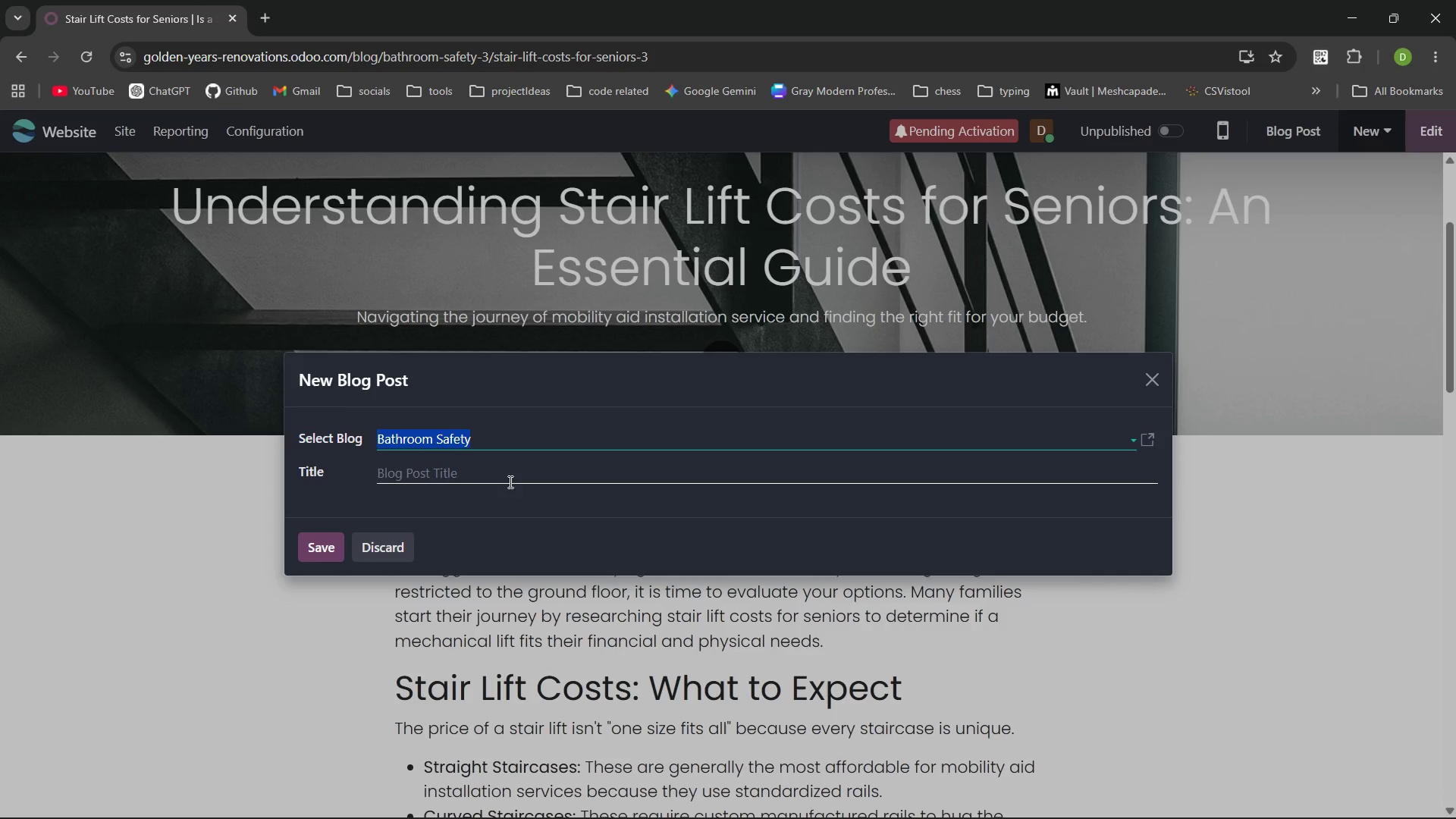 
left_click([500, 476])
 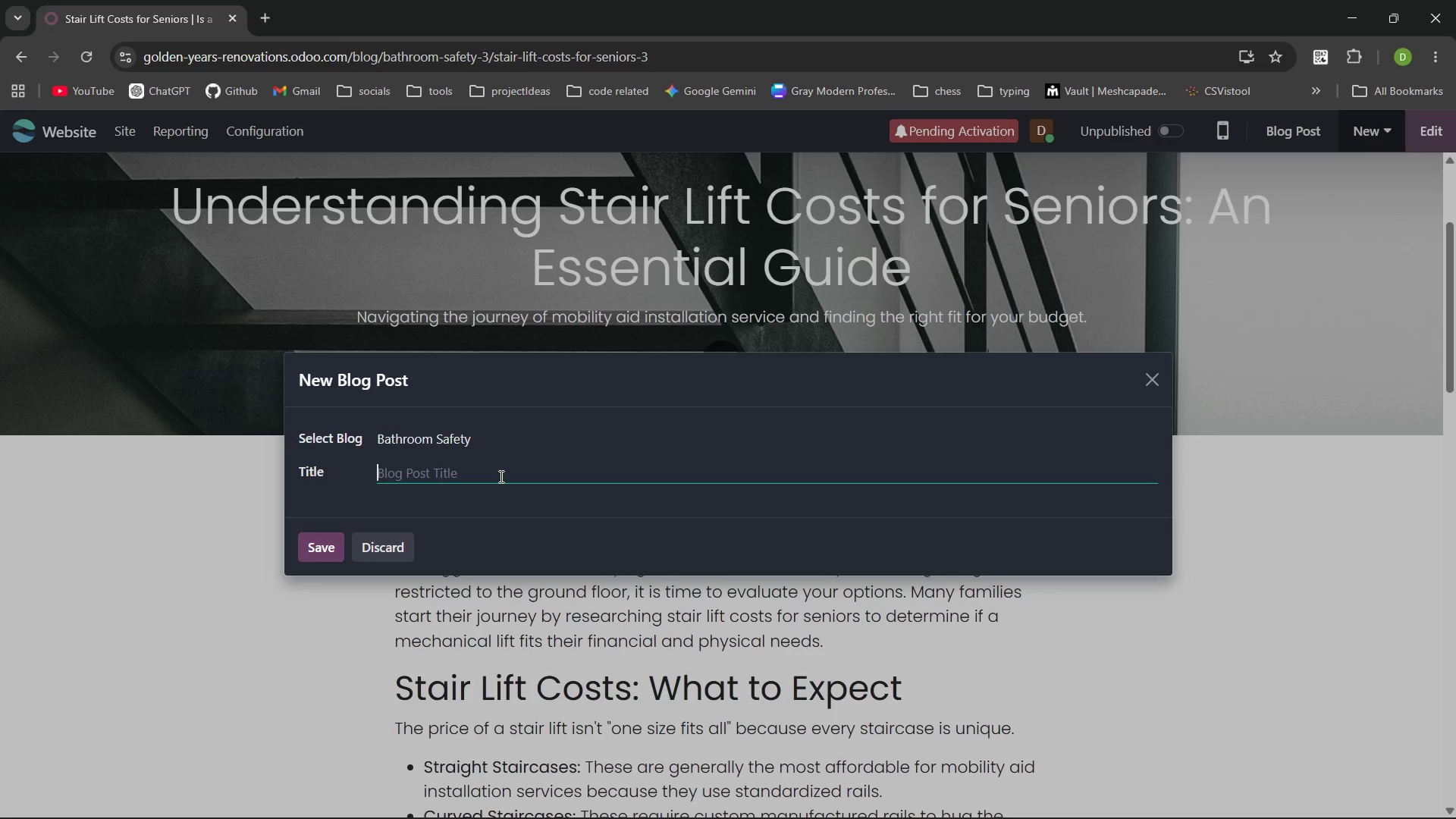 
type(The lfe changing Walk )
key(Backspace)
type(-in Tub Benefits for Arthiritis )
 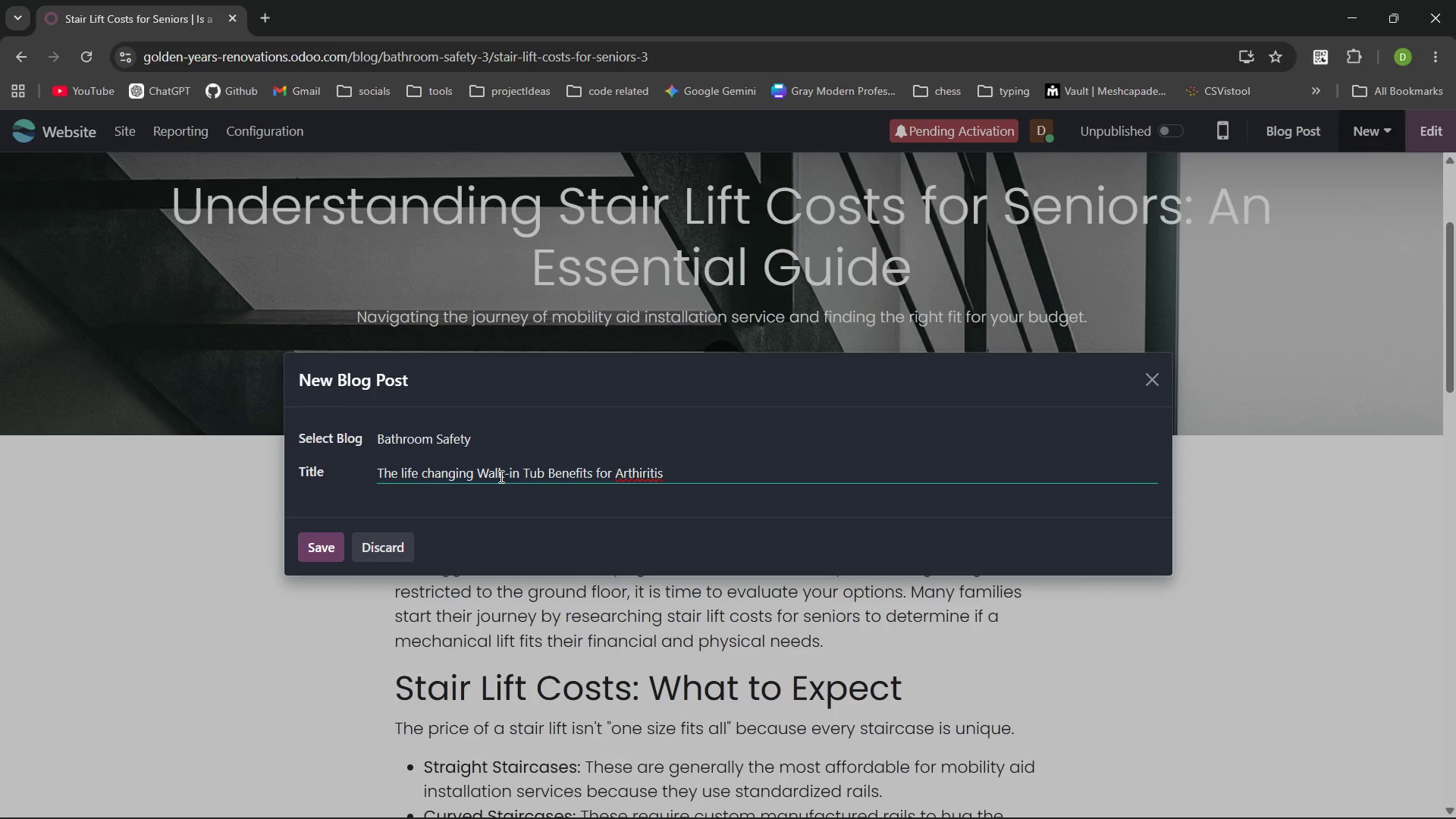 
key(Control+ControlLeft)
 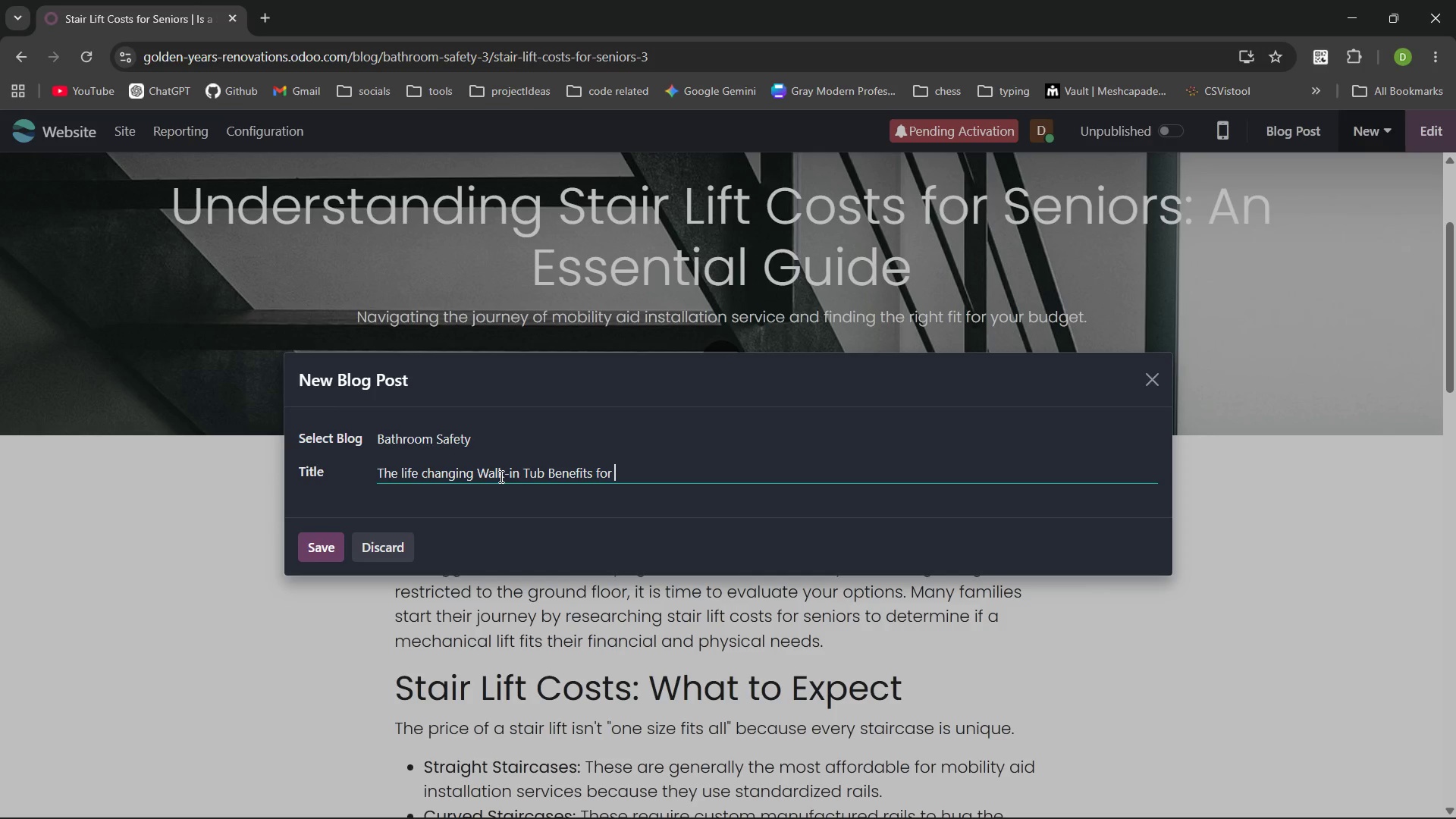 
key(Control+Backspace)
 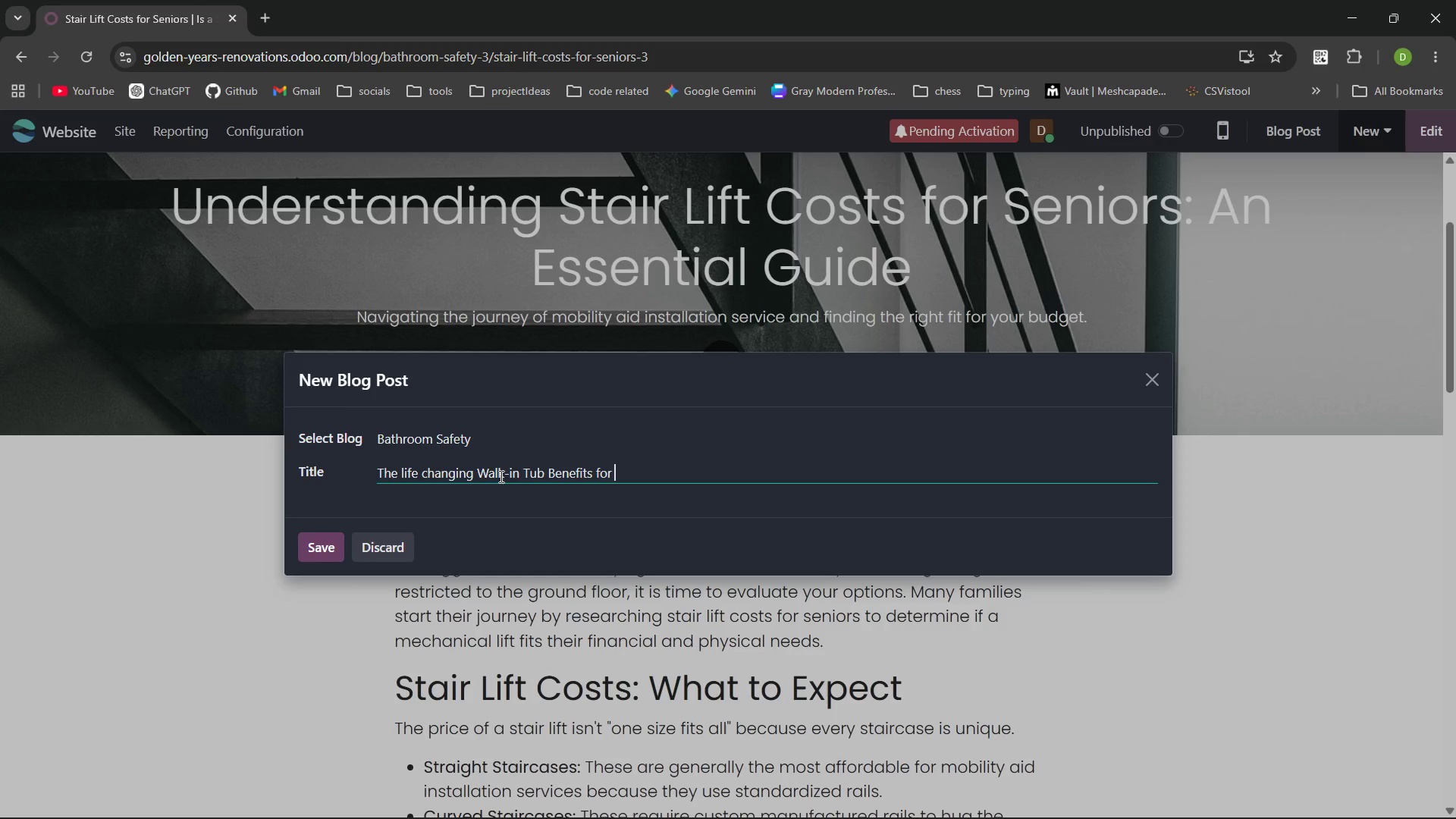 
type(Arthritis )
 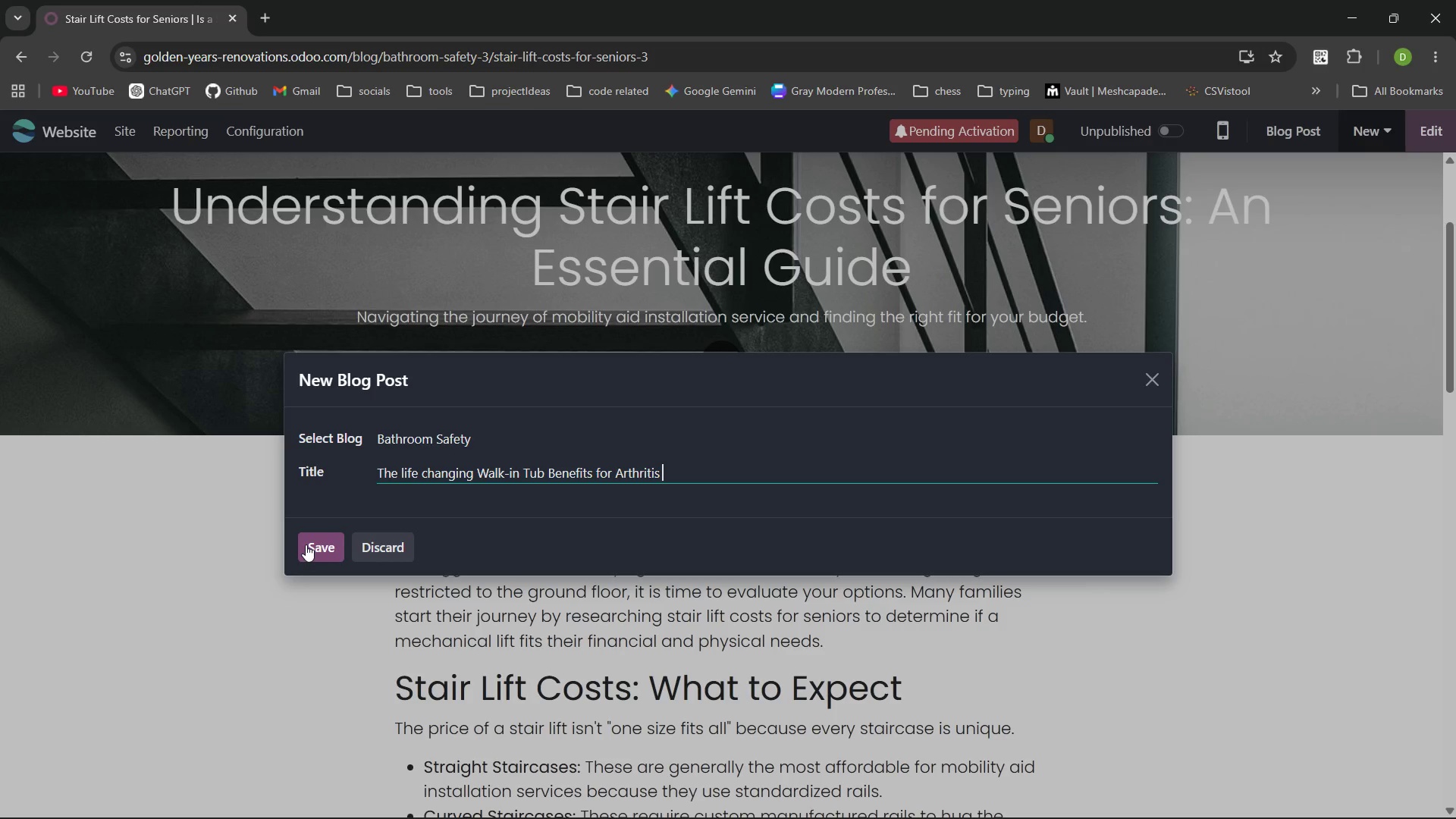 
left_click([306, 544])
 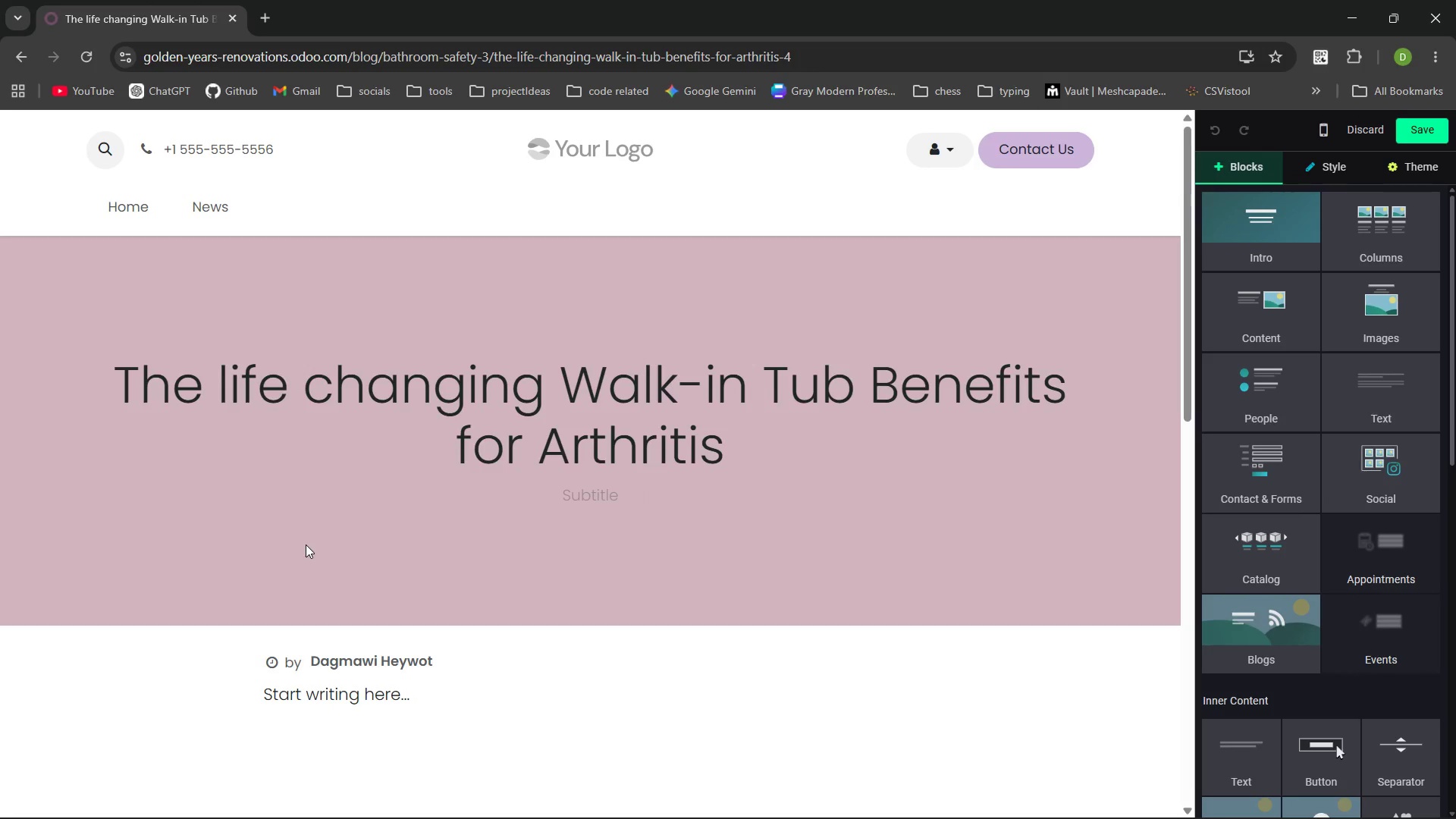 
wait(17.25)
 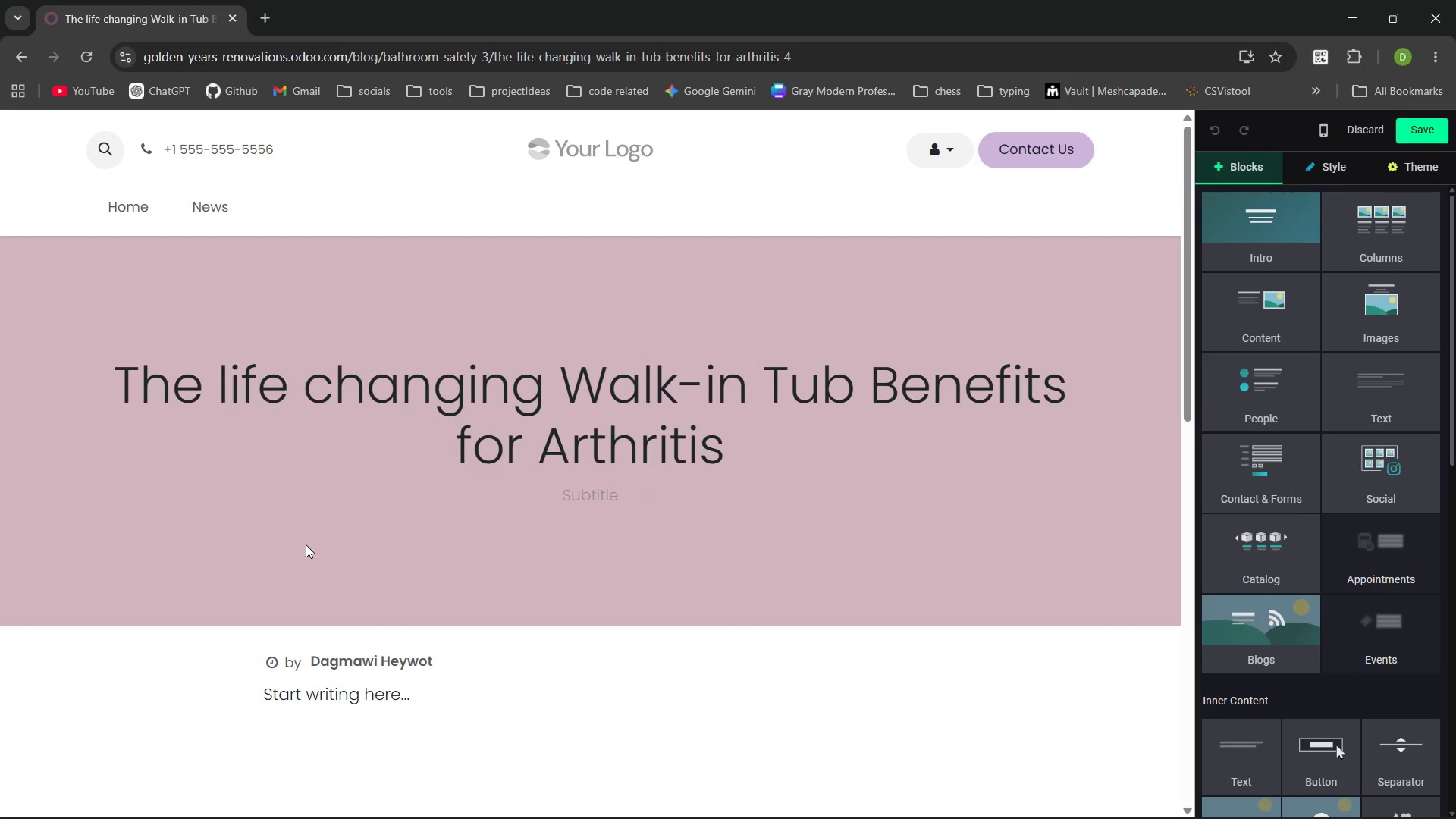 
left_click([625, 494])
 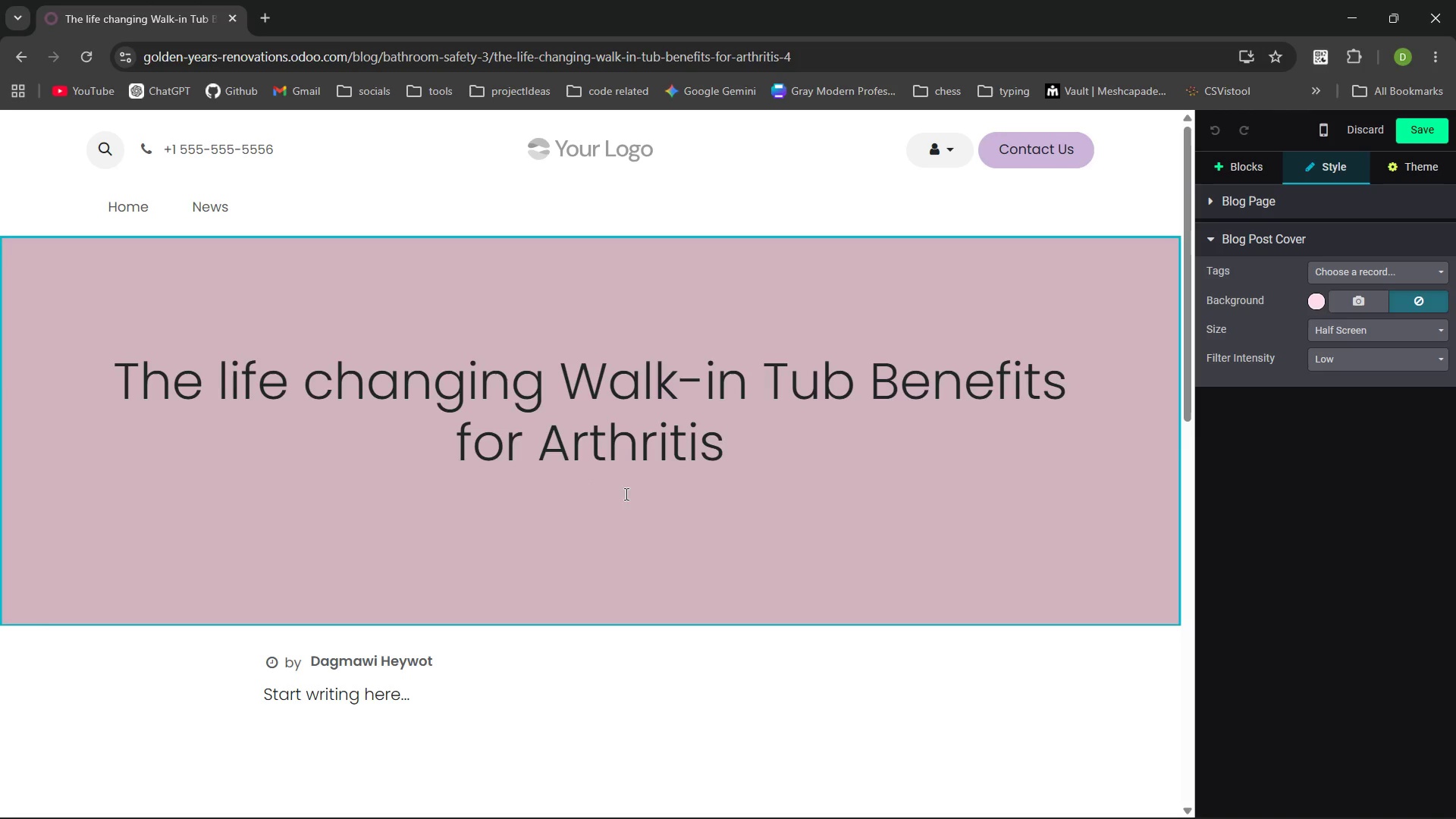 
type(Combinit)
key(Backspace)
key(Backspace)
type(ing luxury and safety with low entry baththb )
 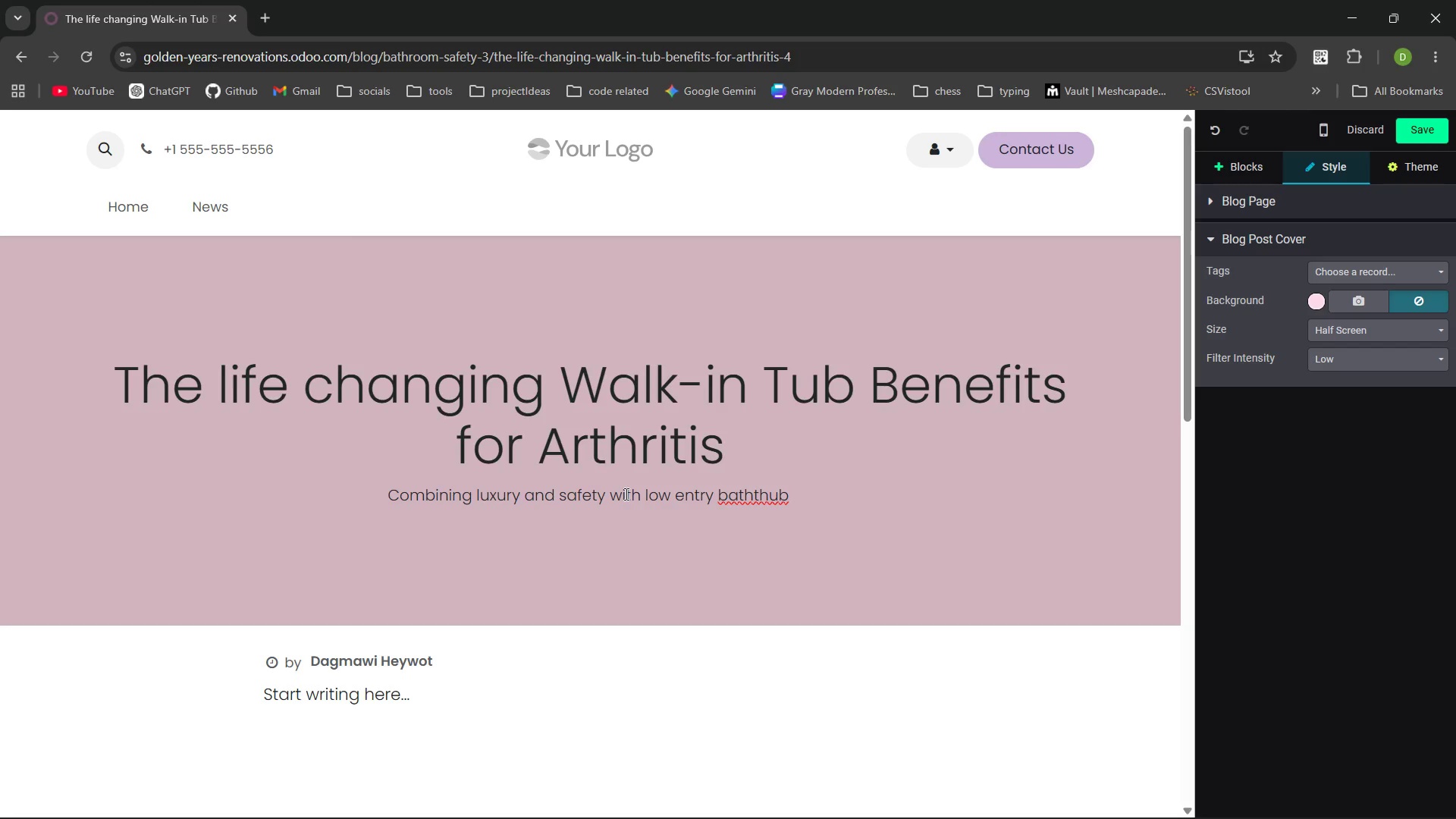 
hold_key(key=U, duration=4.27)
 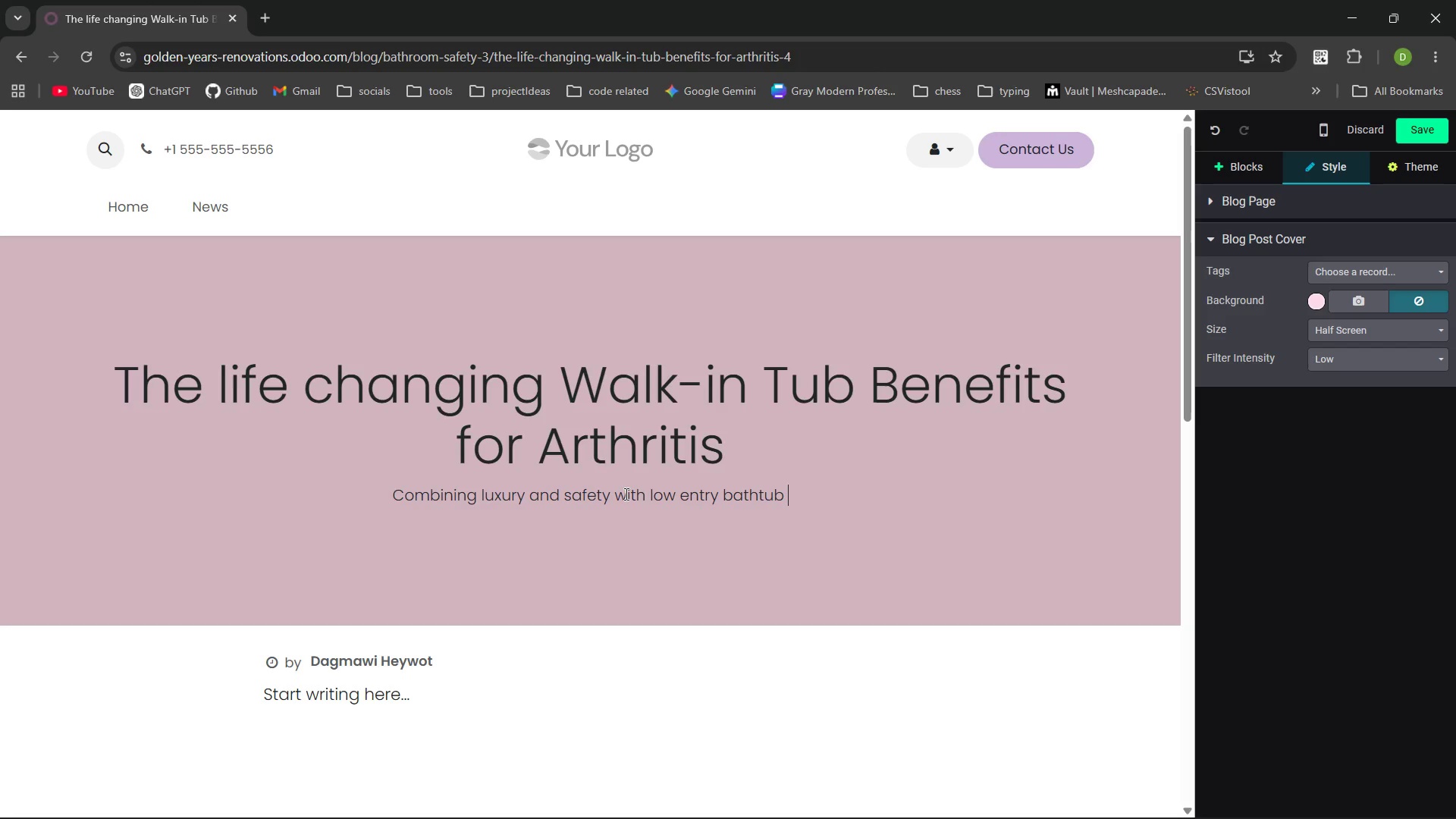 
key(Control+Backspace)
 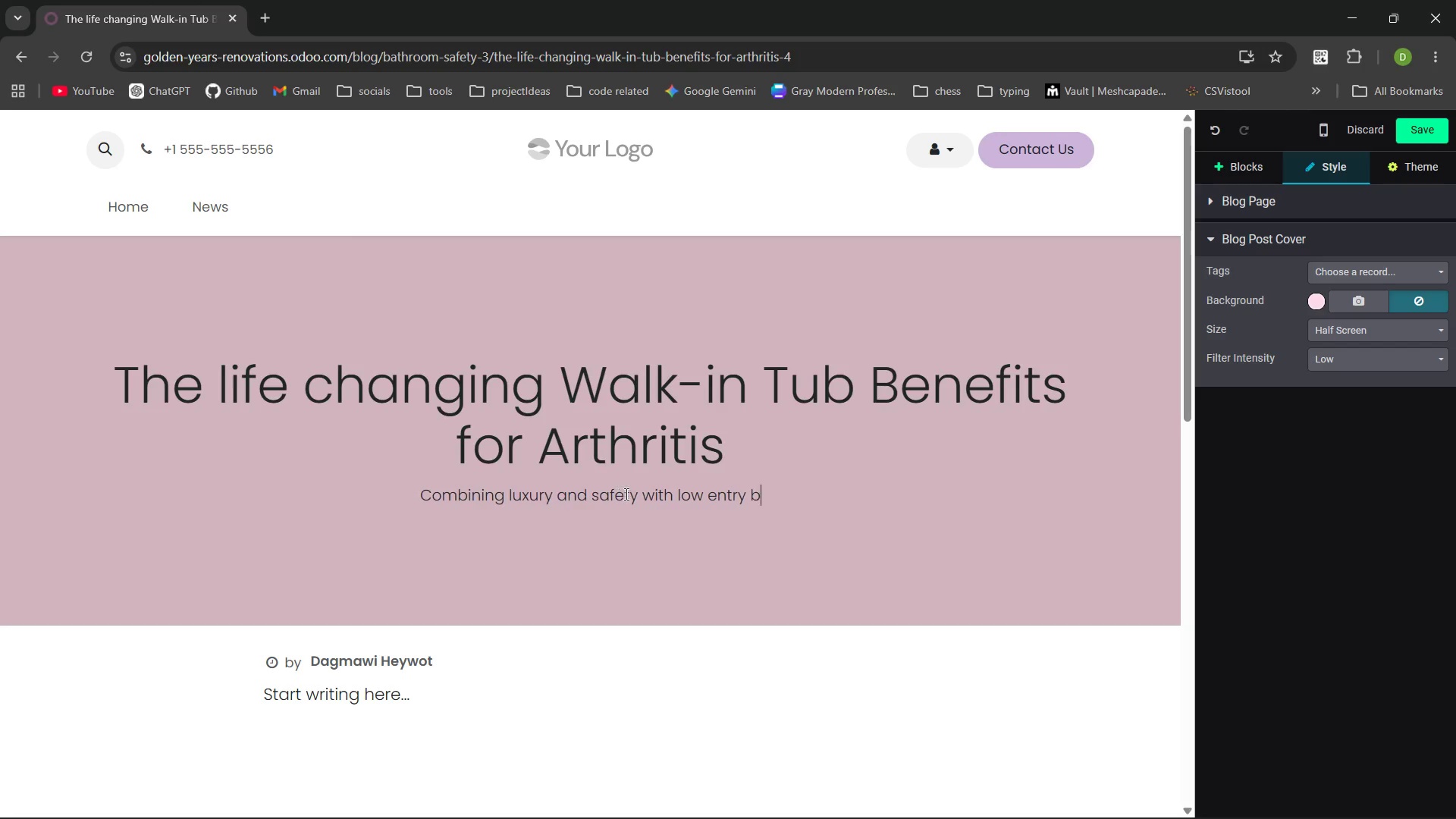 
type(bathtb options for a pi)
key(Backspace)
type(ain free home. )
 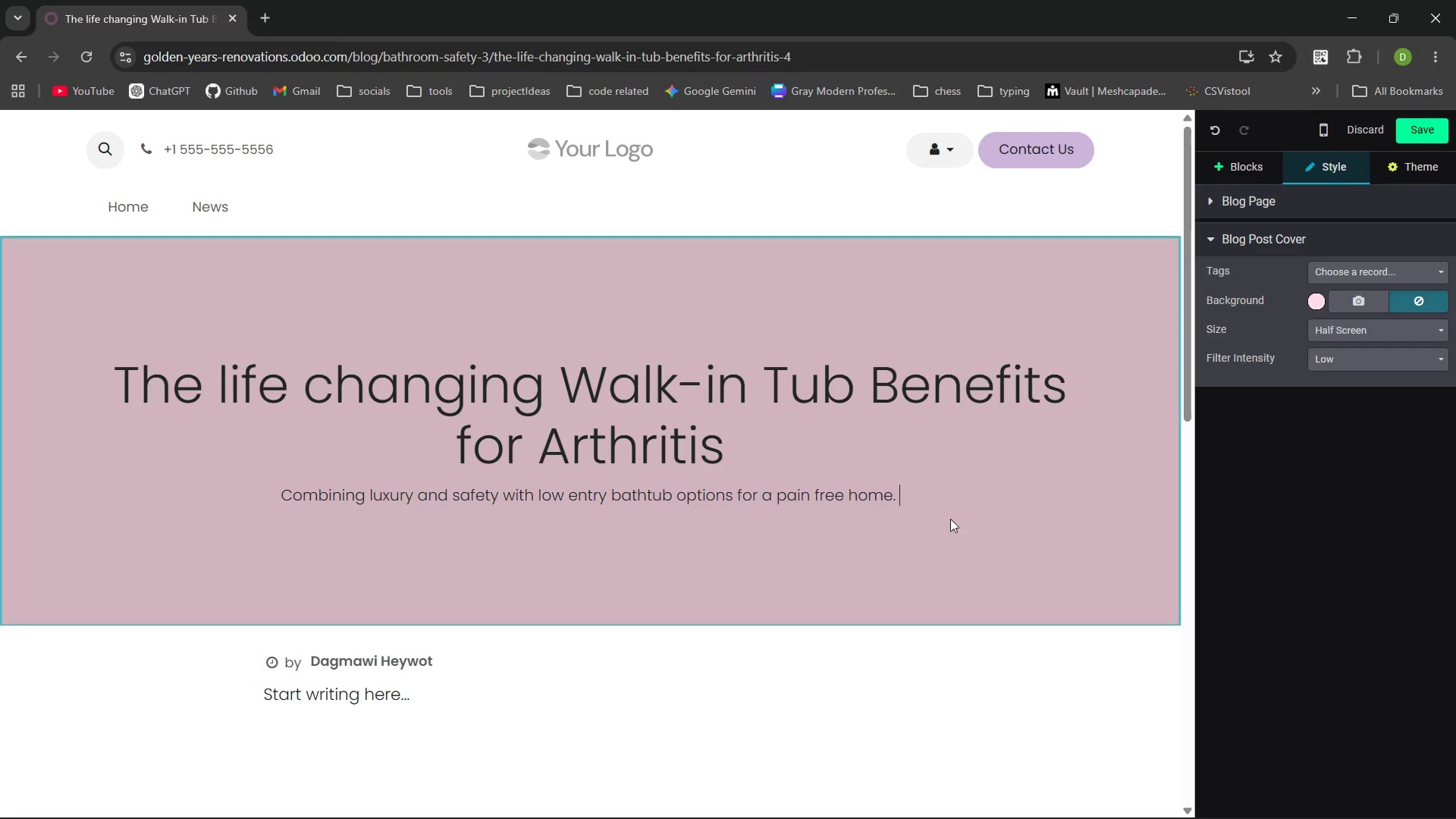 
wait(34.81)
 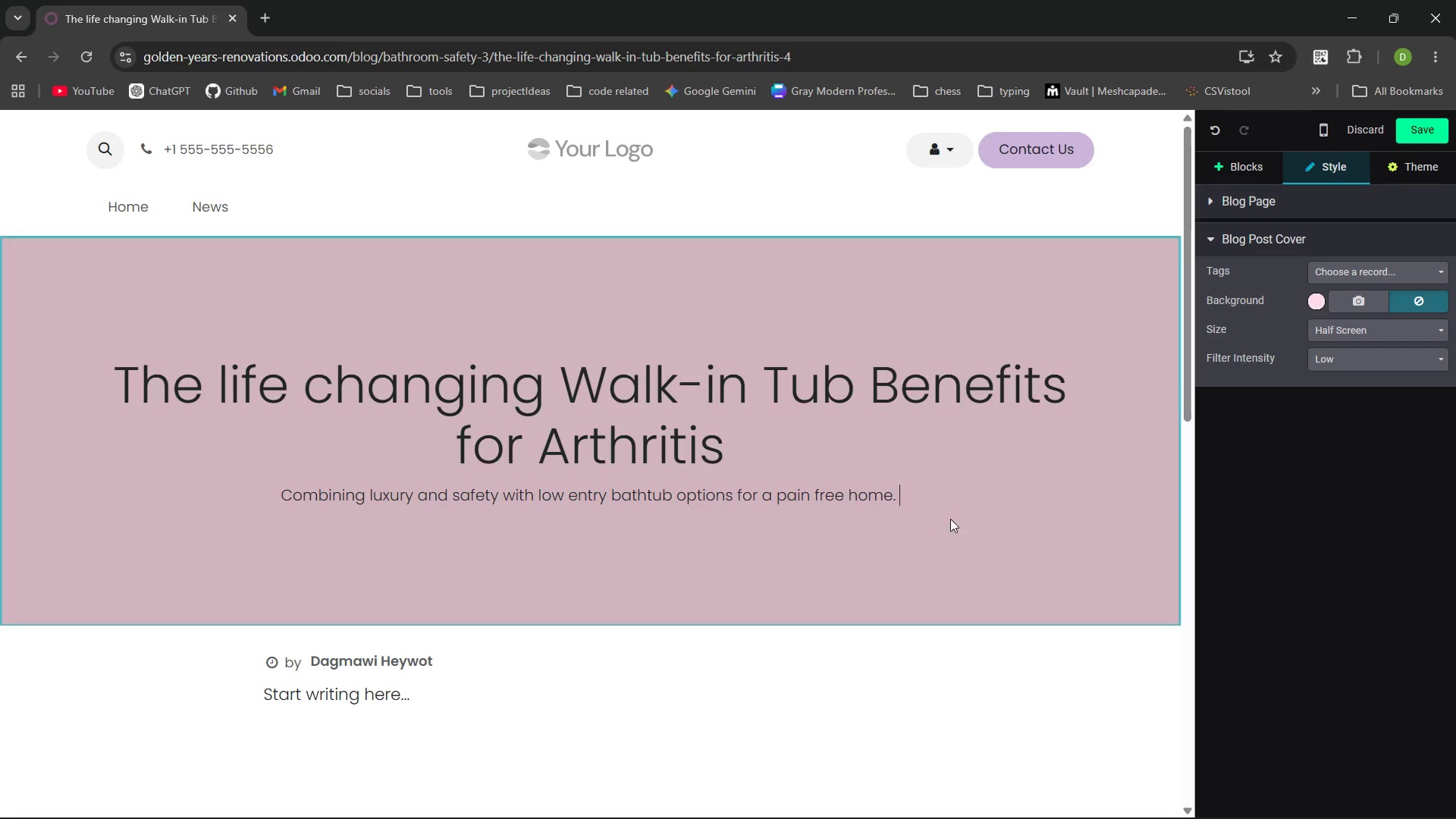 
left_click([976, 457])
 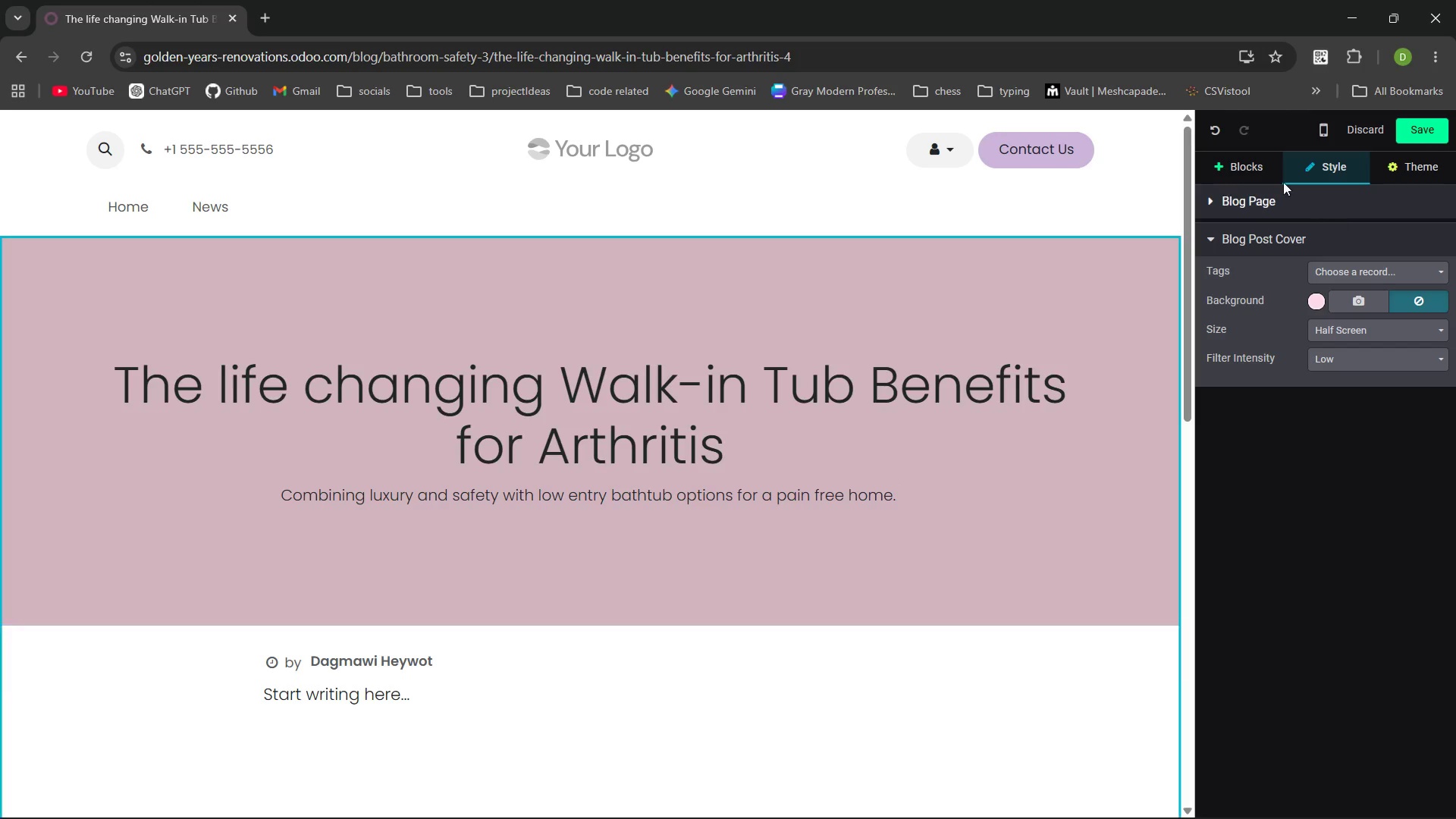 
left_click([1245, 168])
 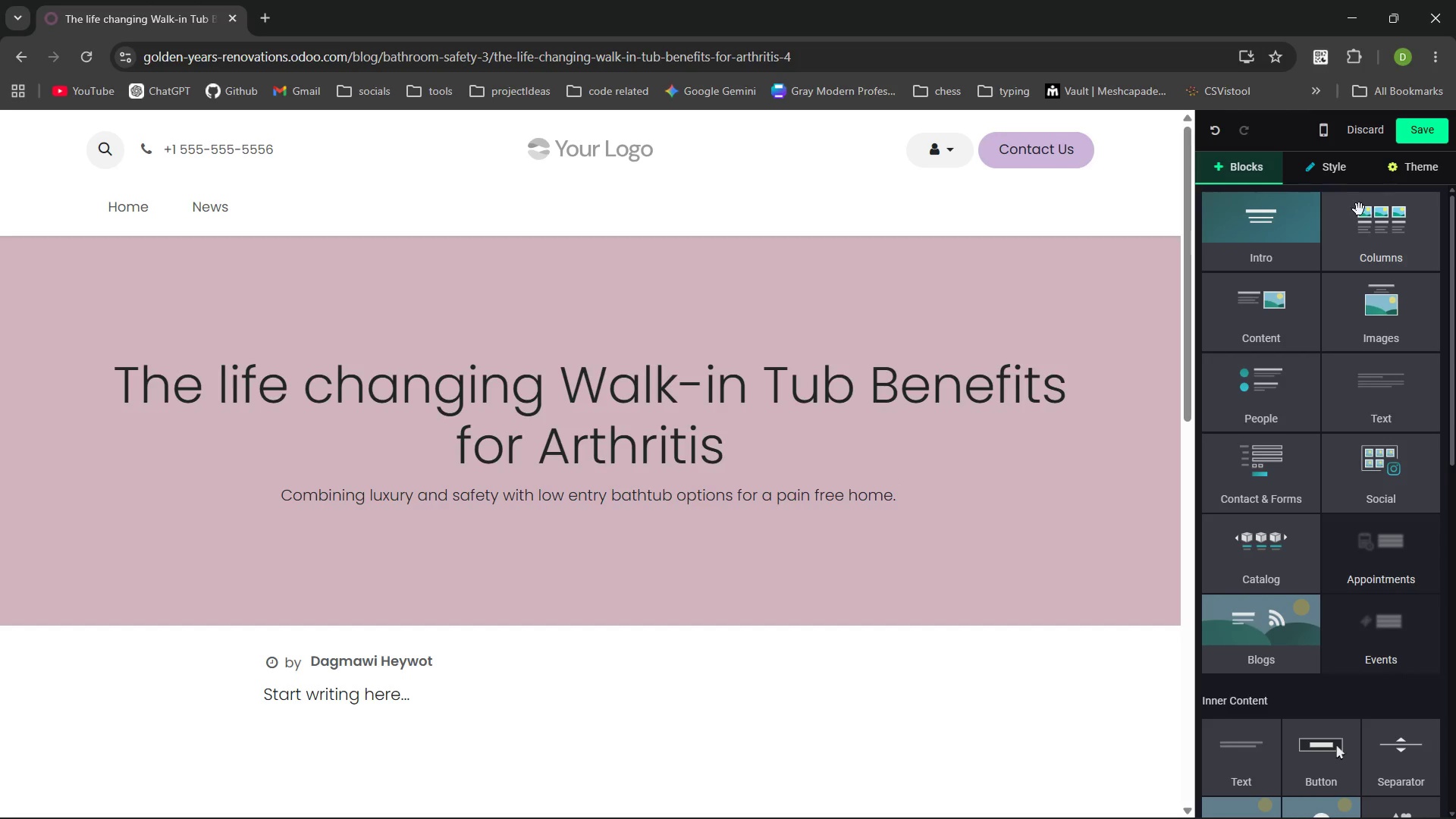 
mouse_move([1262, 296])
 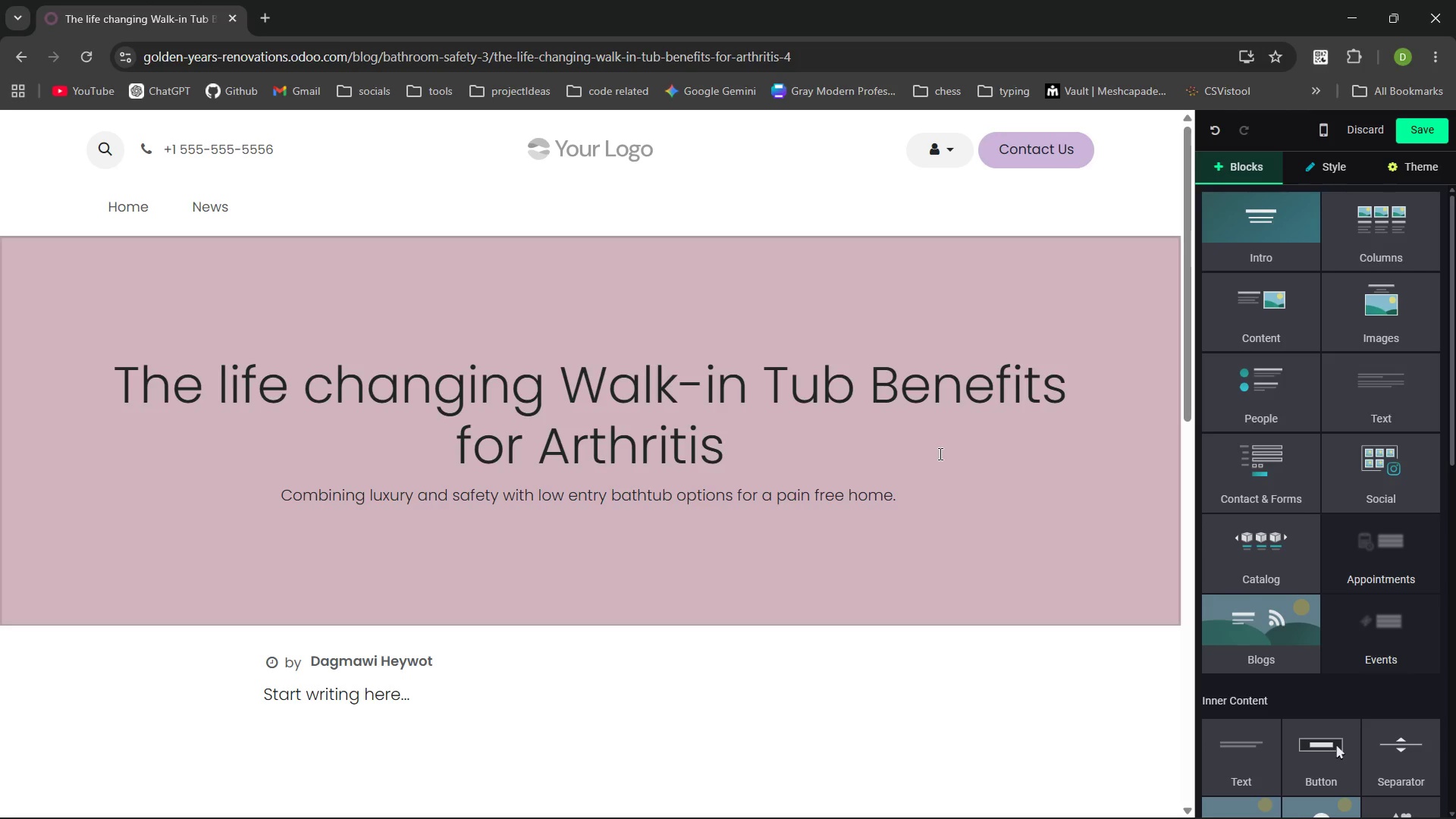 
left_click([939, 453])
 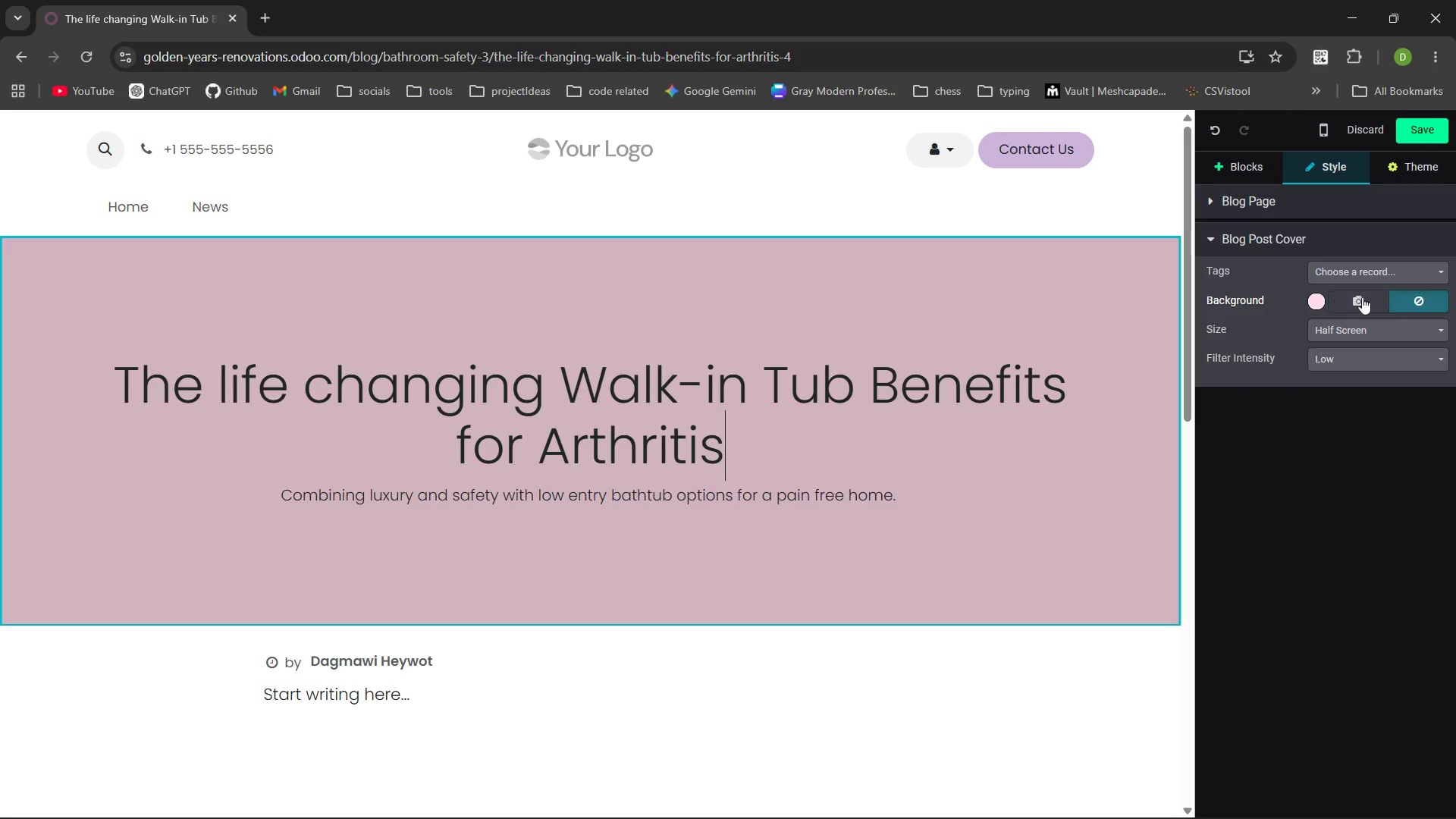 
left_click([1358, 297])
 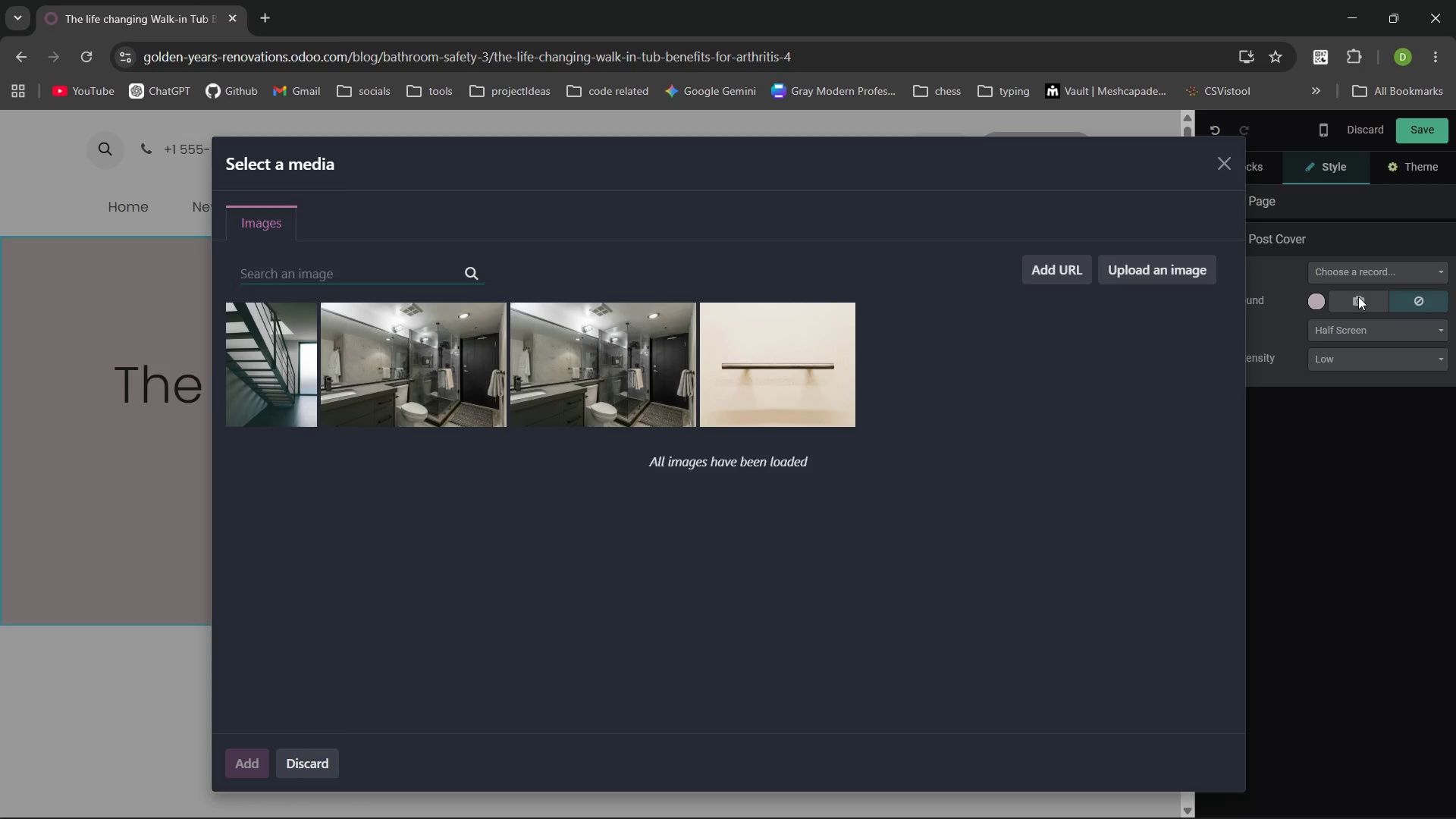 
wait(149.83)
 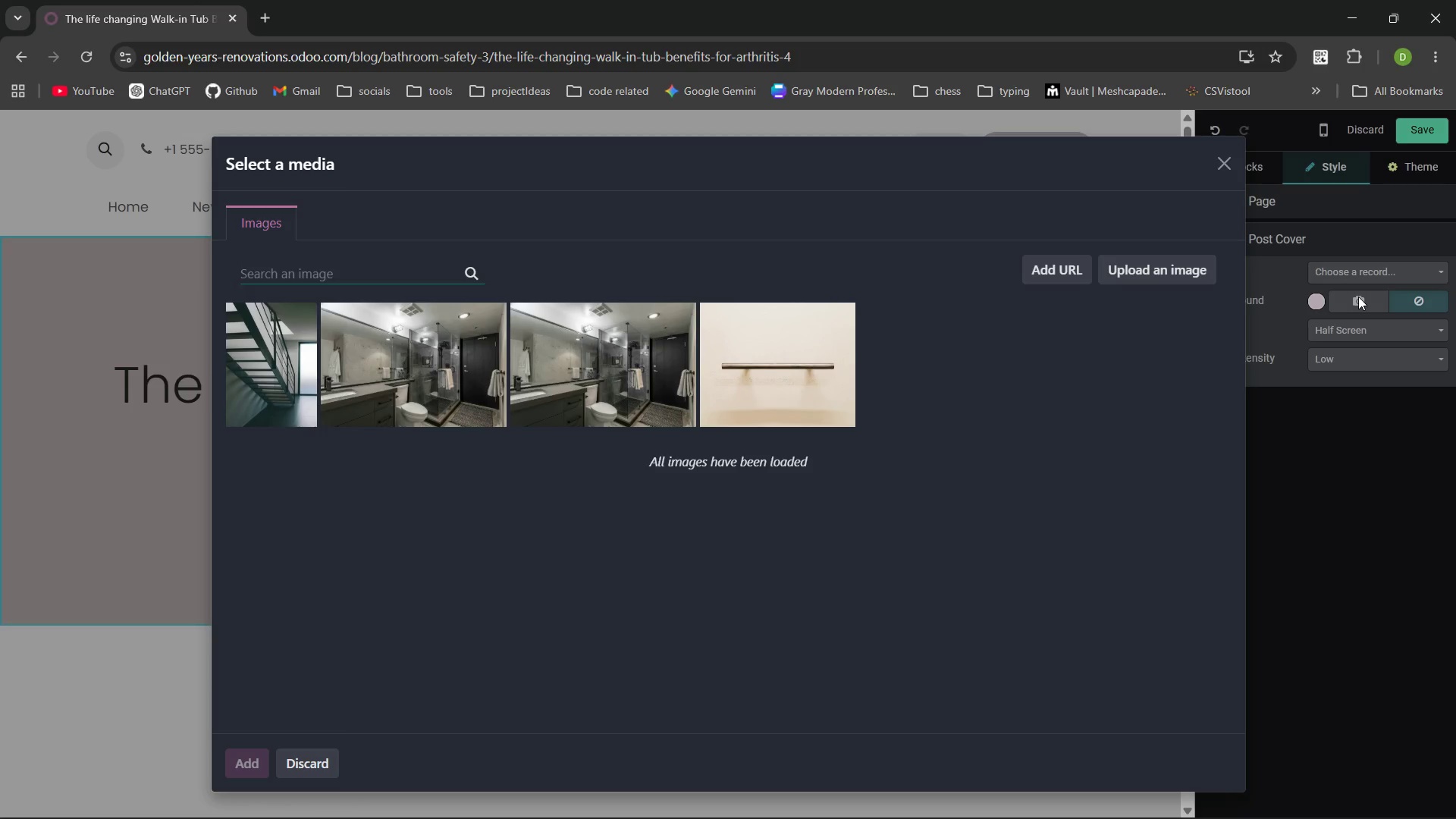 
left_click([1221, 161])
 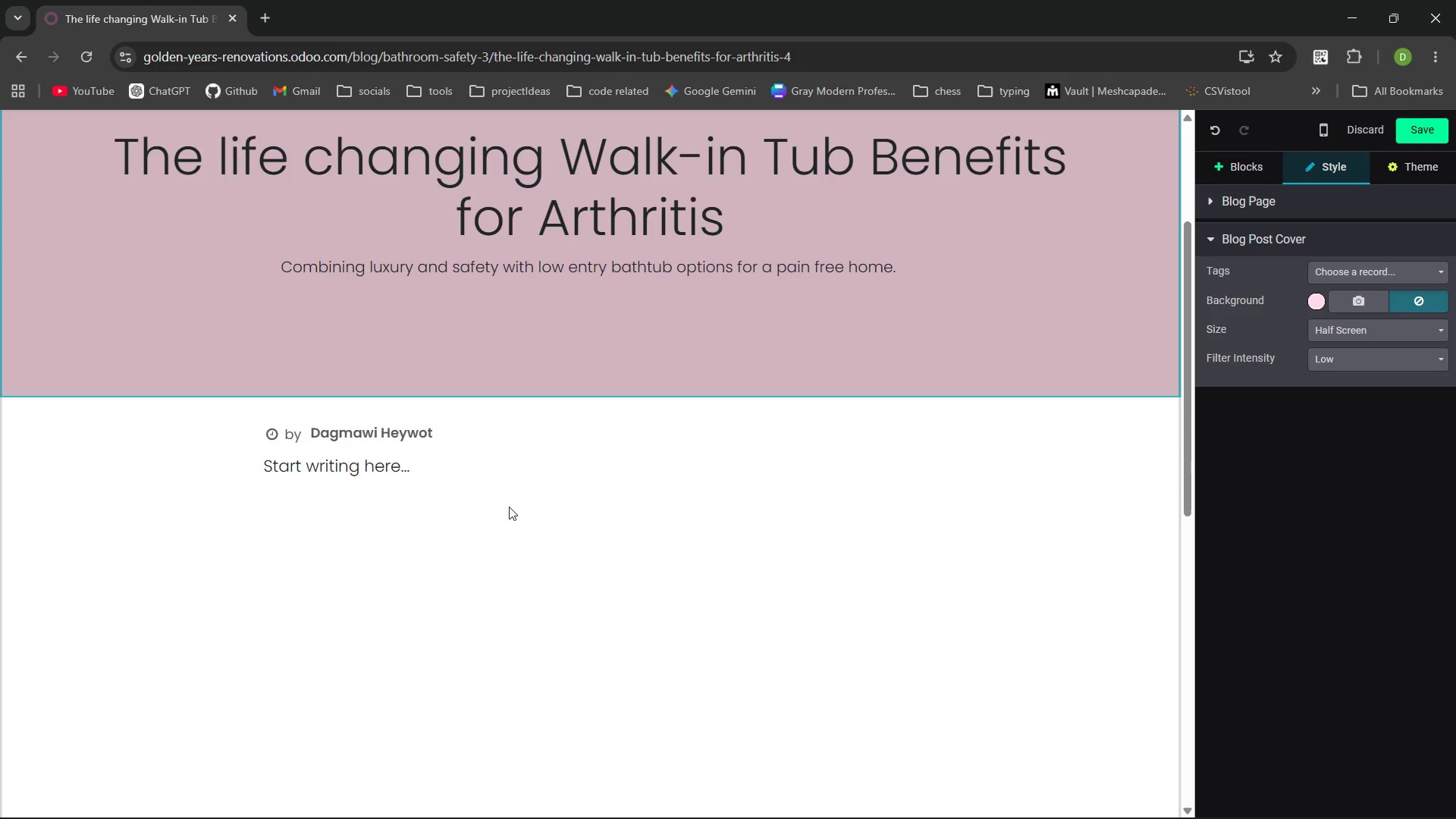 
left_click_drag(start_coordinate=[428, 445], to_coordinate=[428, 480])
 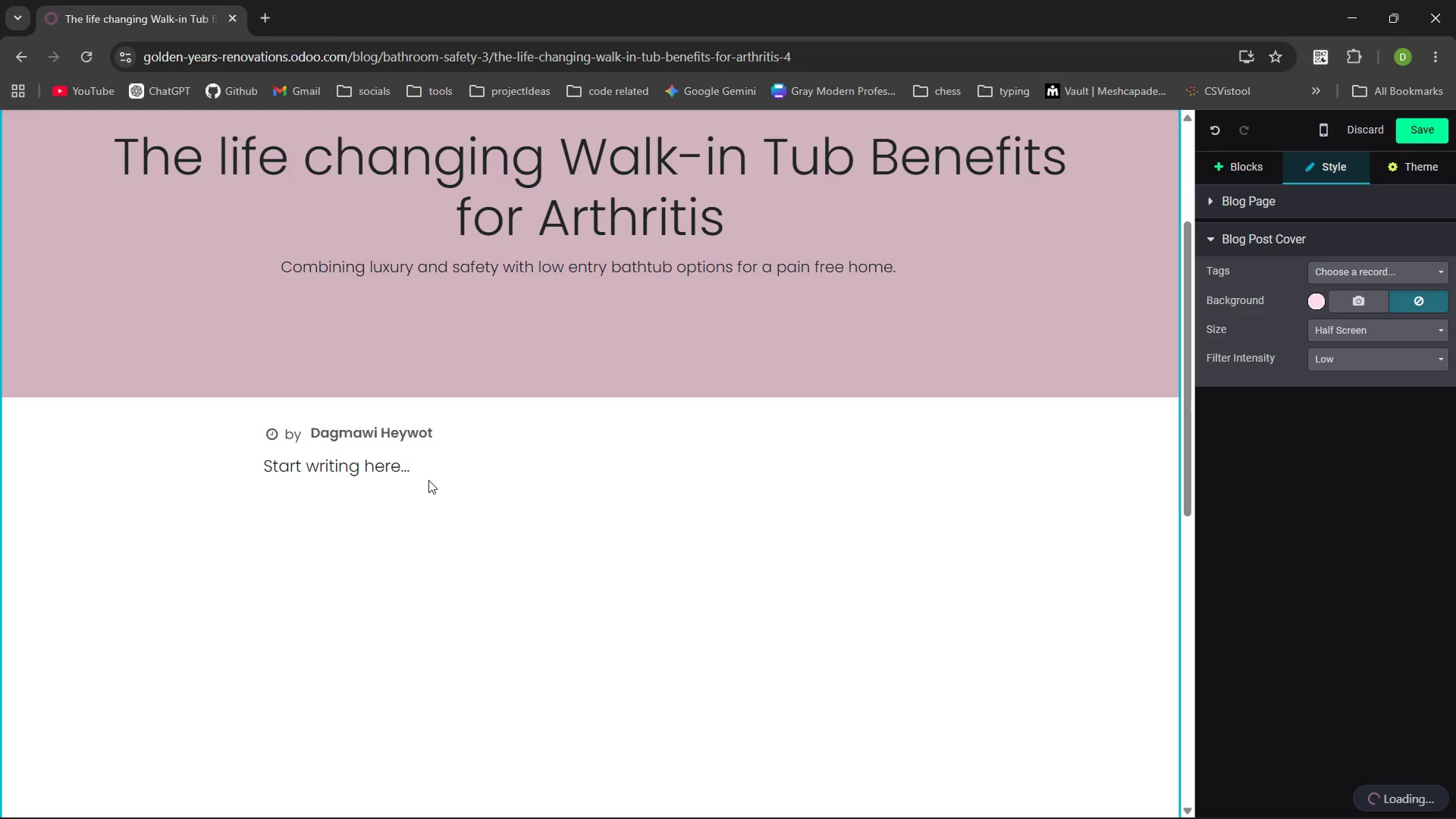 
left_click_drag(start_coordinate=[428, 480], to_coordinate=[336, 466])
 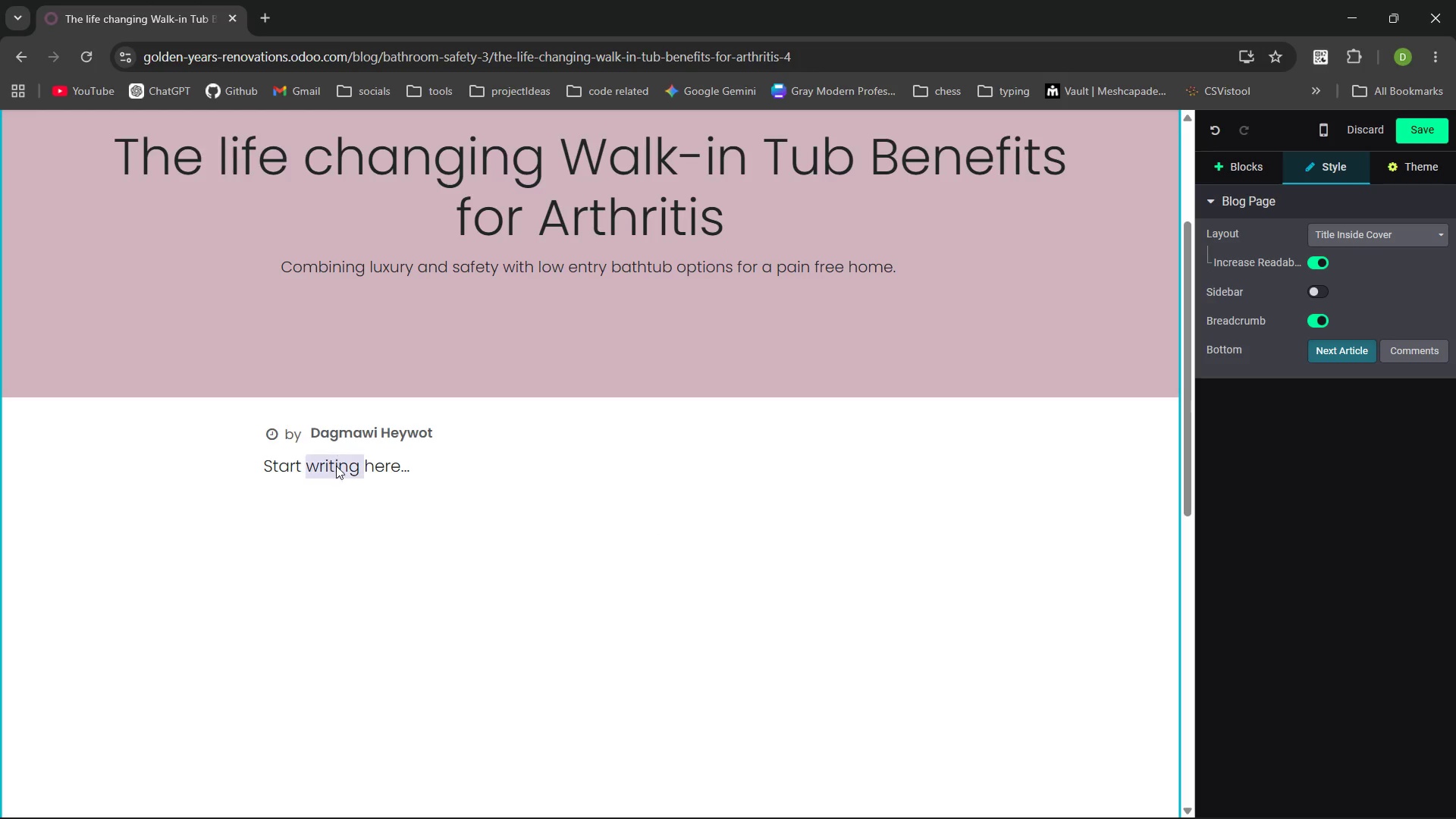 
double_click([336, 466])
 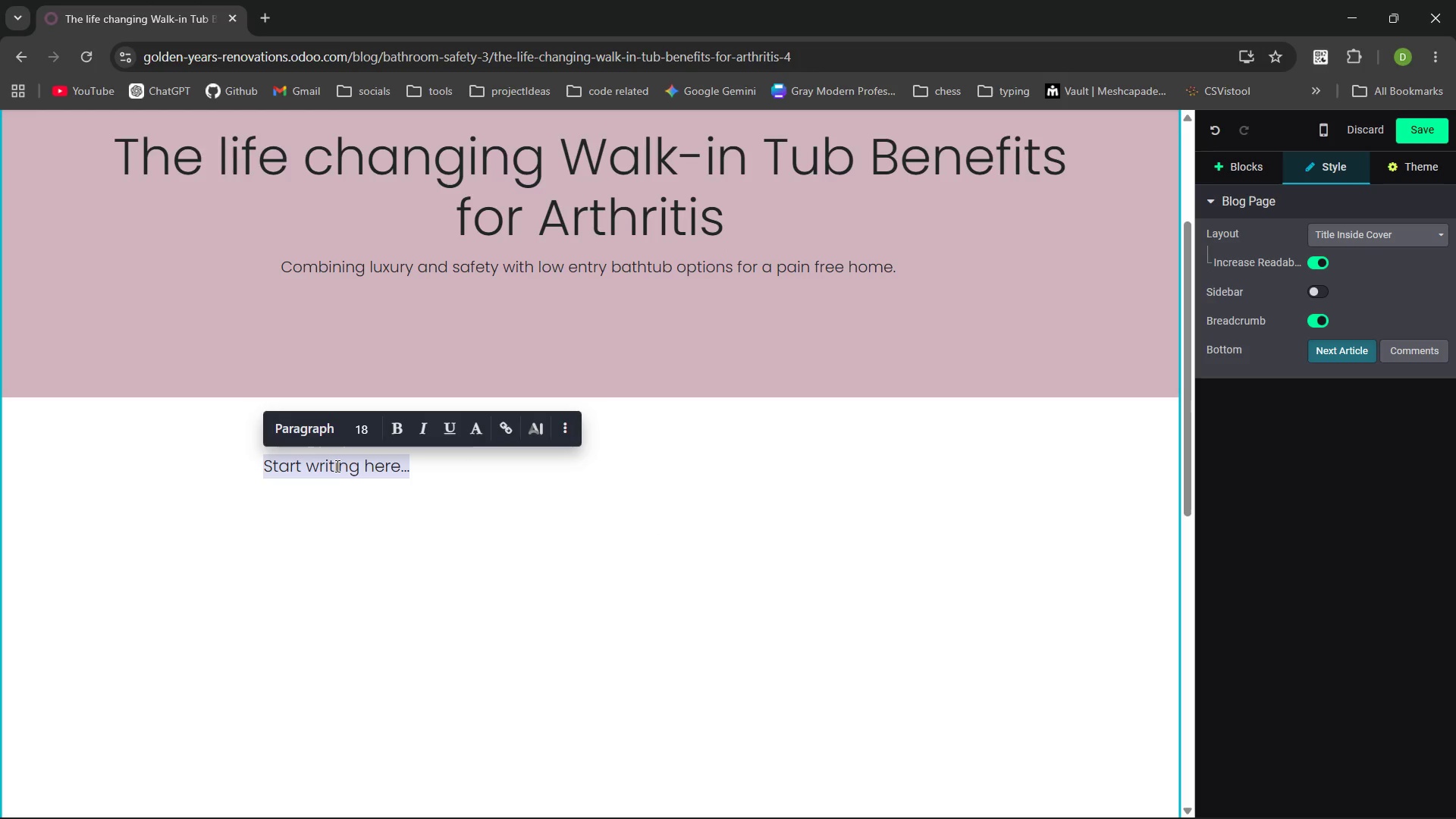 
triple_click([336, 466])
 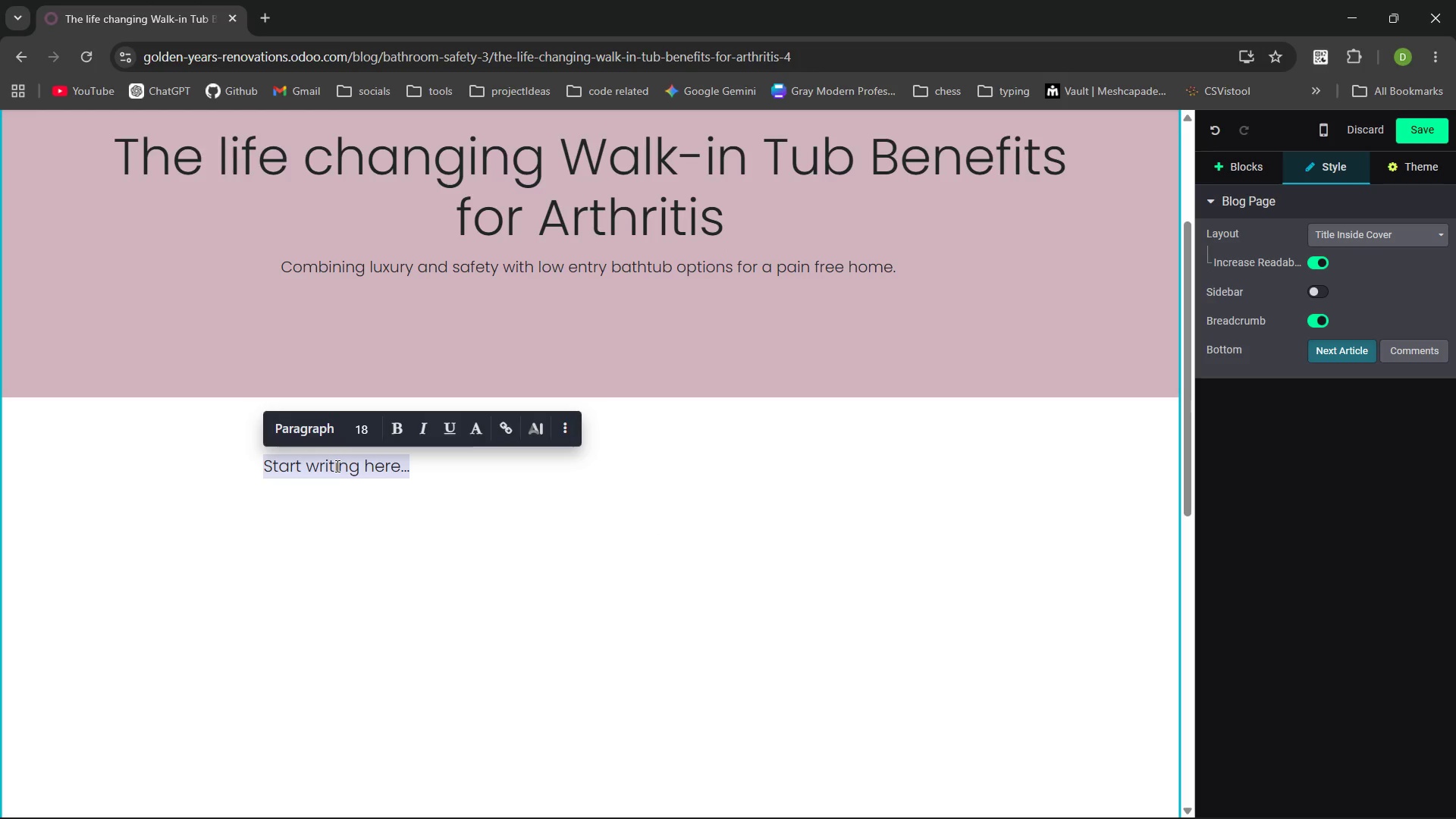 
wait(18.2)
 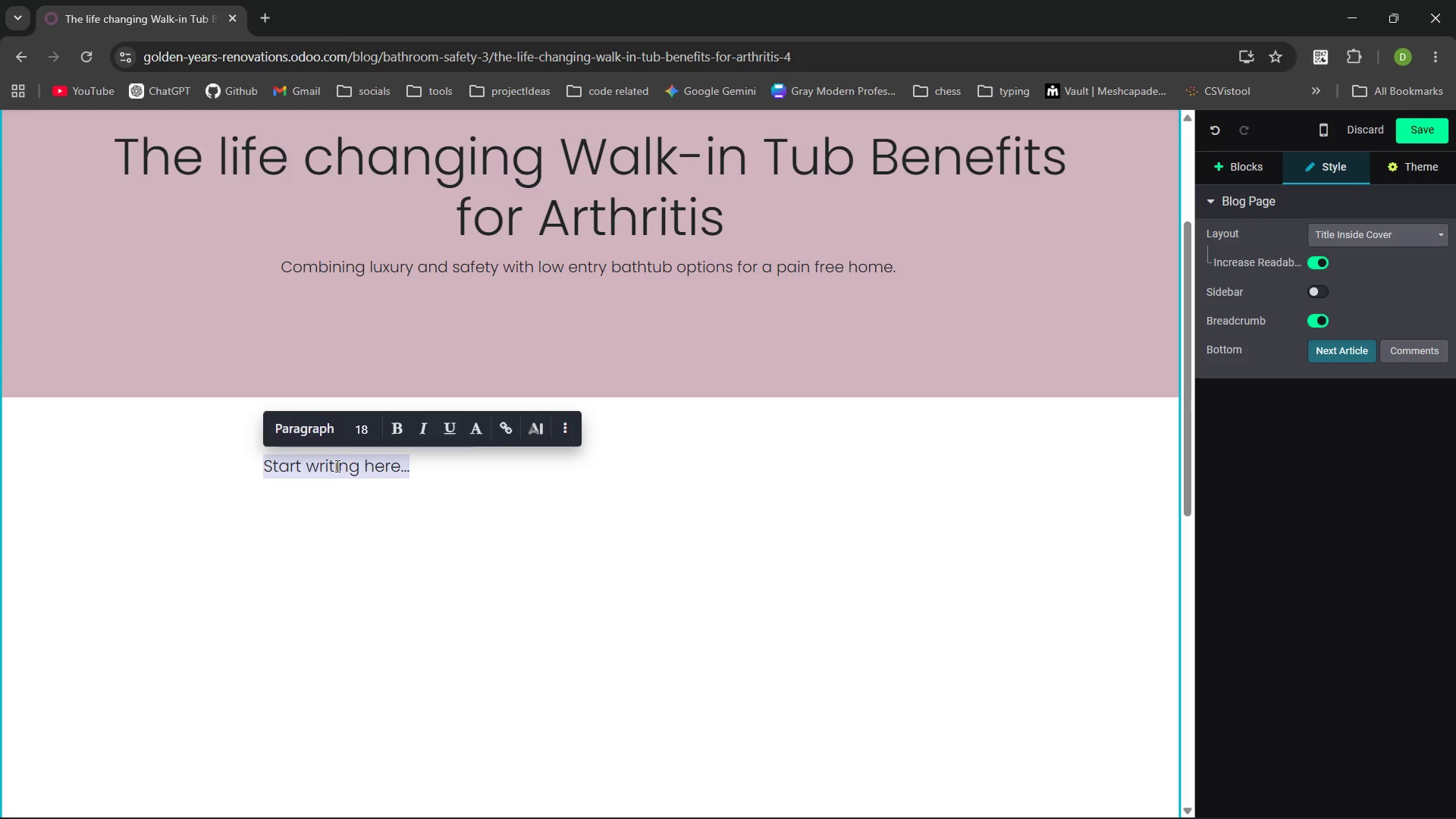 
hold_key(key=ShiftLeft, duration=0.39)
 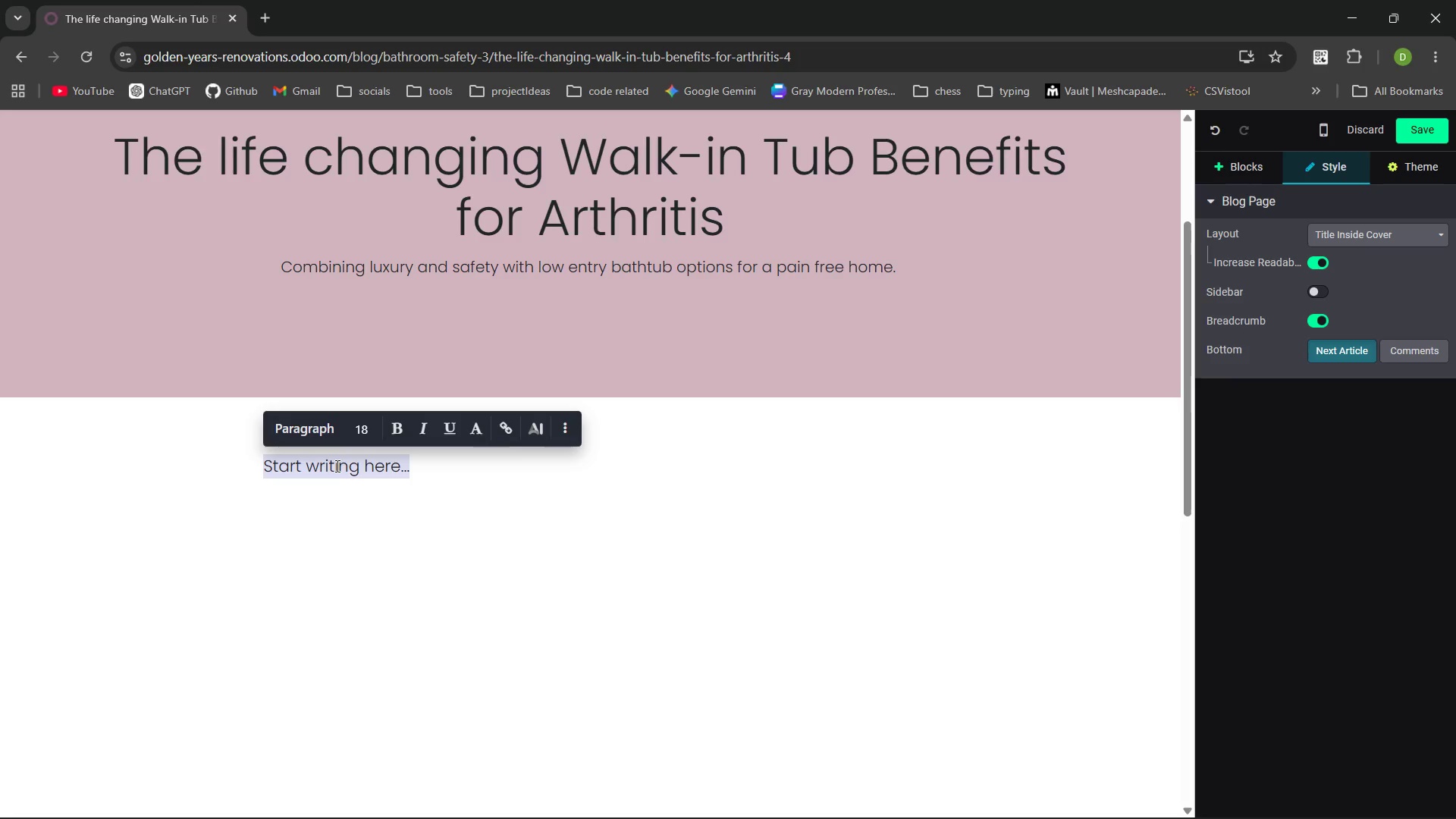 
hold_key(key=ShiftLeft, duration=1.51)
 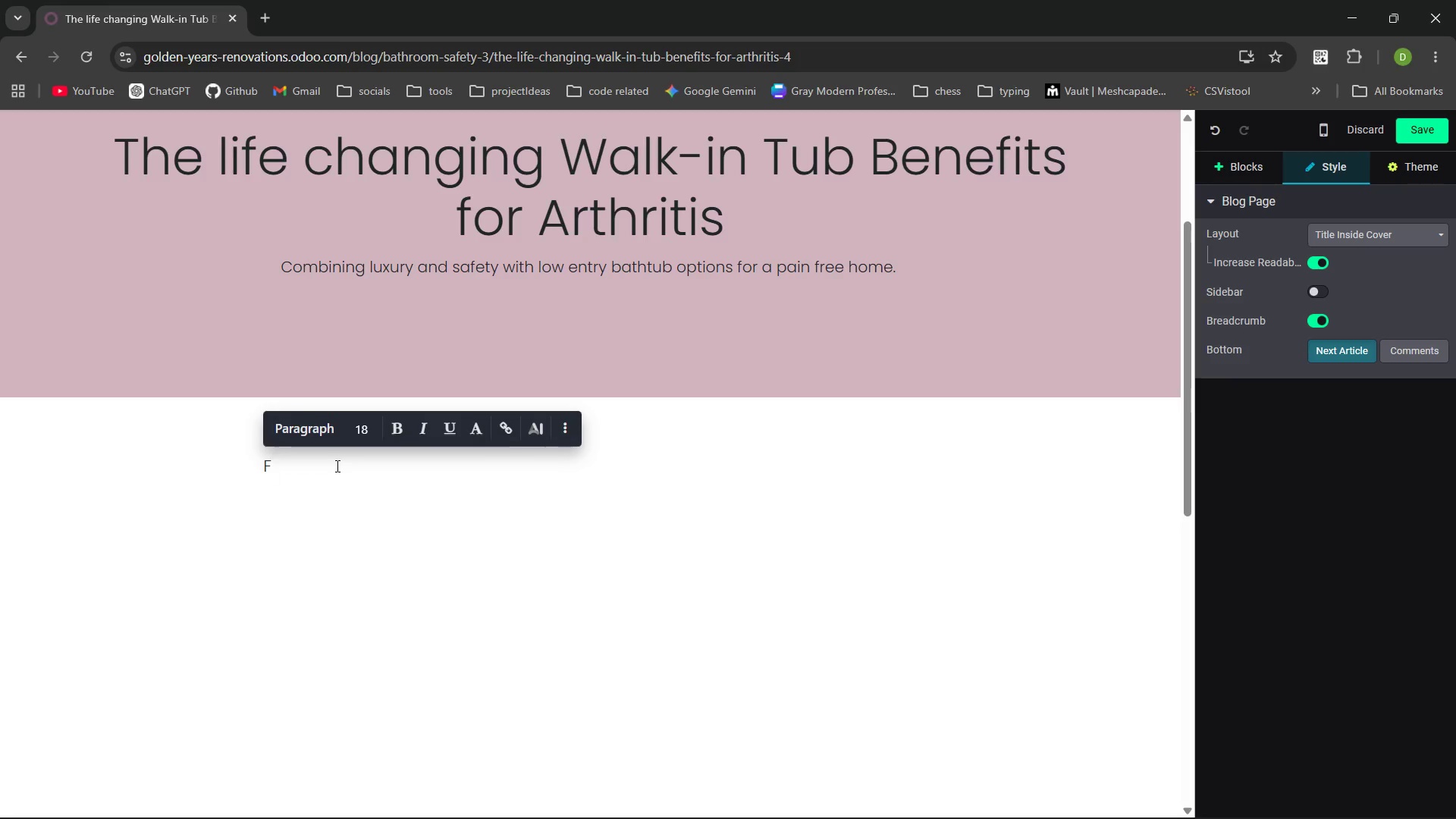 
type(For )
 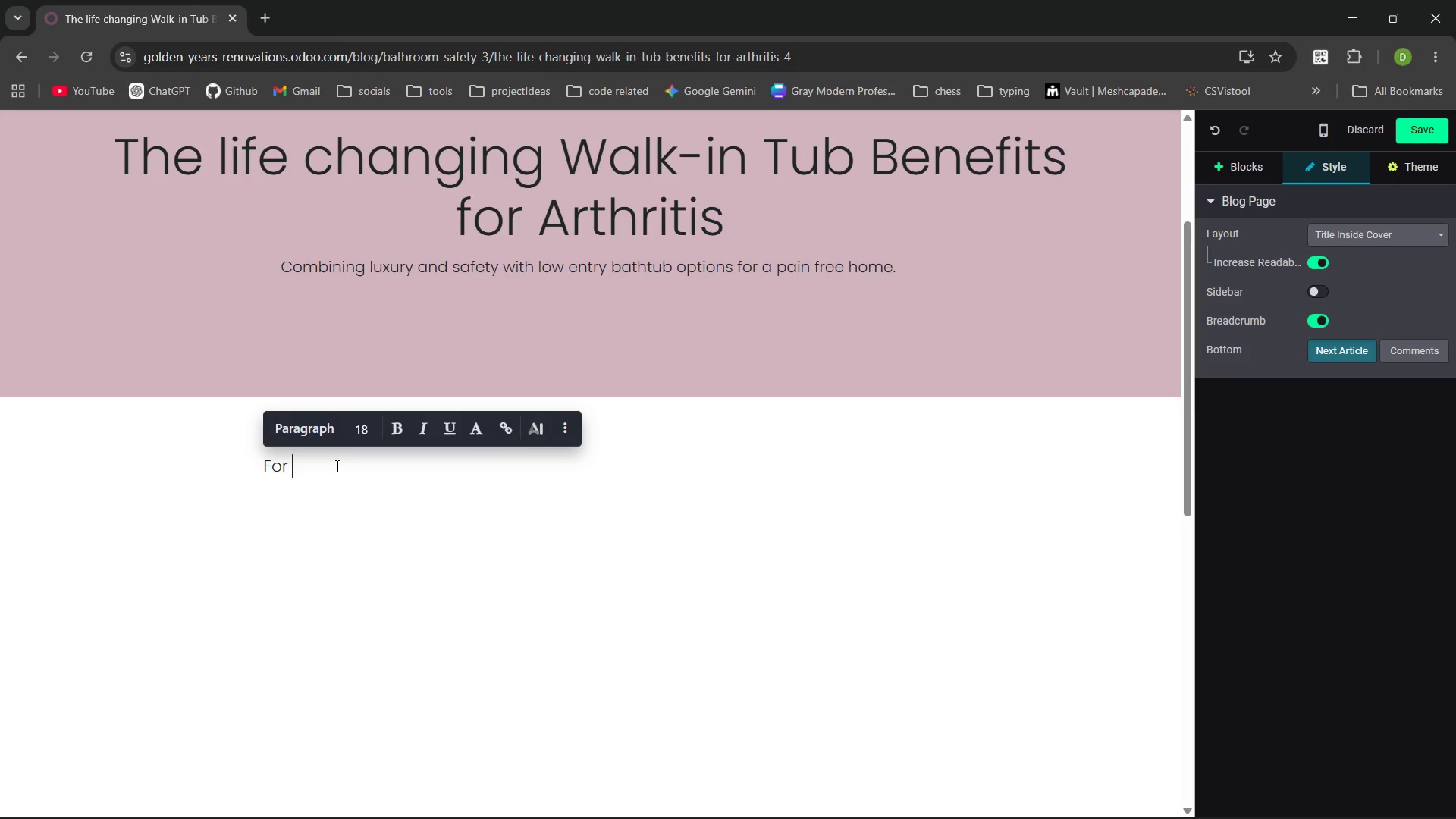 
wait(23.31)
 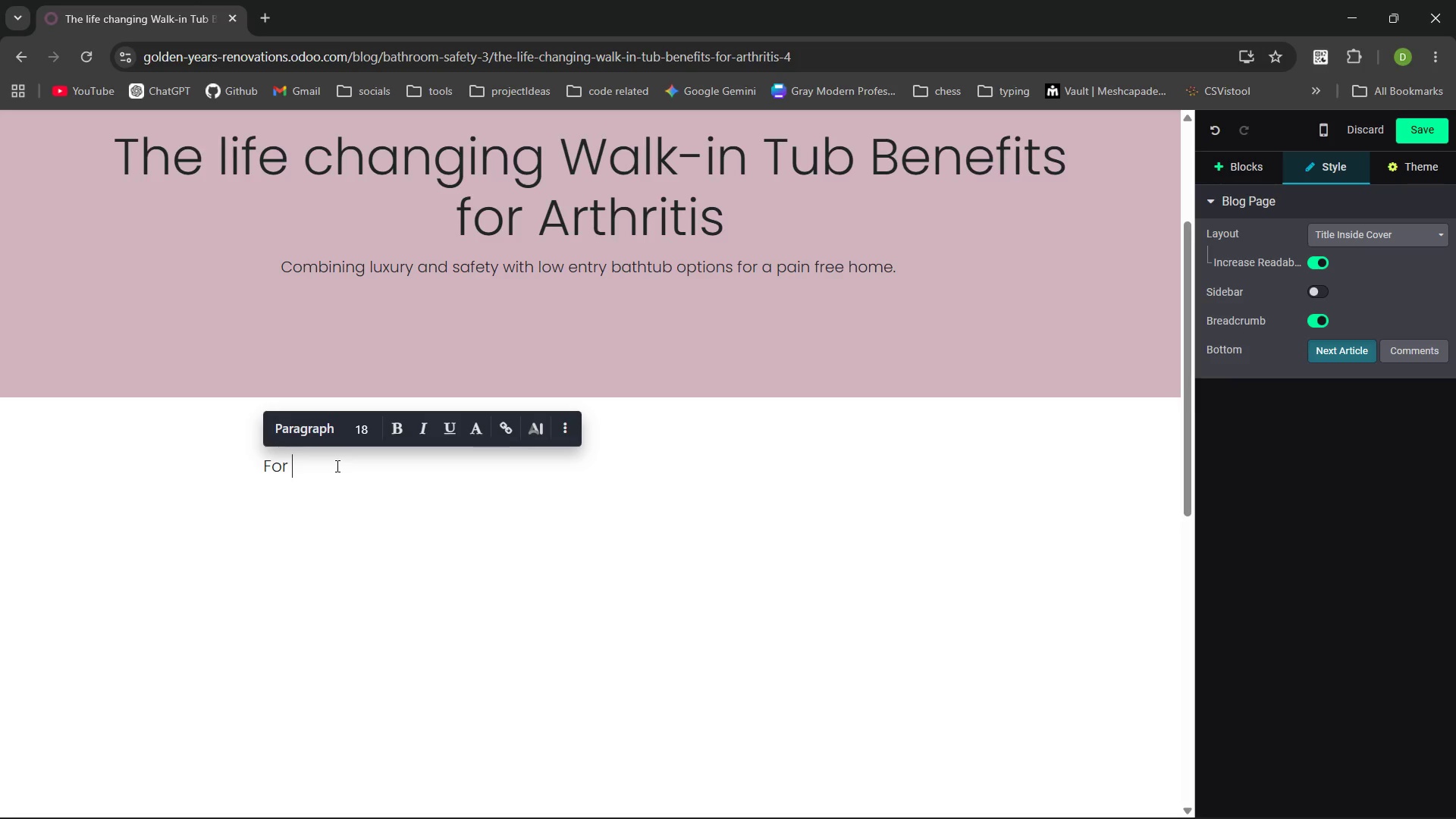 
type(those living with chrom)
key(Backspace)
type(nic joint pain )
 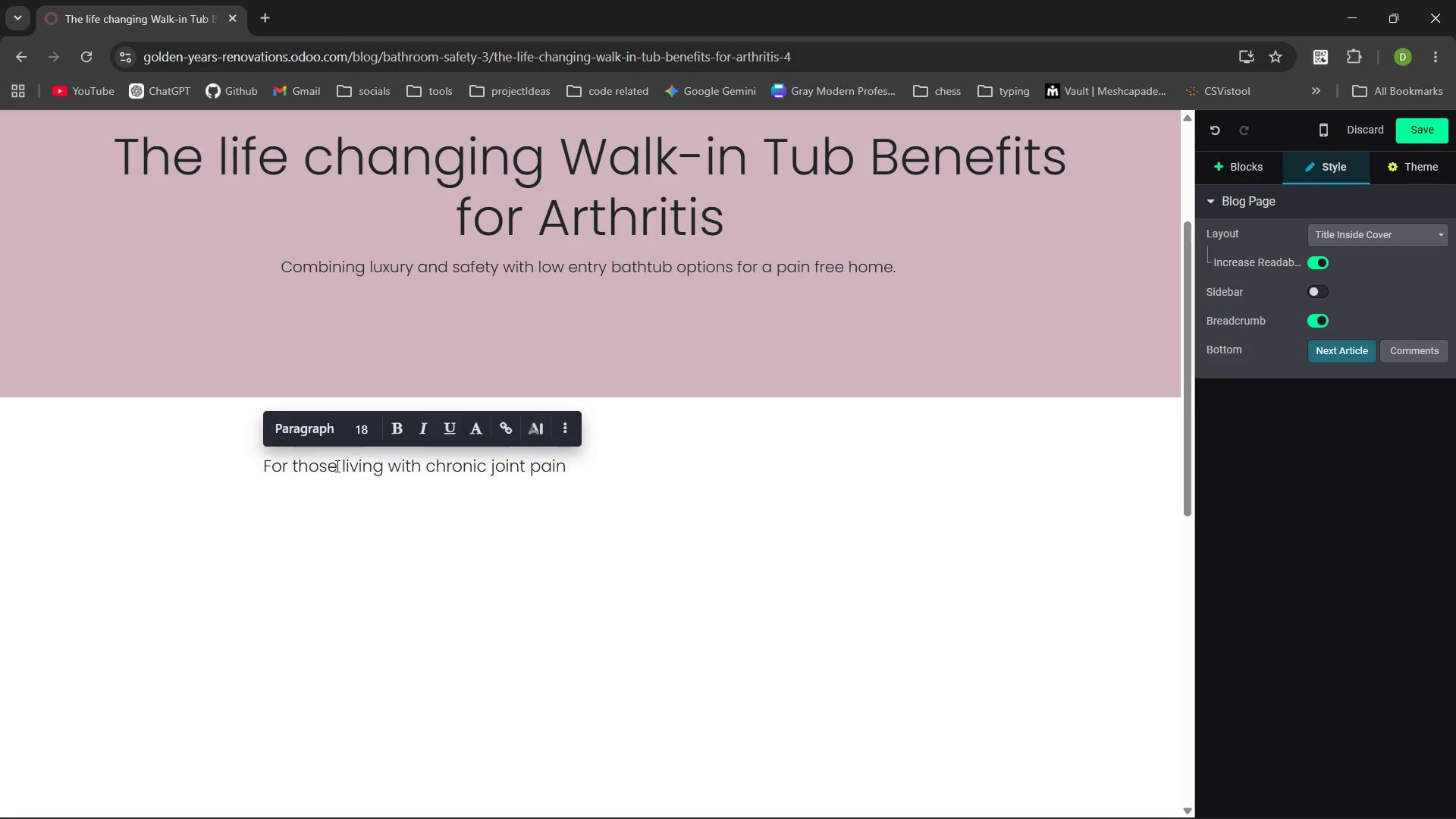 
type(r)
key(Backspace)
type(he simple act of stepping over a g)
key(Backspace)
type(high t)
 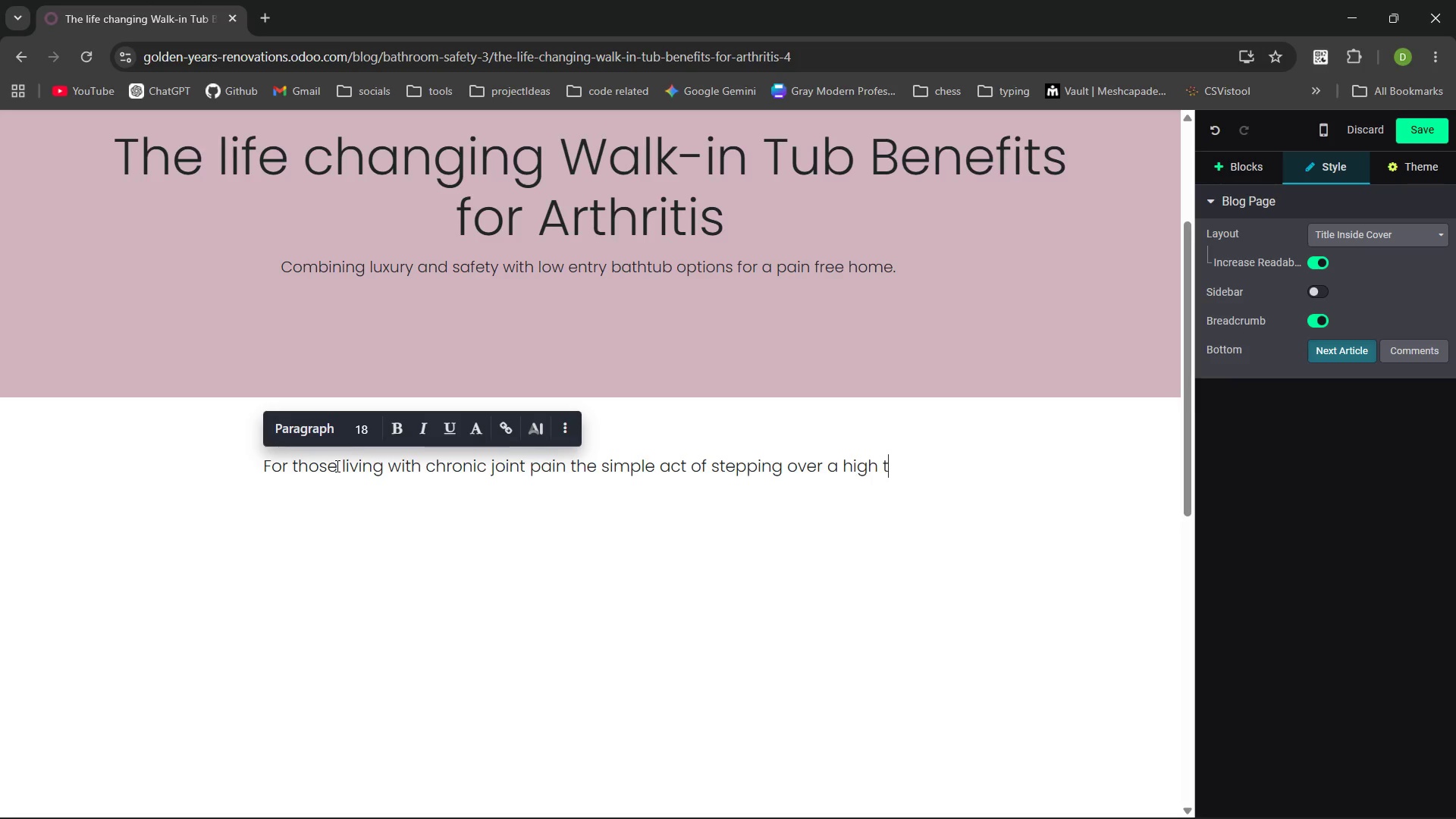 
type(bu wall an)
 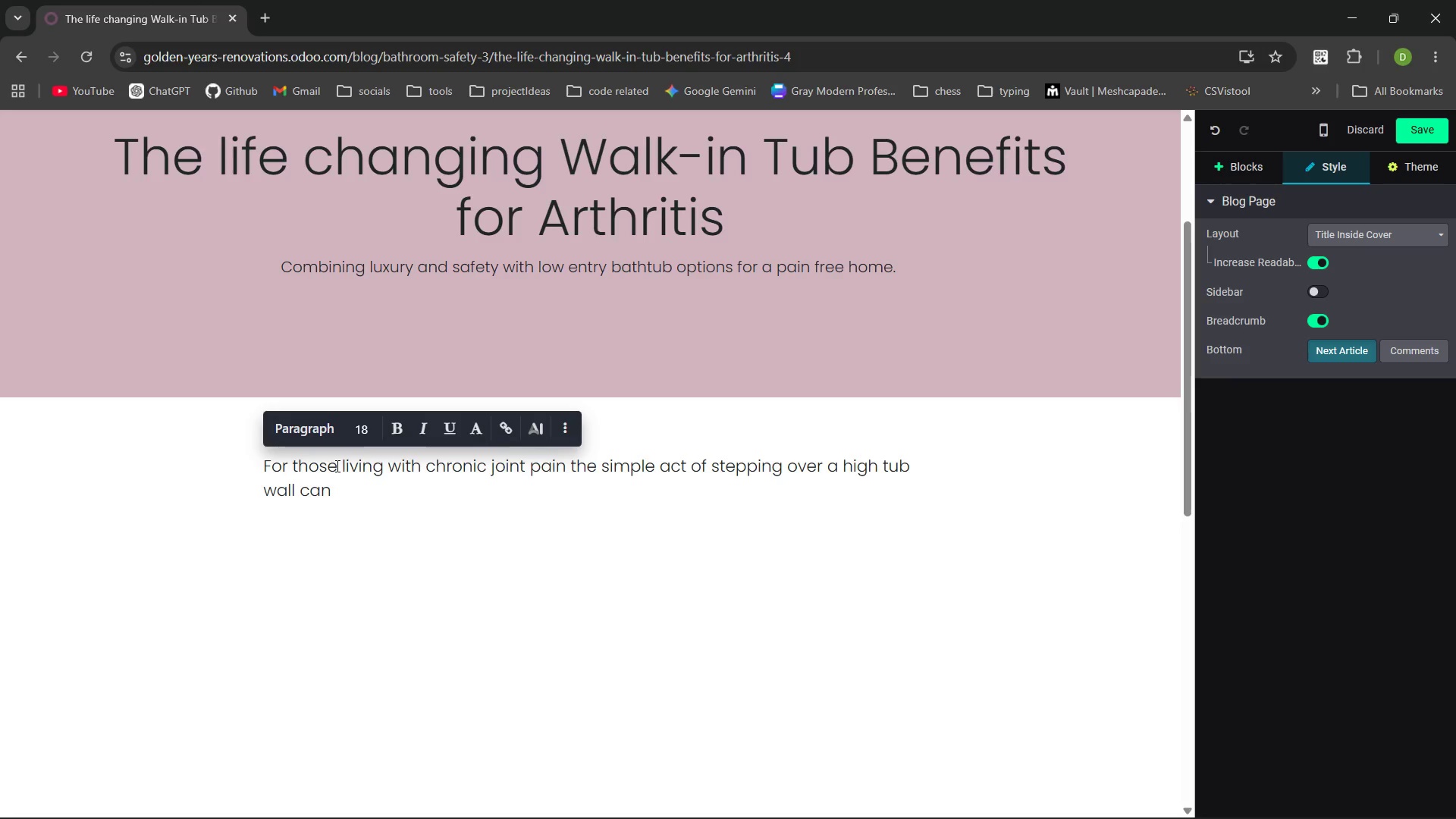 
wait(28.78)
 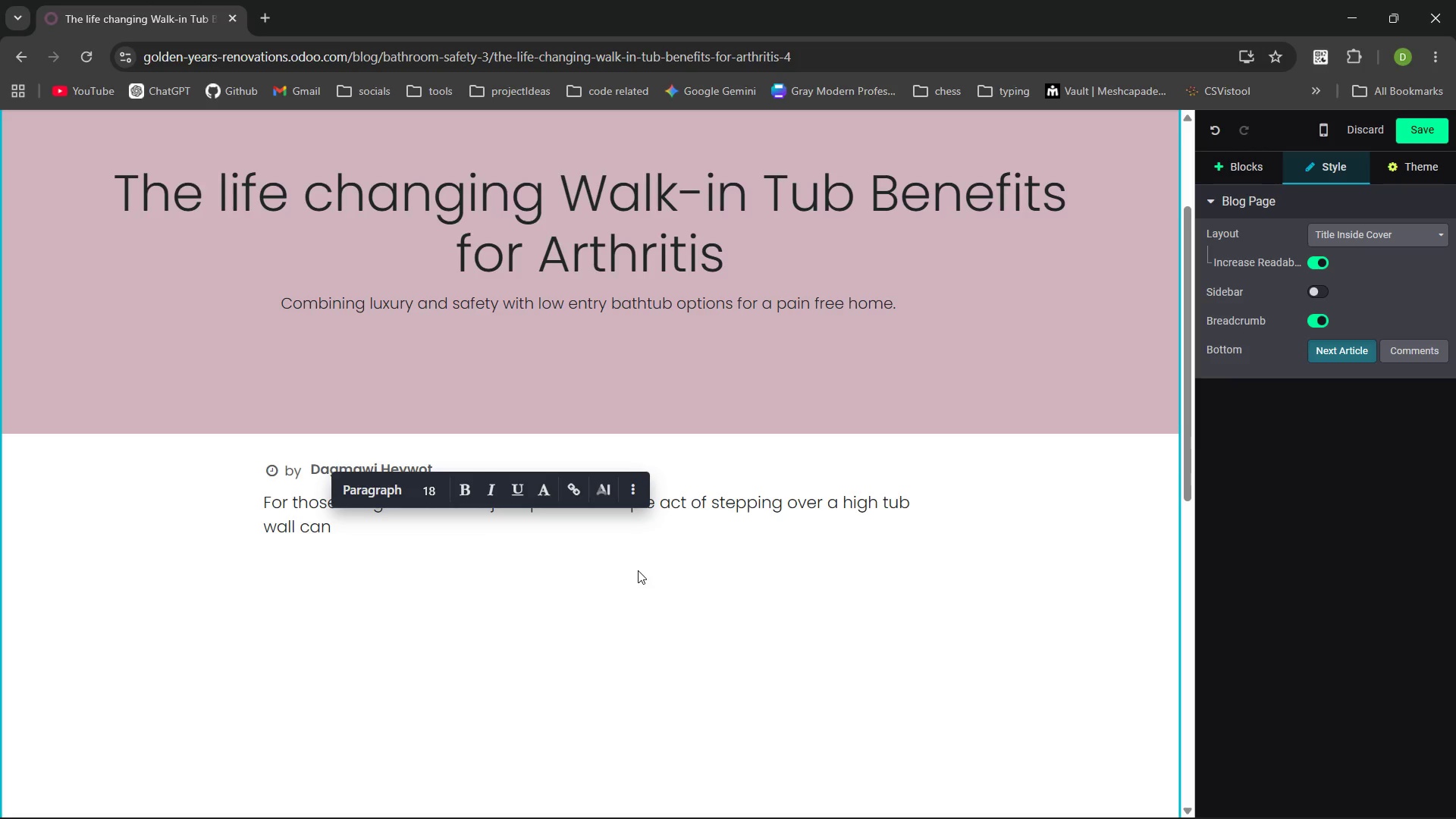 
key(Space)
 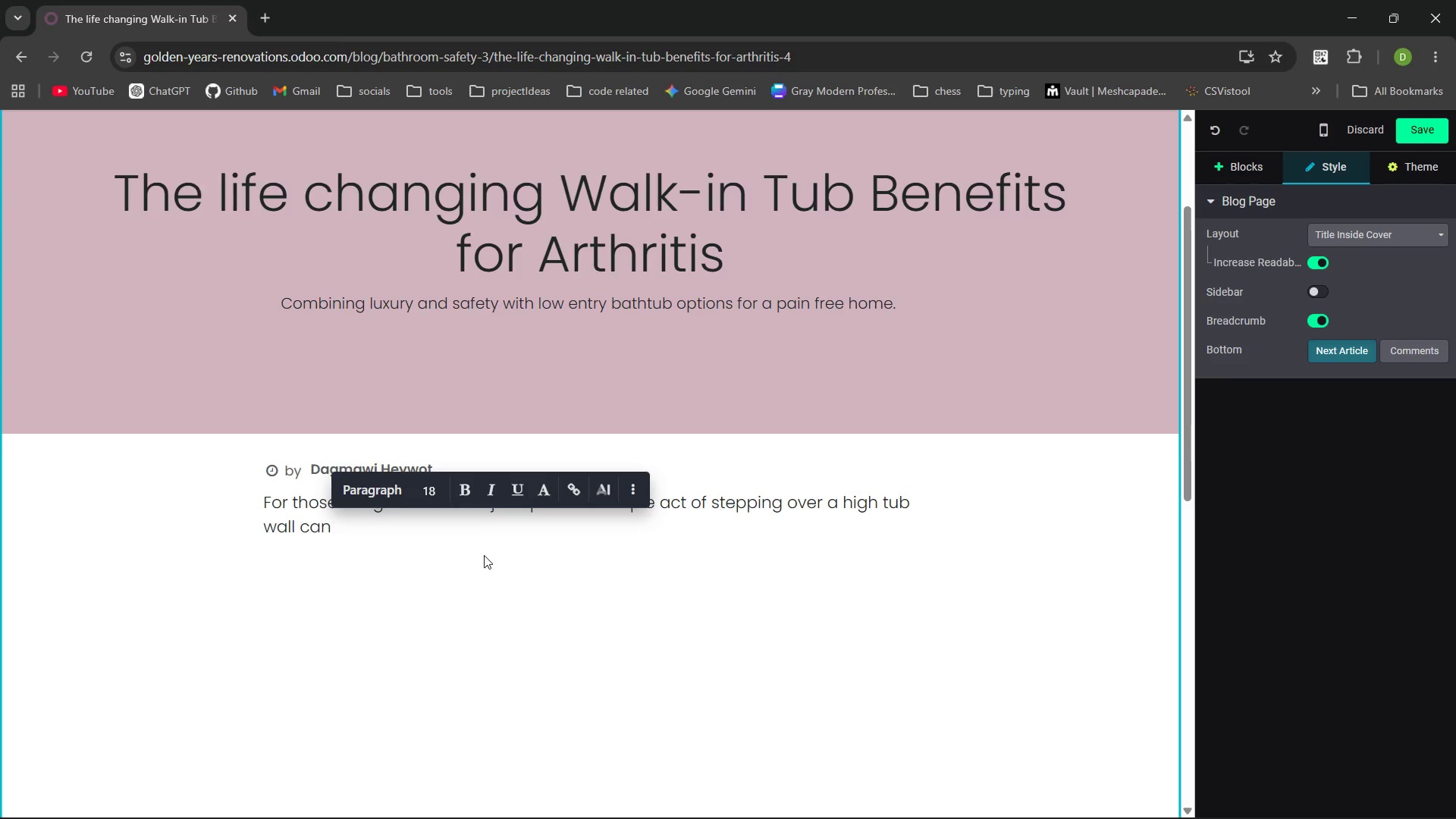 
wait(6.55)
 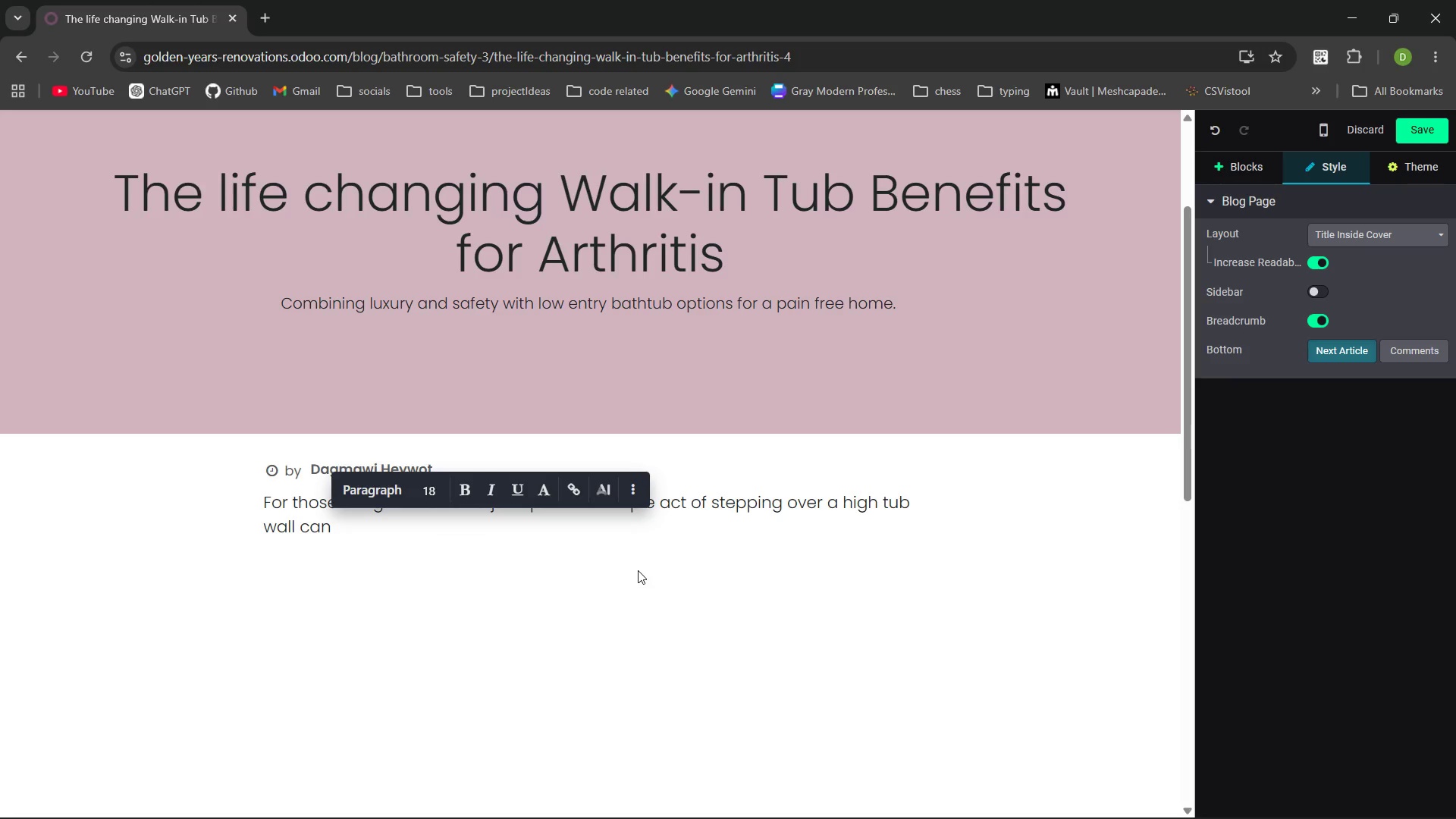 
type(bw )
key(Backspace)
key(Backspace)
type(e a di)
key(Backspace)
type(aily sruggle.)
 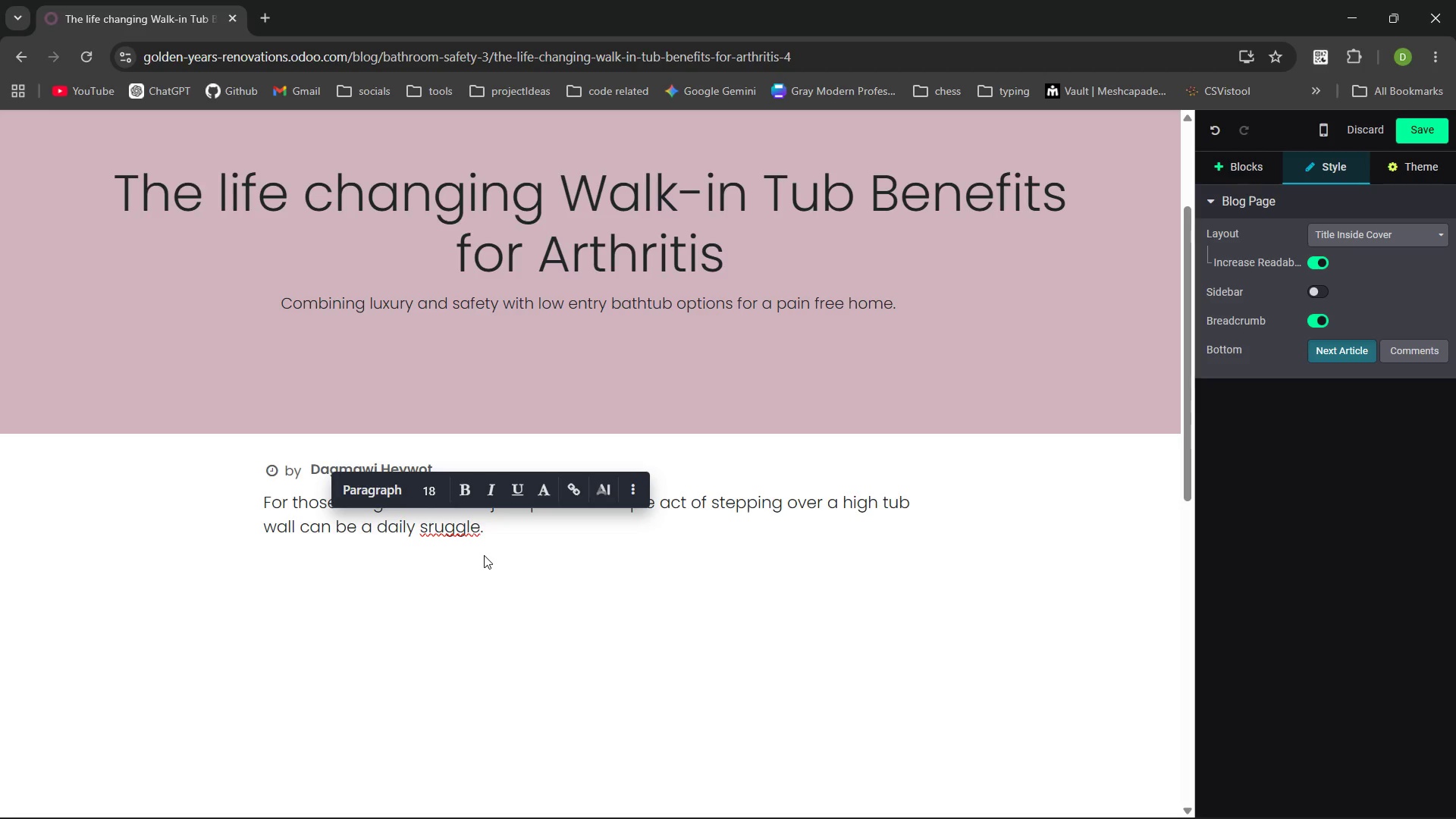 
key(Control+Backspace)
 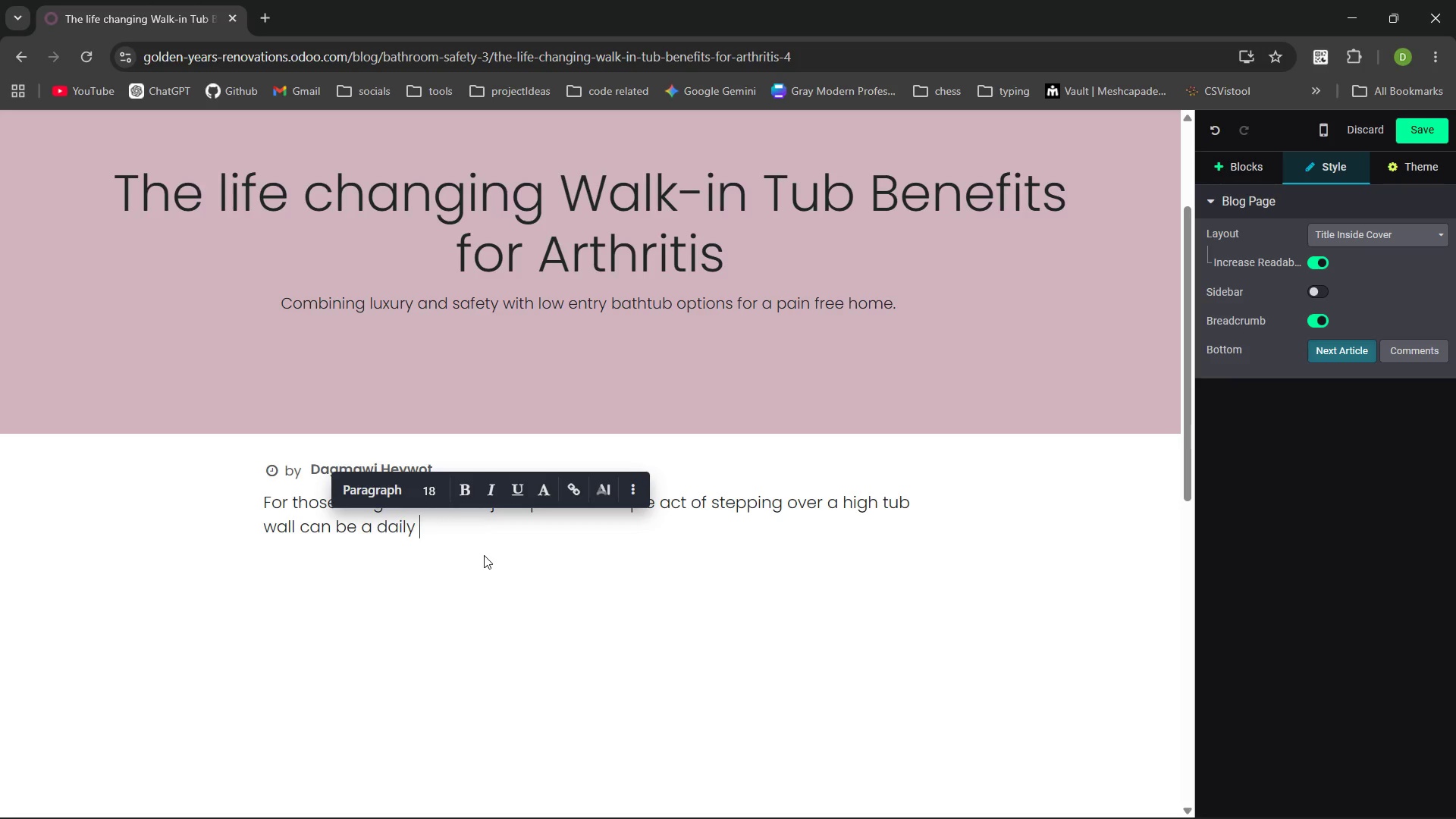 
key(Control+Backspace)
 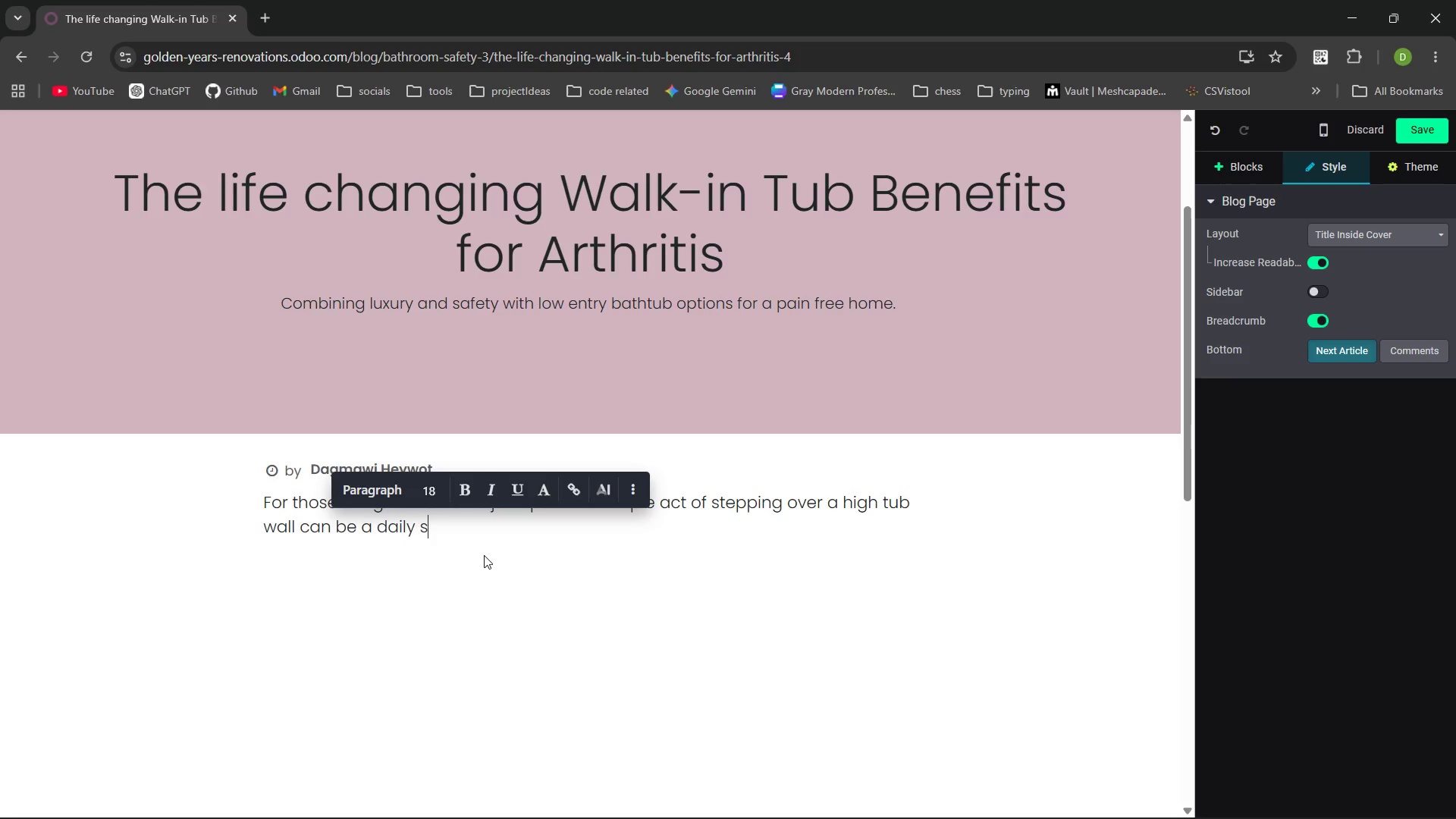 
type(struggle. )
 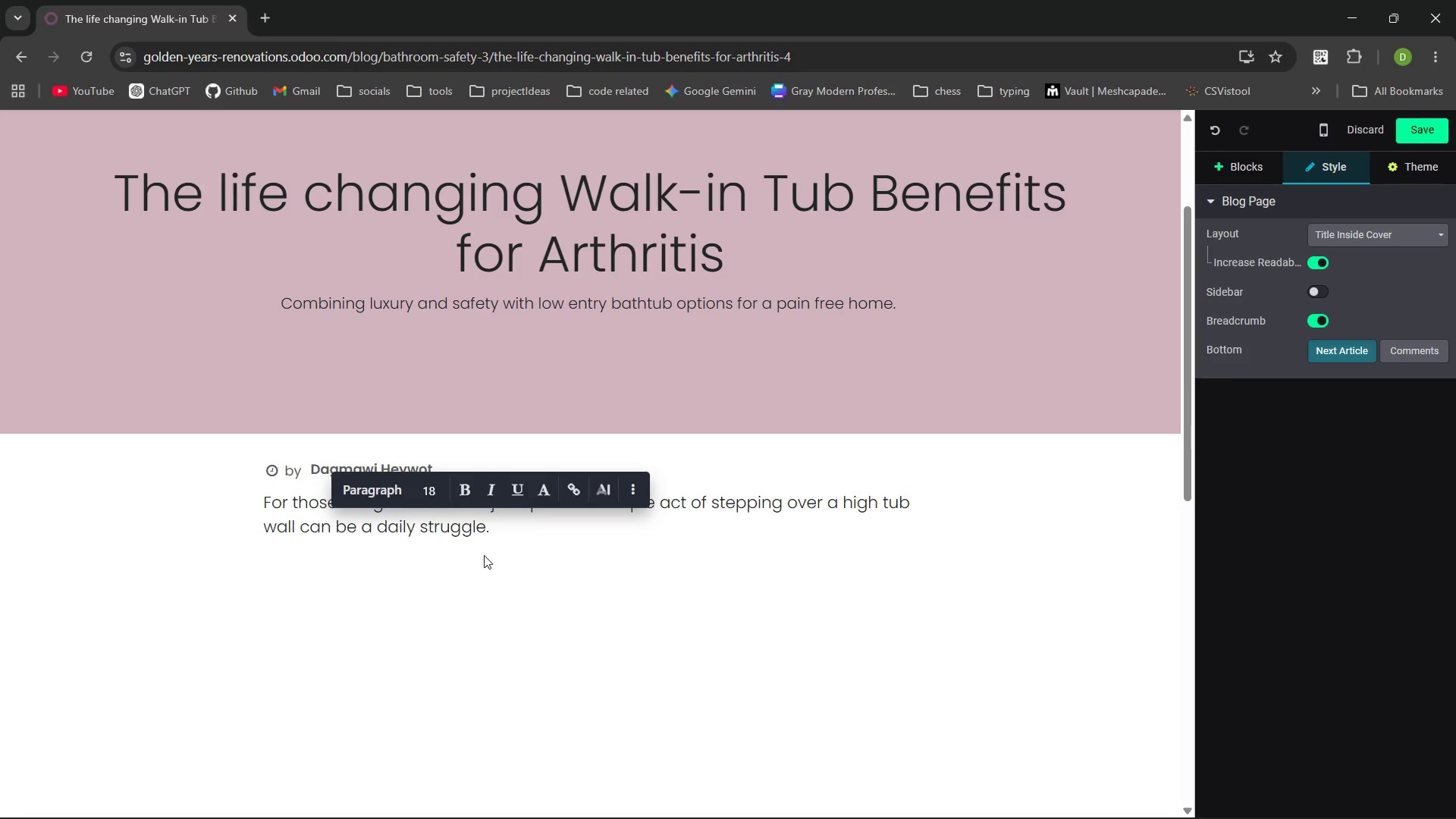 
type(Understanding the walk in tub benefits for artiritu)
key(Backspace)
type(is )
 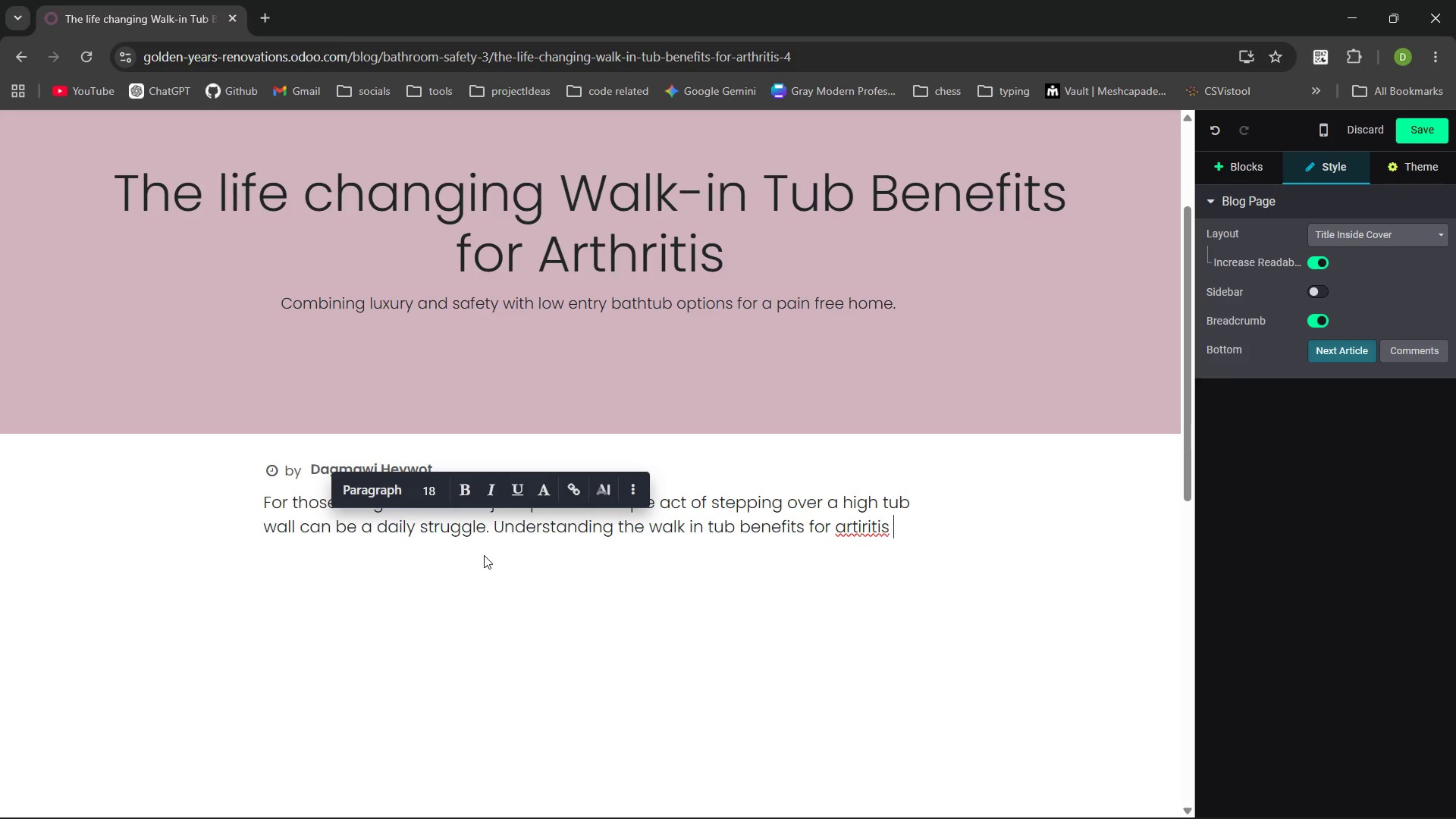 
key(Control+Backspace)
 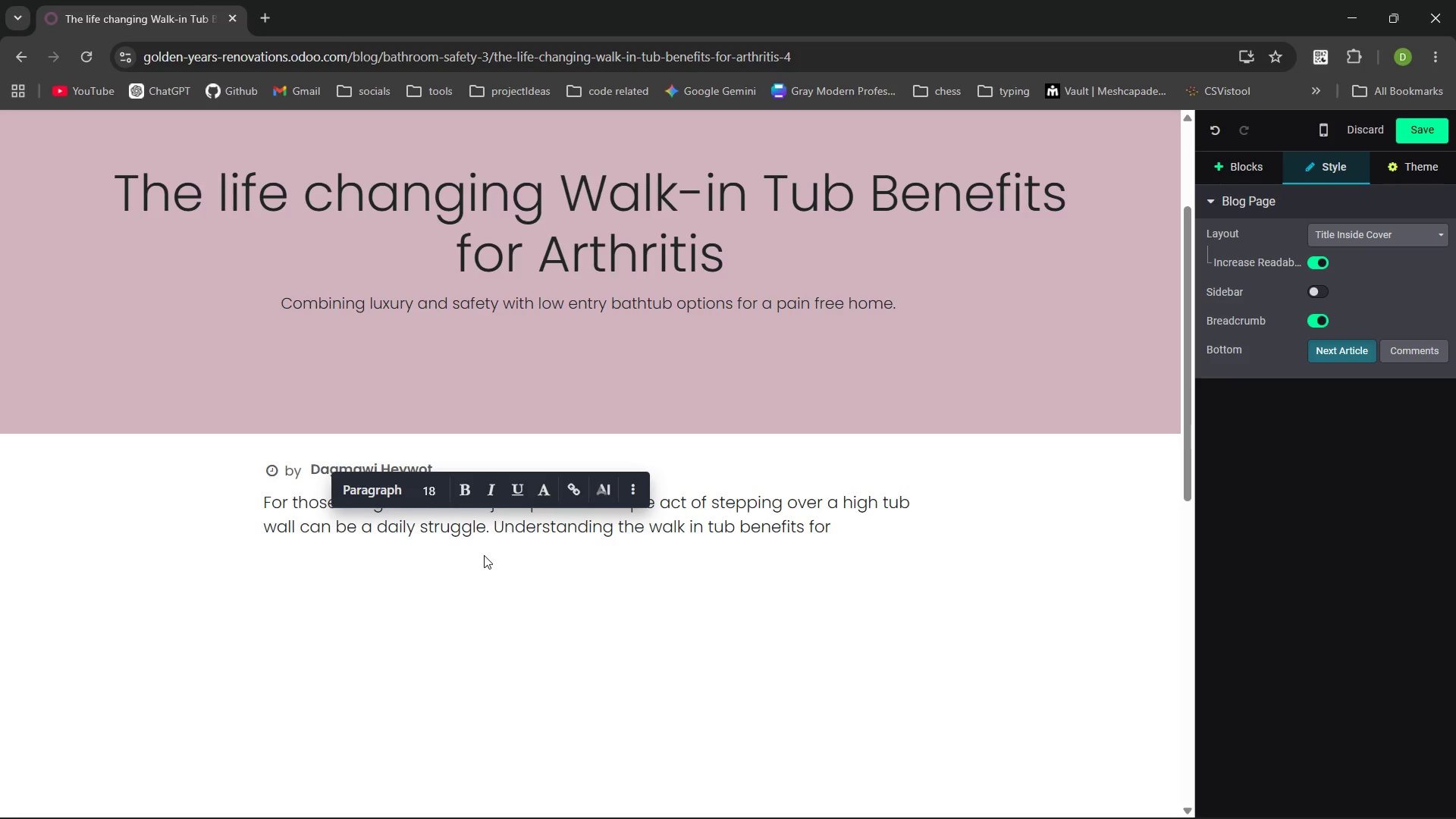 
wait(30.05)
 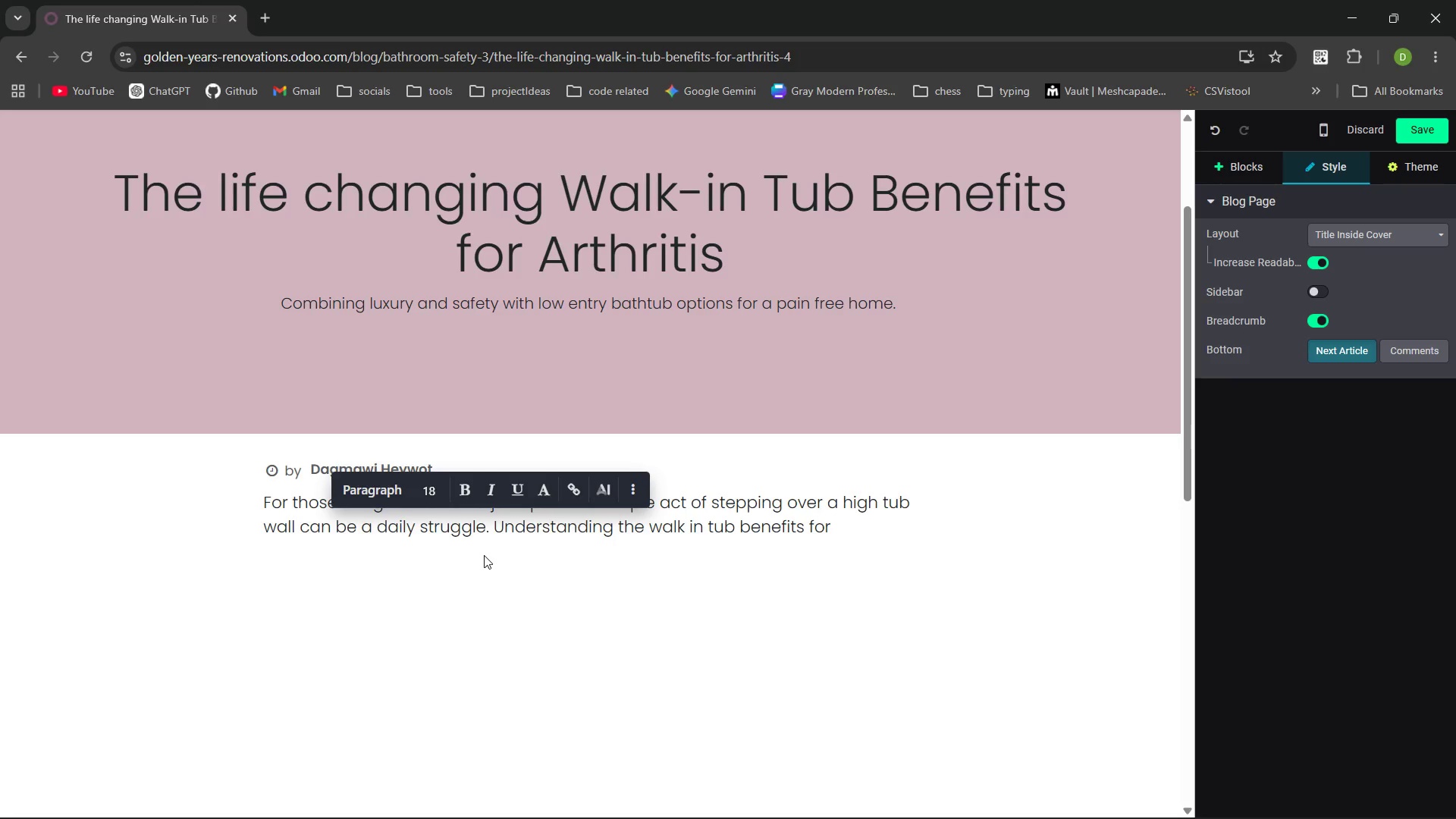 
type(ae)
key(Backspace)
type(rthritis is the first step toward reclaiming )
 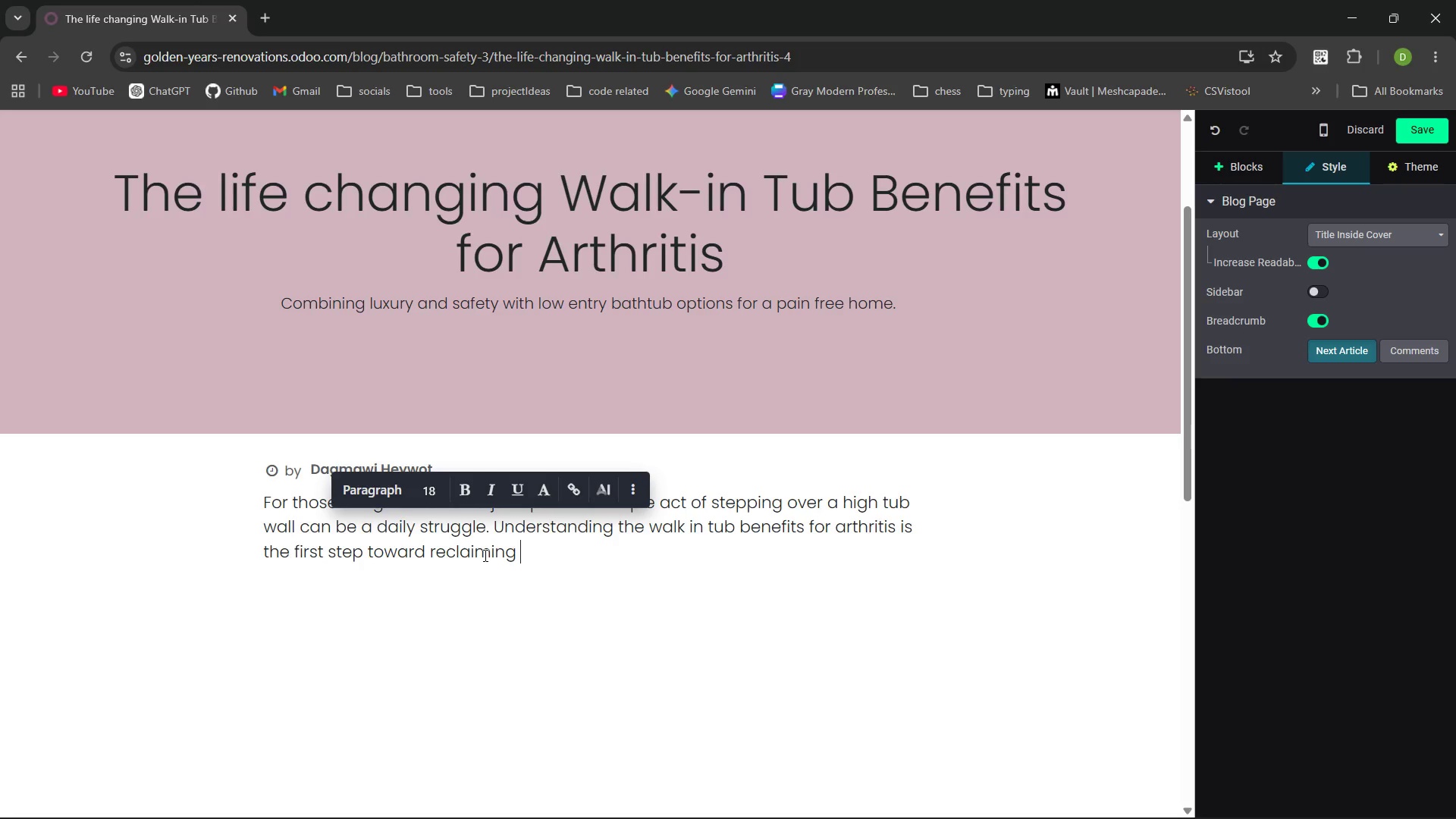 
type(you morning routine. These specialized )
 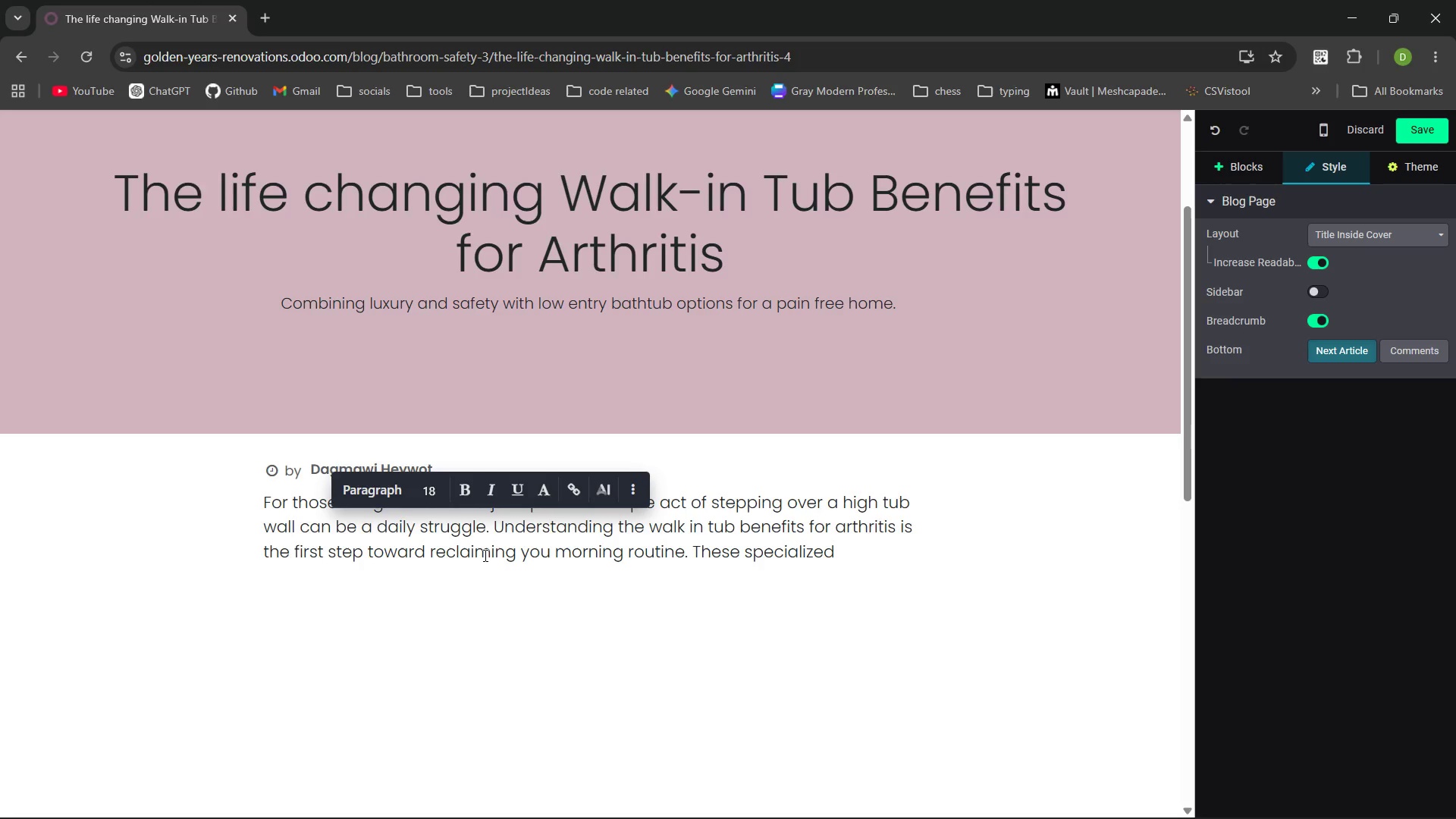 
wait(51.23)
 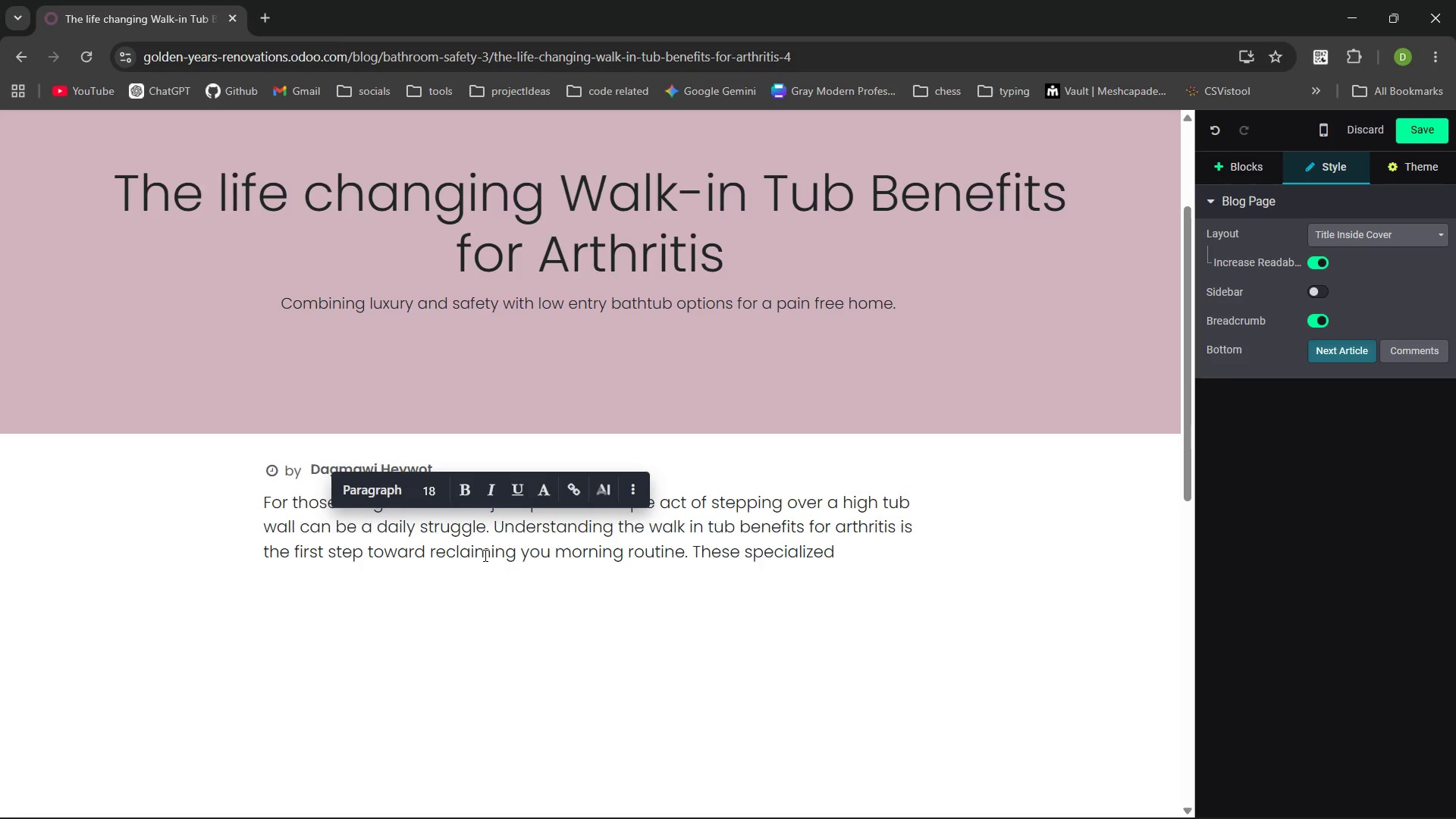 
type(tus are')
key(Backspace)
type(n't )
 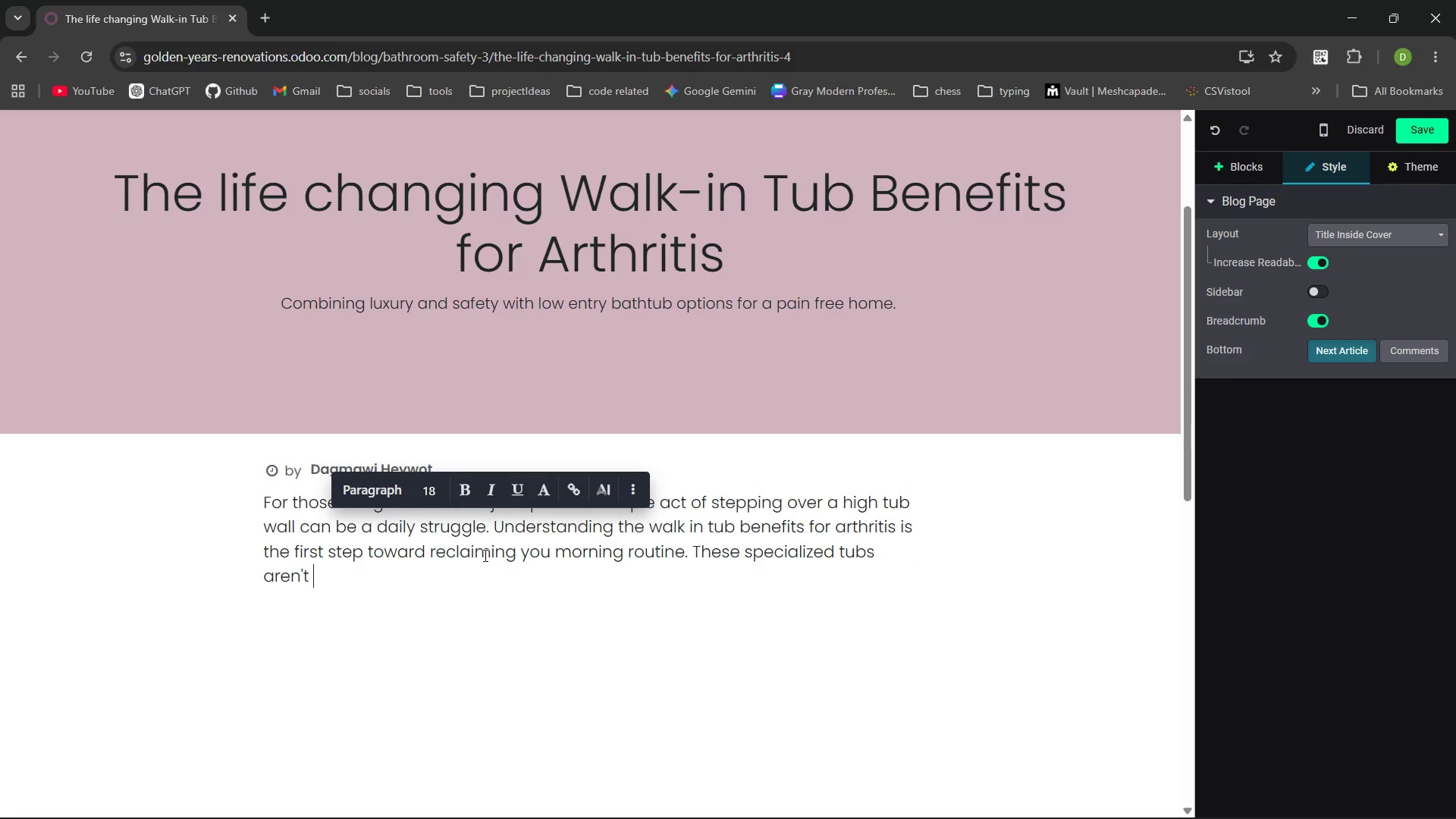 
type(just about utility )
 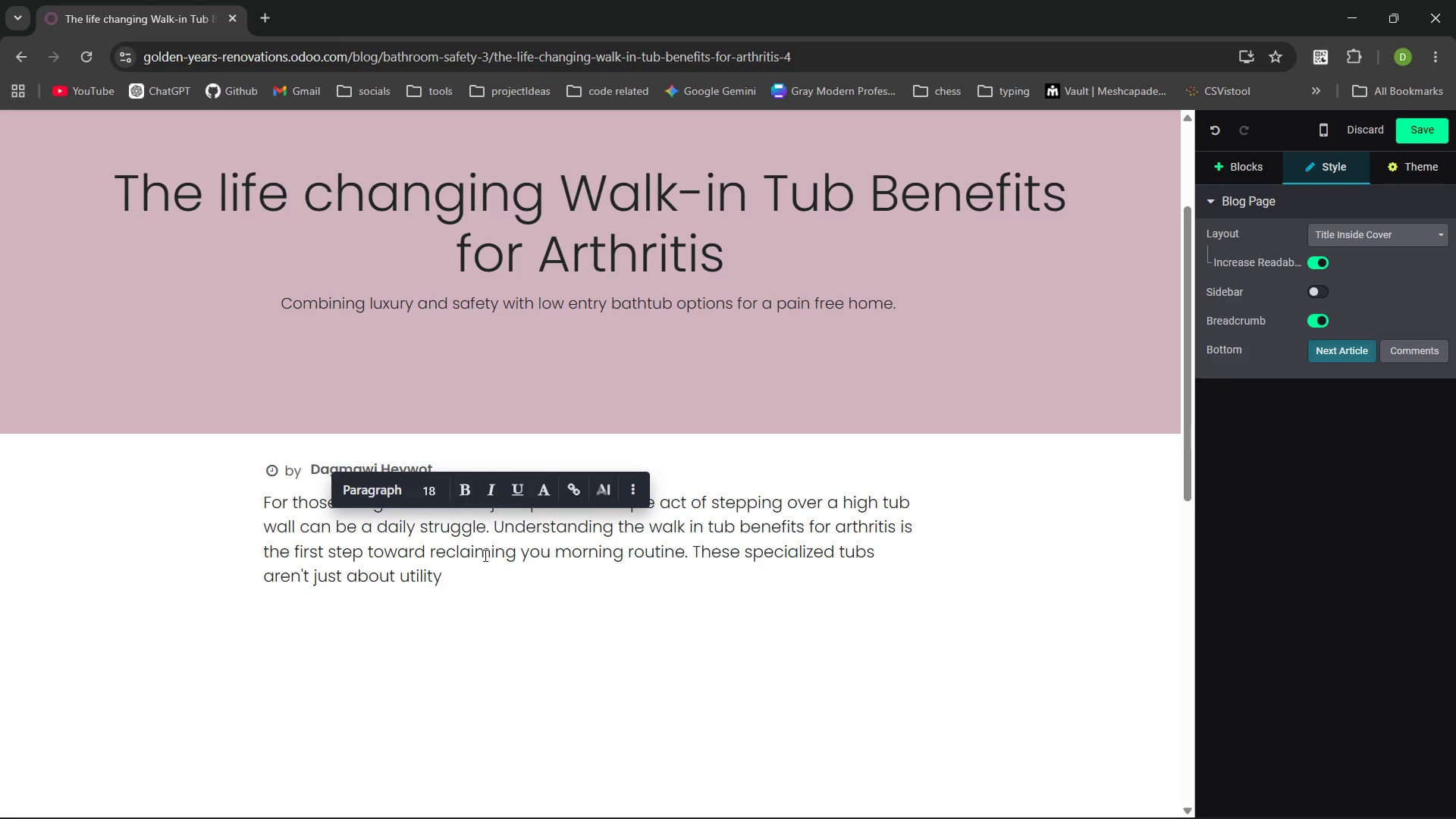 
wait(6.27)
 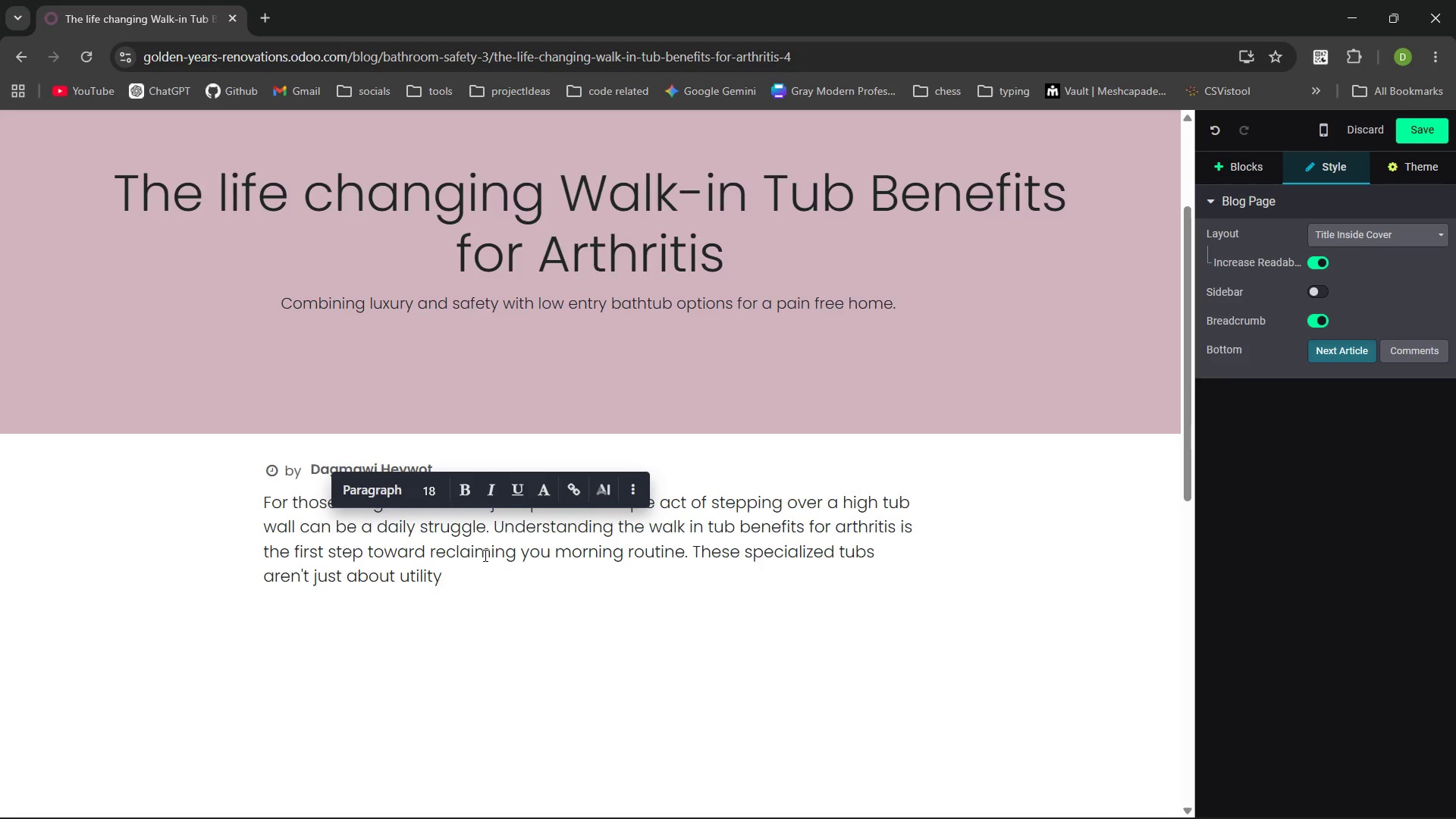 
key(Backspace)
type(, they are )
 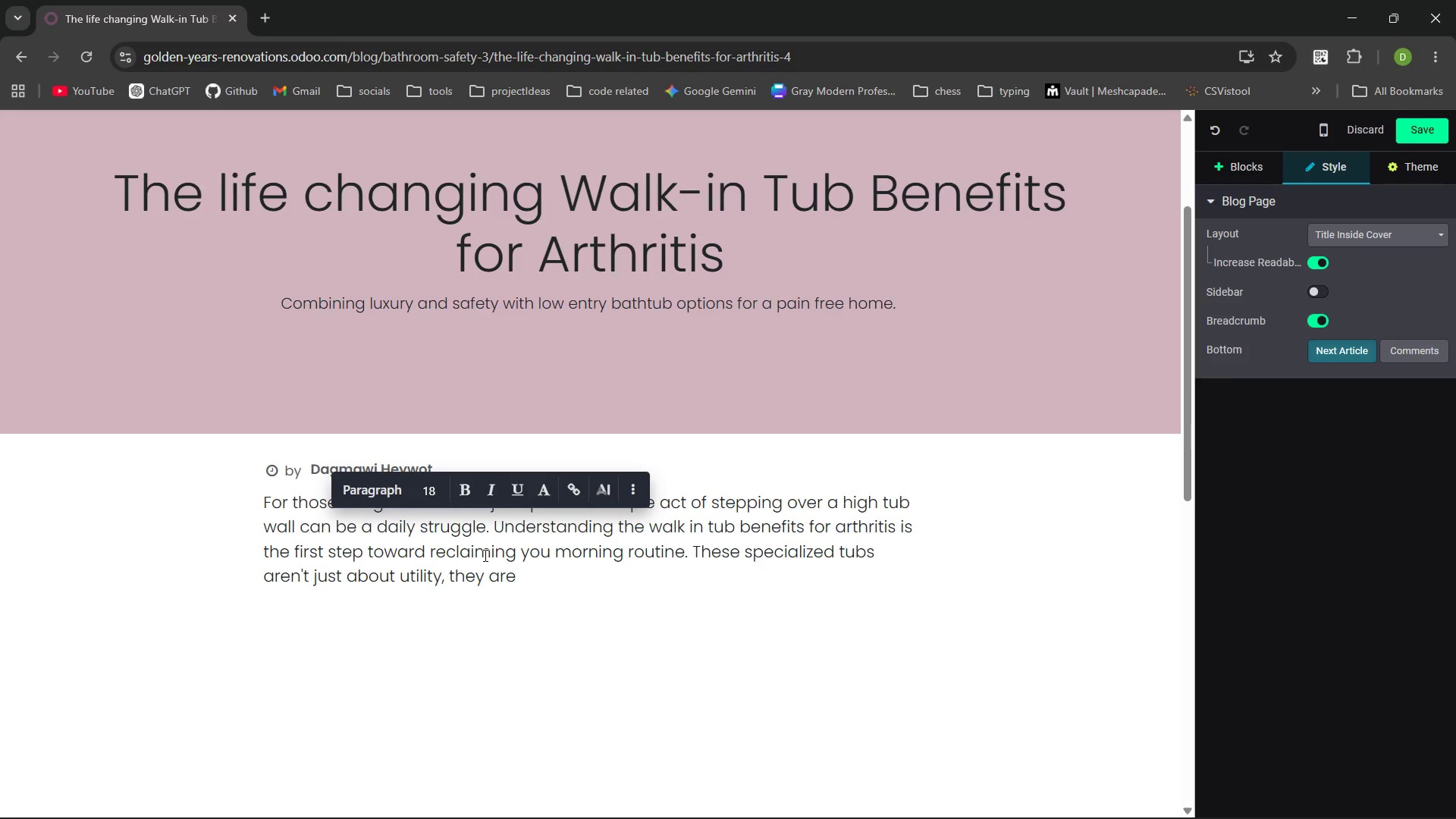 
type(about therapeuticrelief and senior home safety solutions that look as good )
 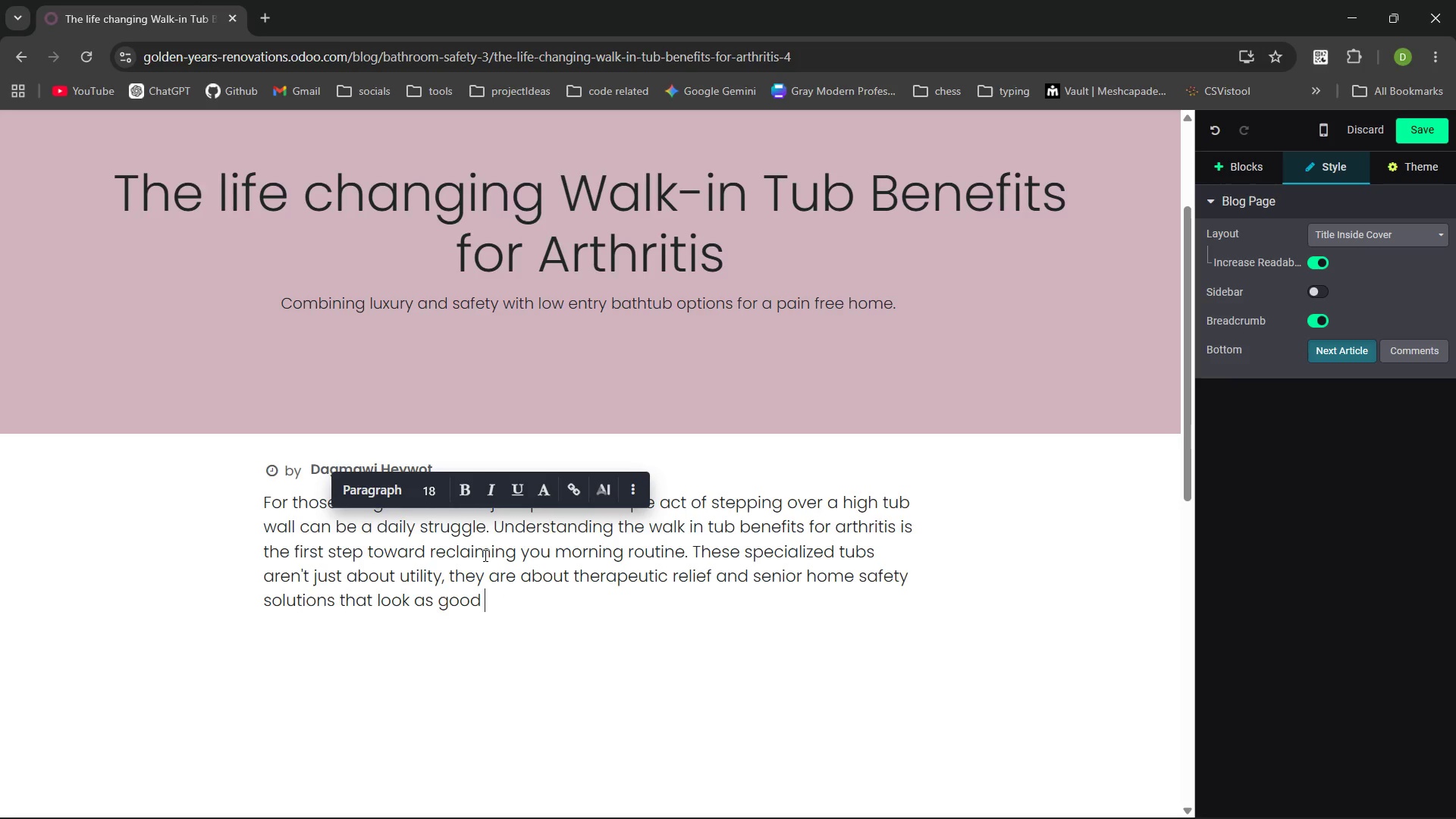 
wait(55.81)
 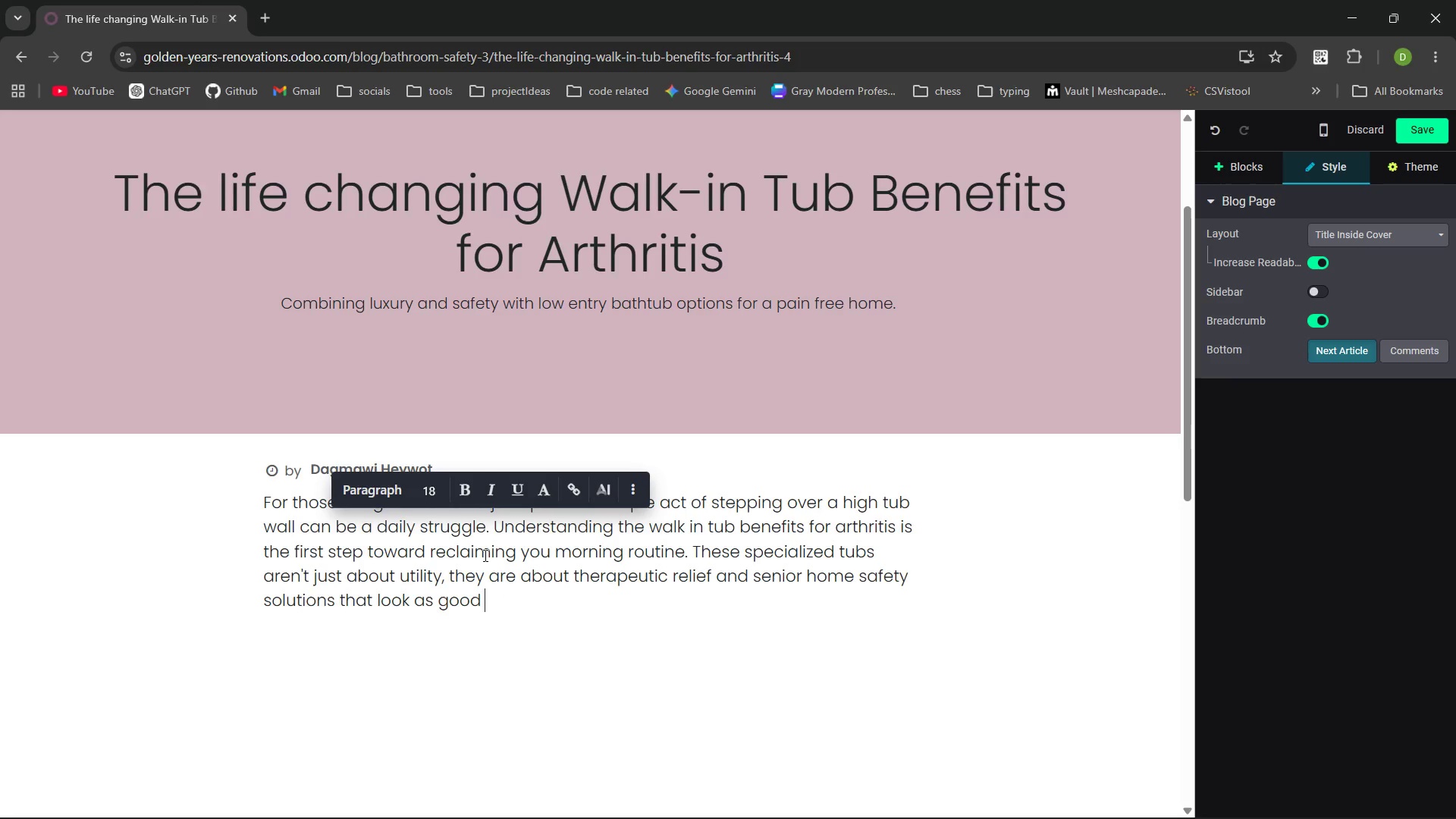 
type(as they feel.)
 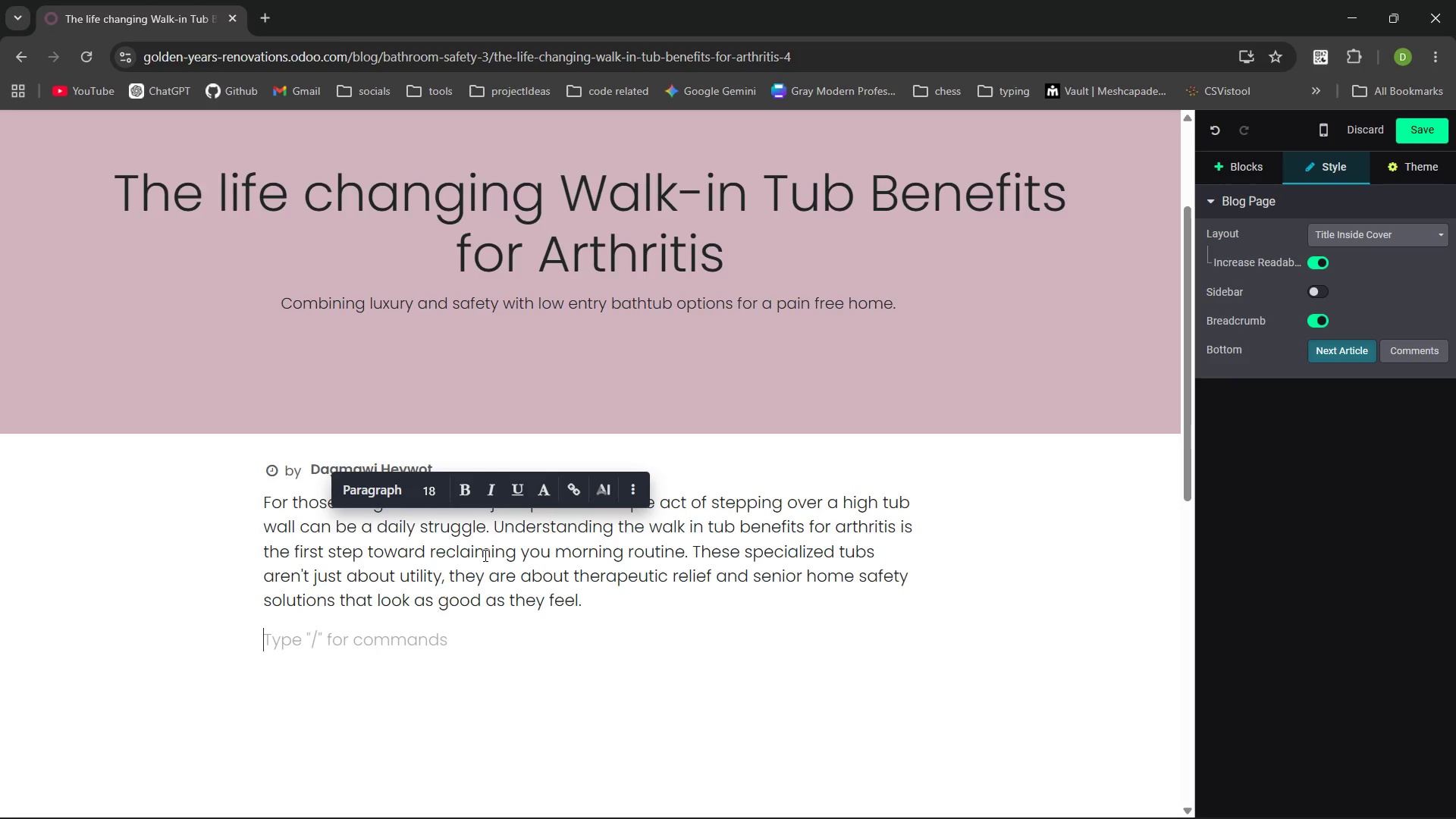 
key(Enter)
 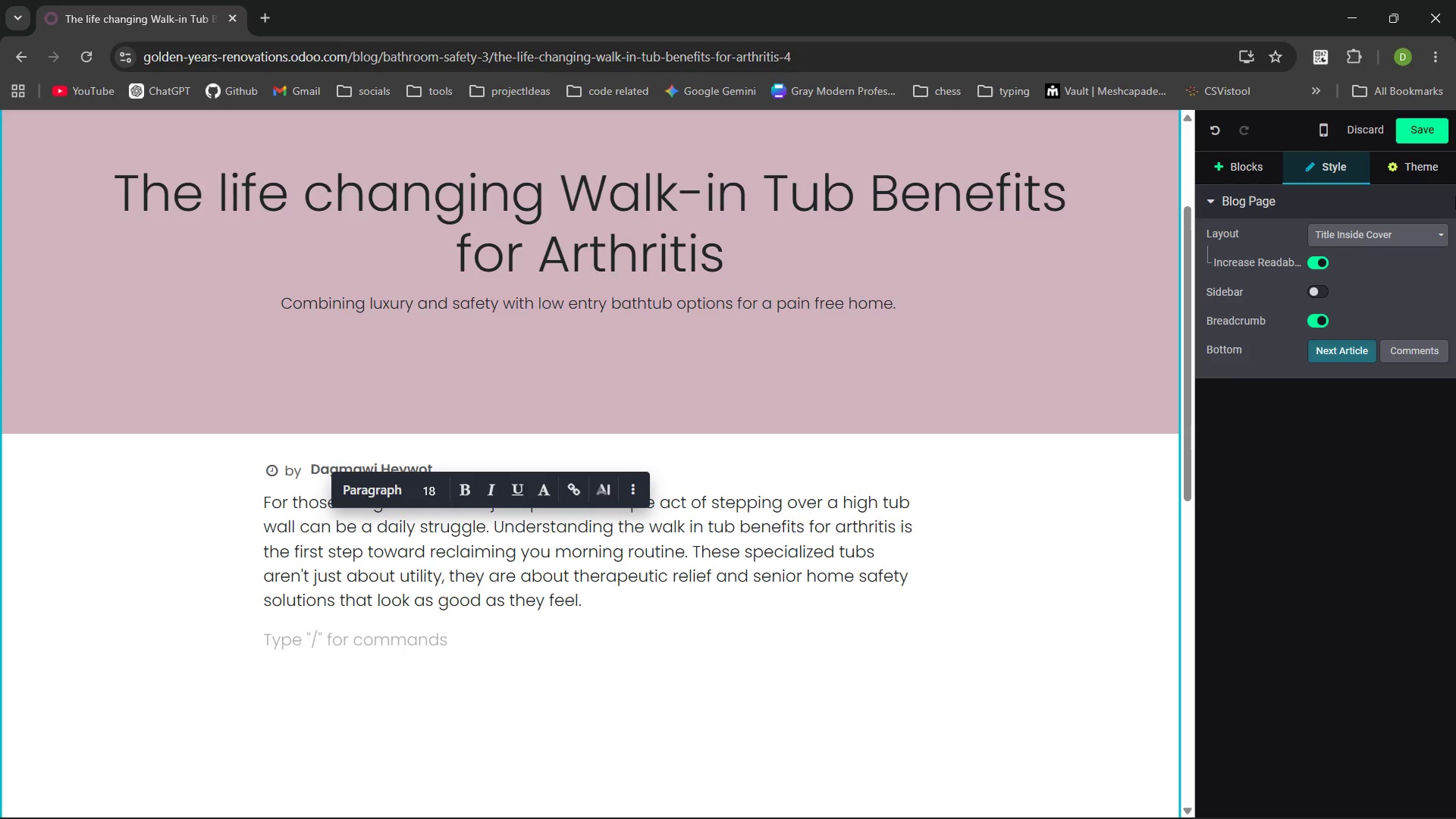 
wait(6.28)
 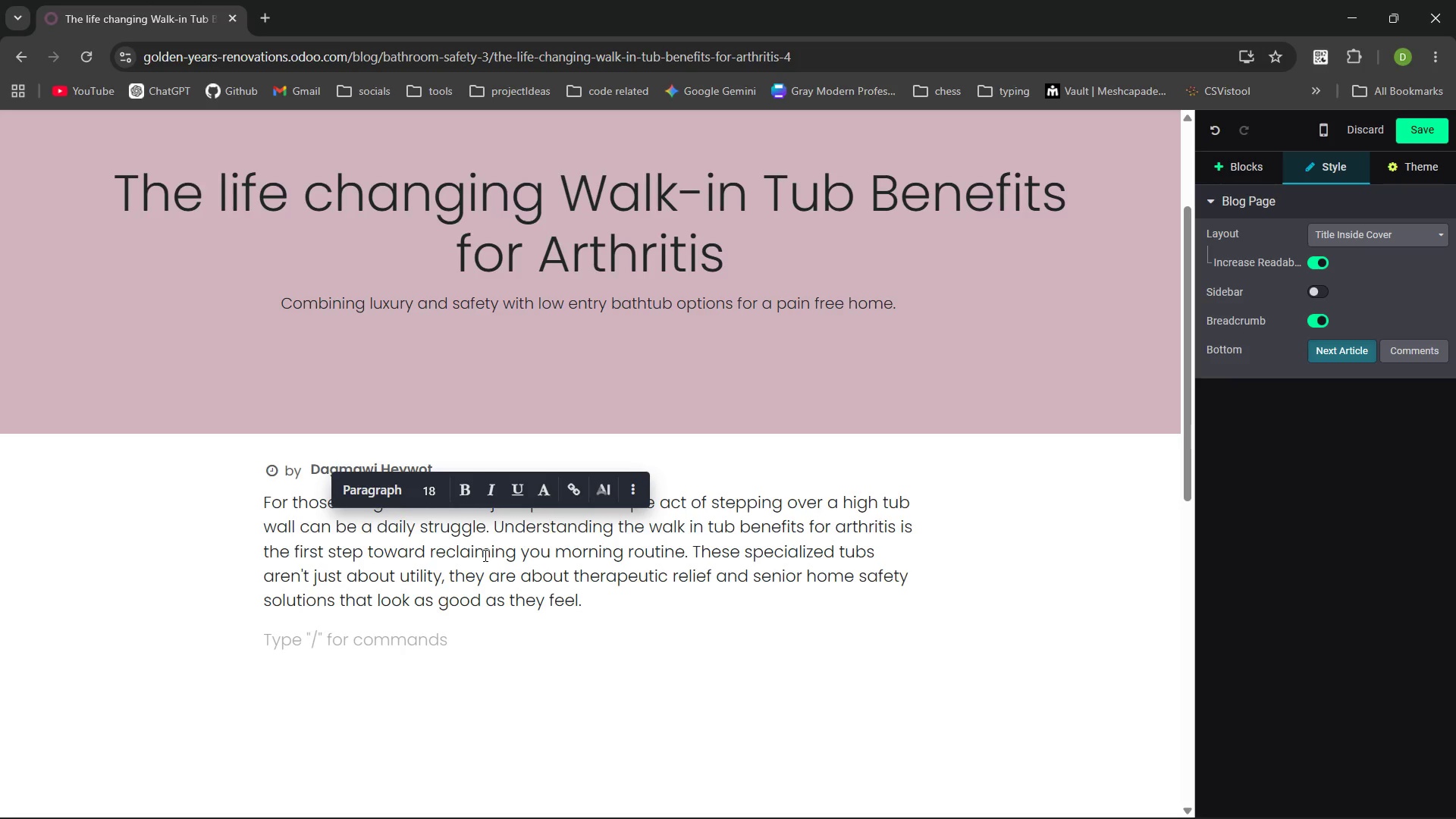 
left_click([1235, 170])
 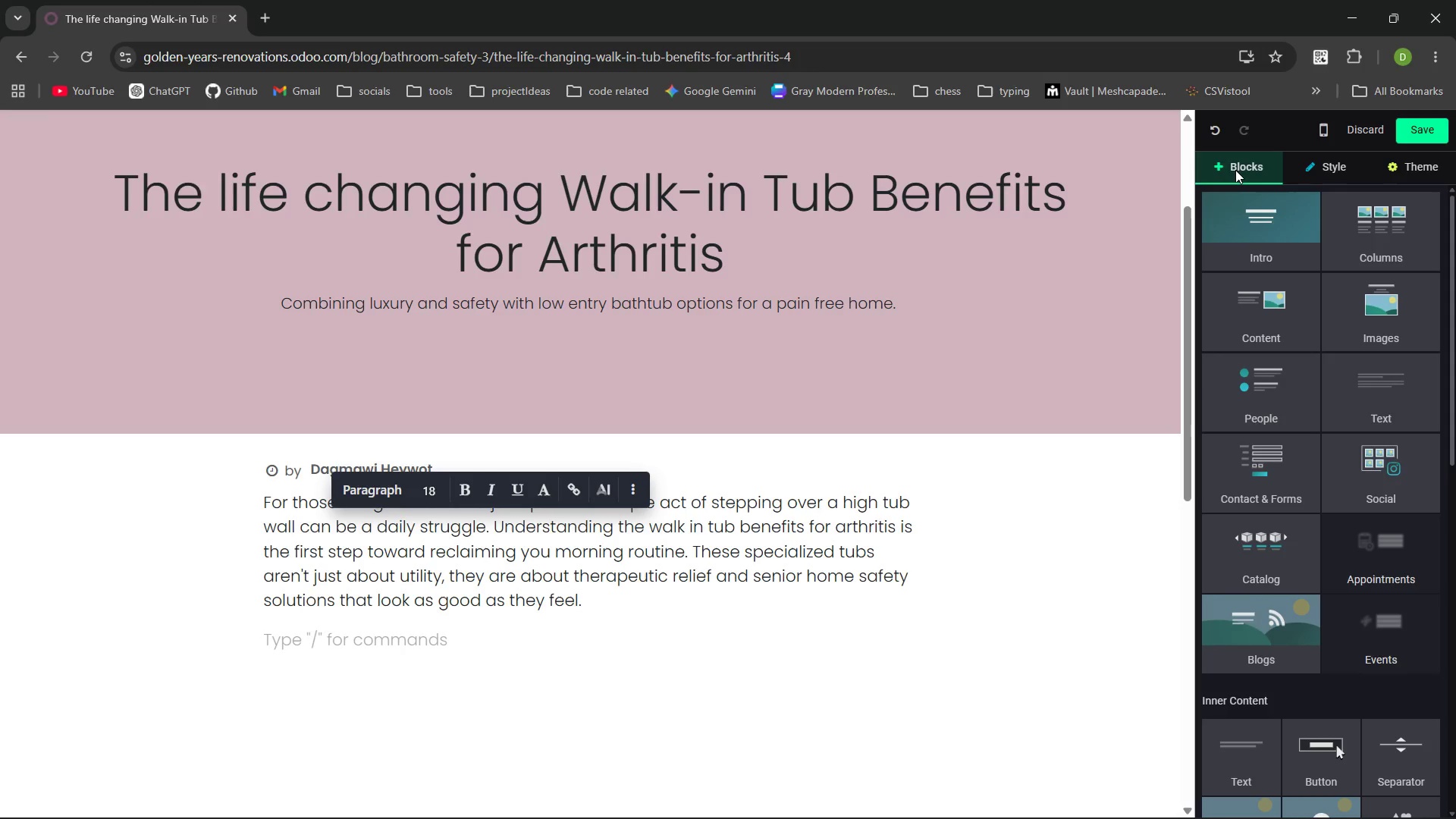 
wait(9.86)
 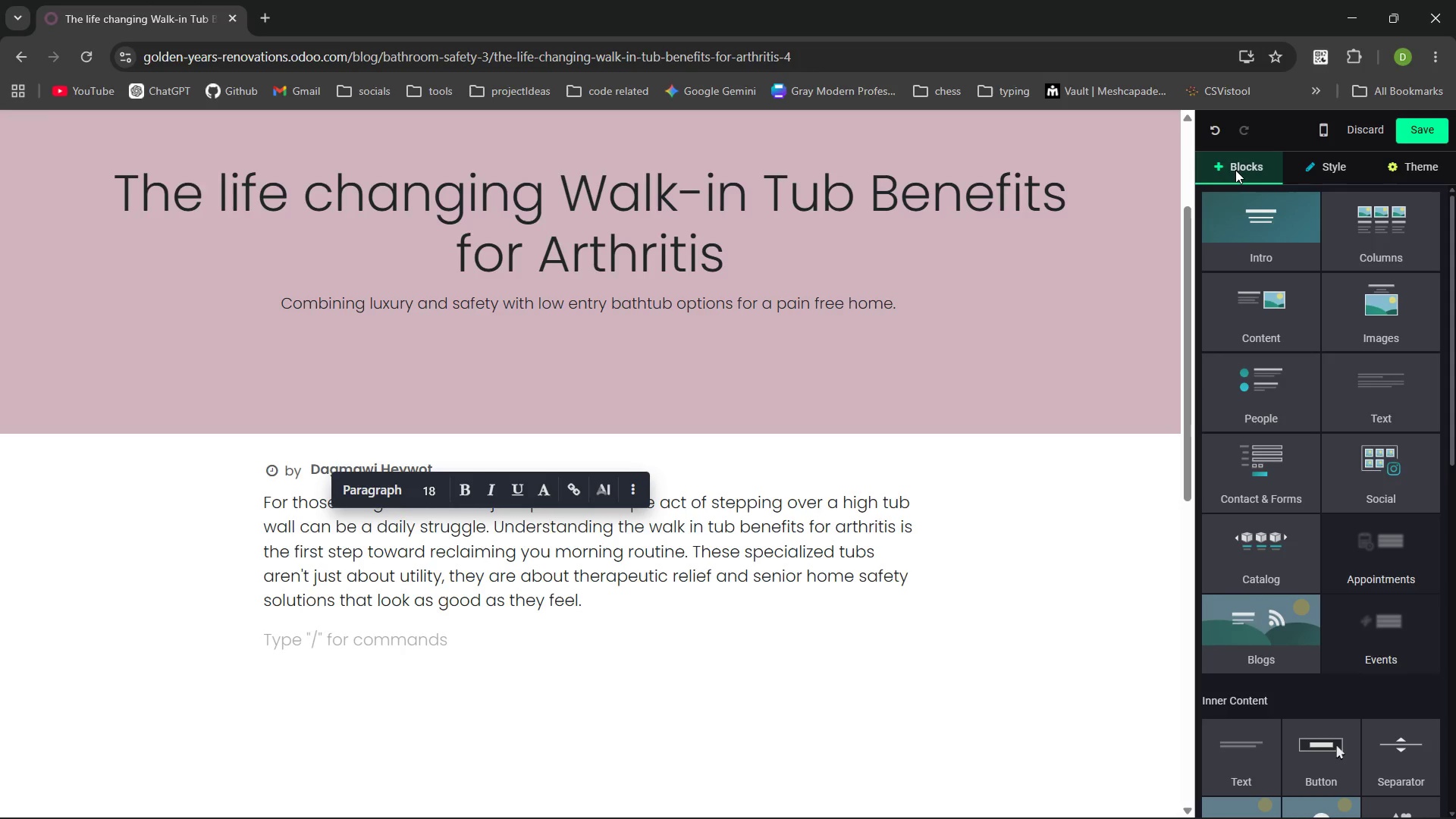 
left_click([1354, 241])
 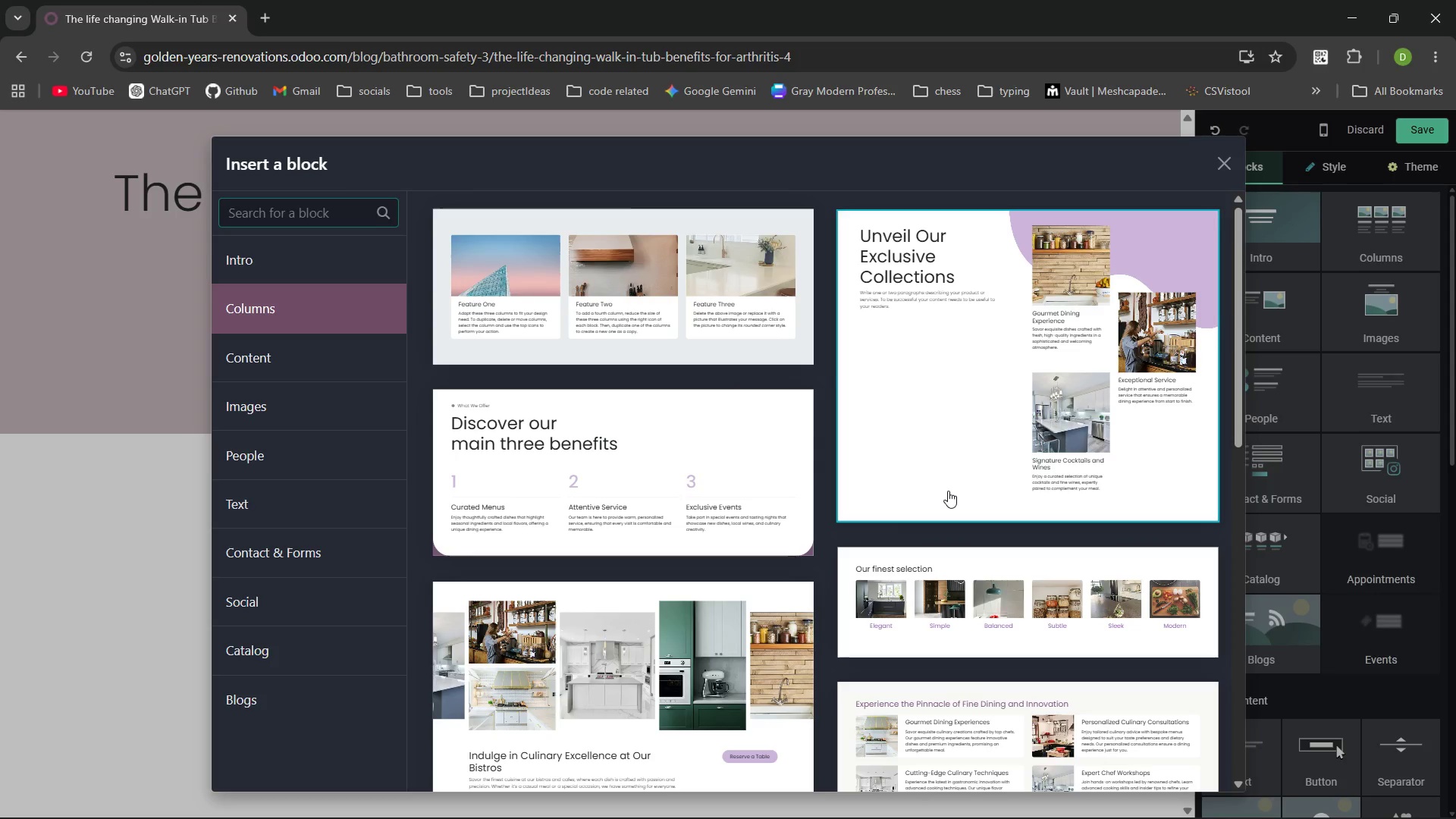 
wait(7.95)
 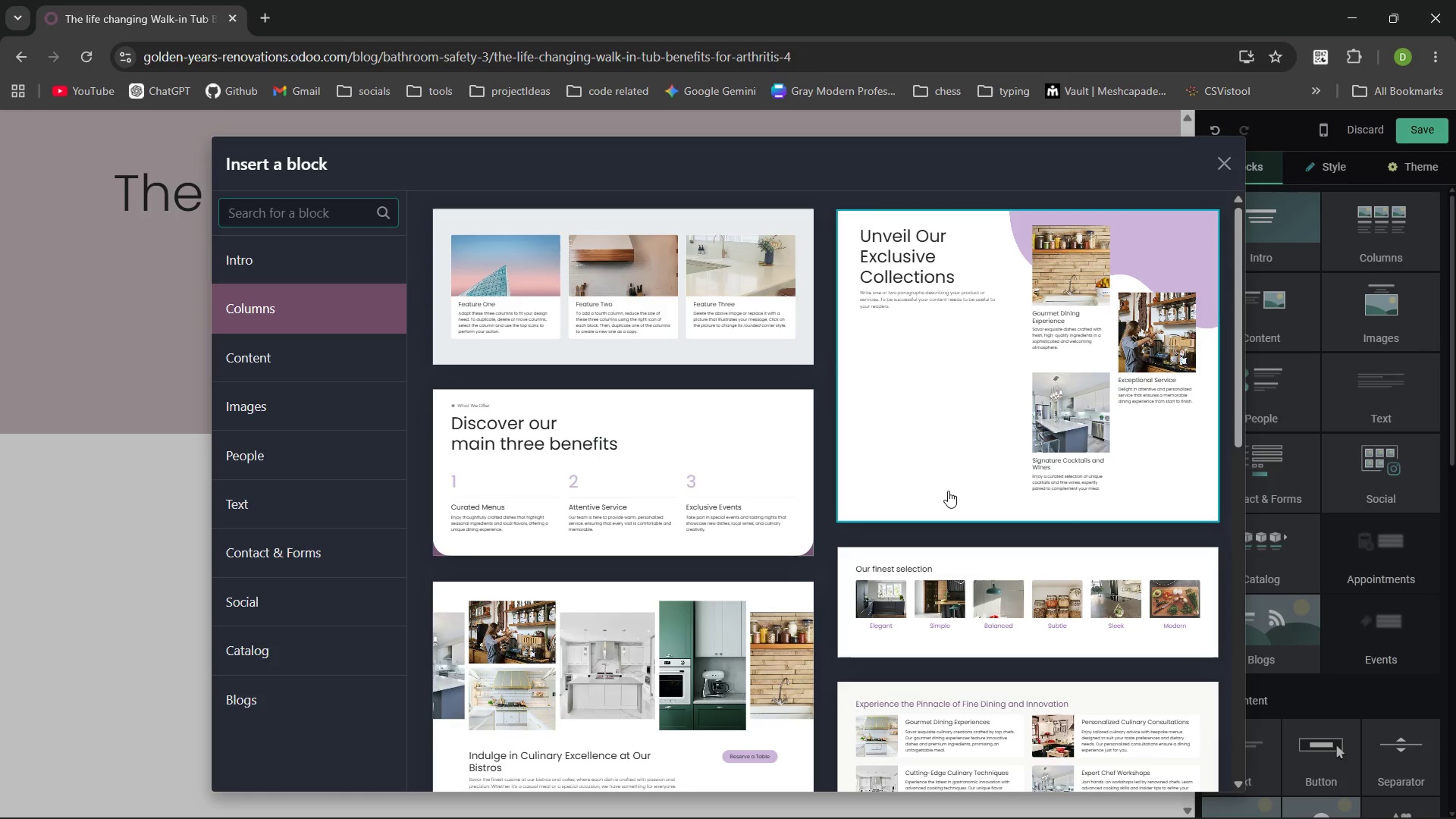 
left_click_drag(start_coordinate=[630, 250], to_coordinate=[1039, 435])
 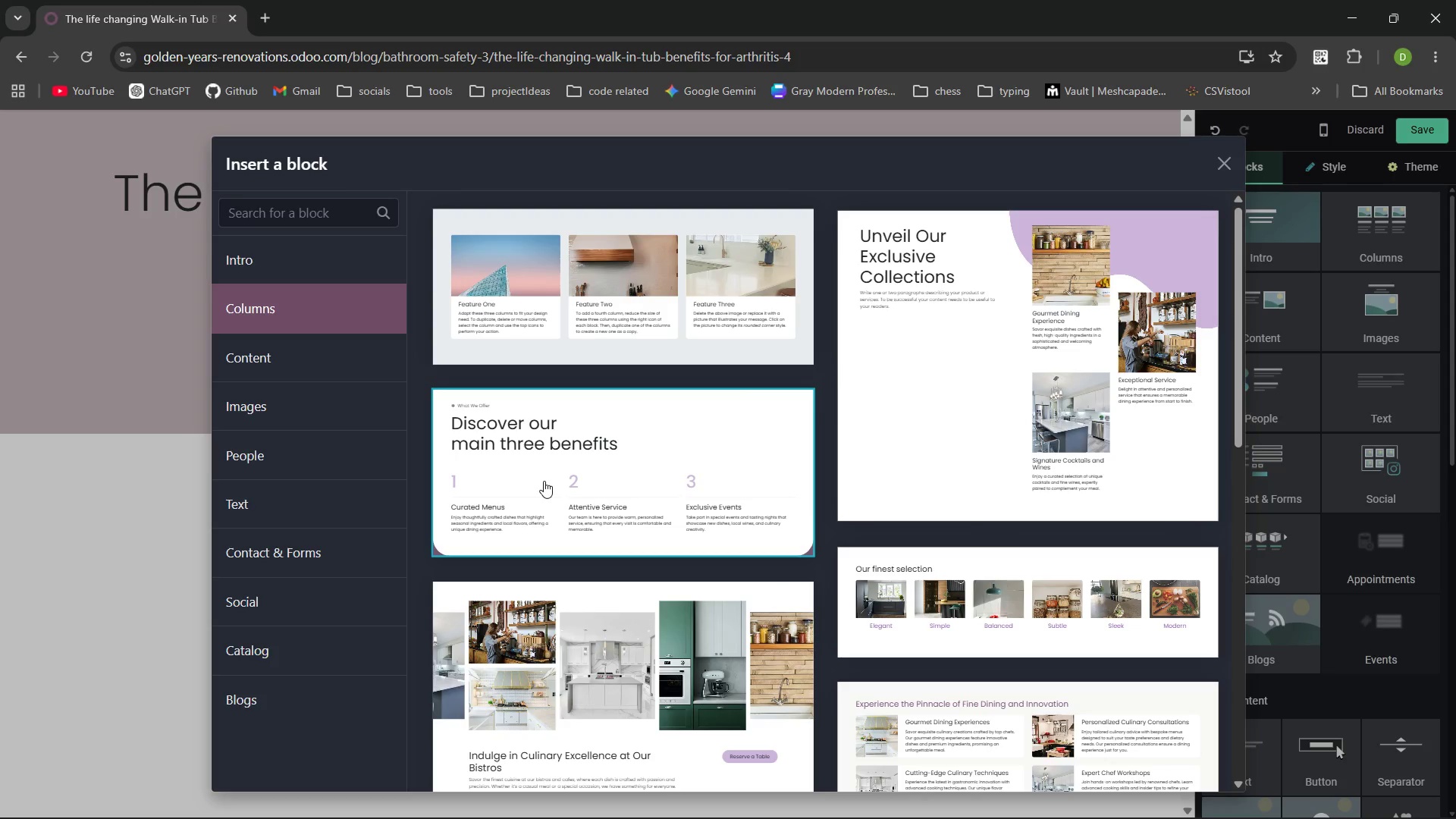 
wait(8.44)
 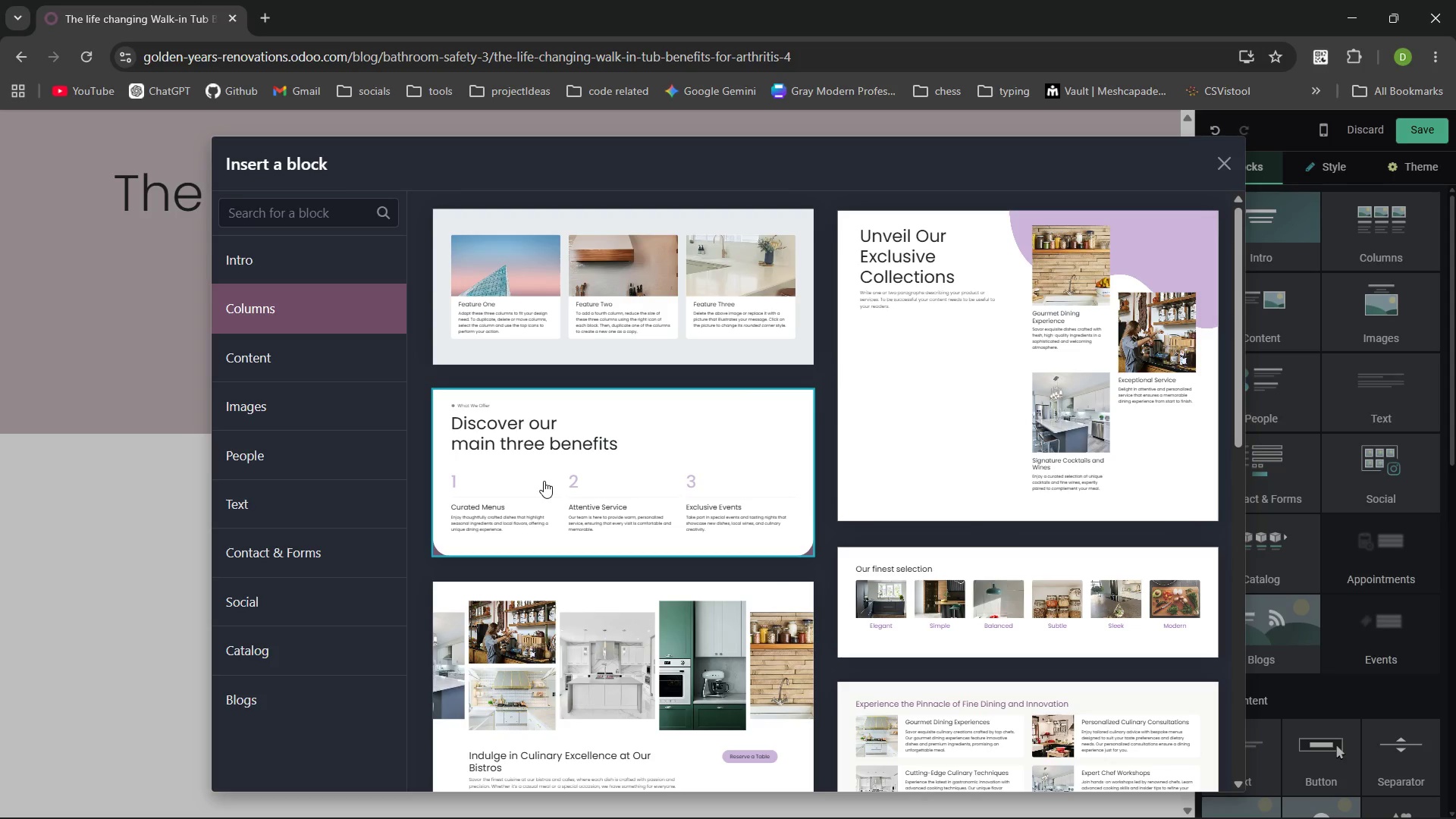 
left_click([563, 275])
 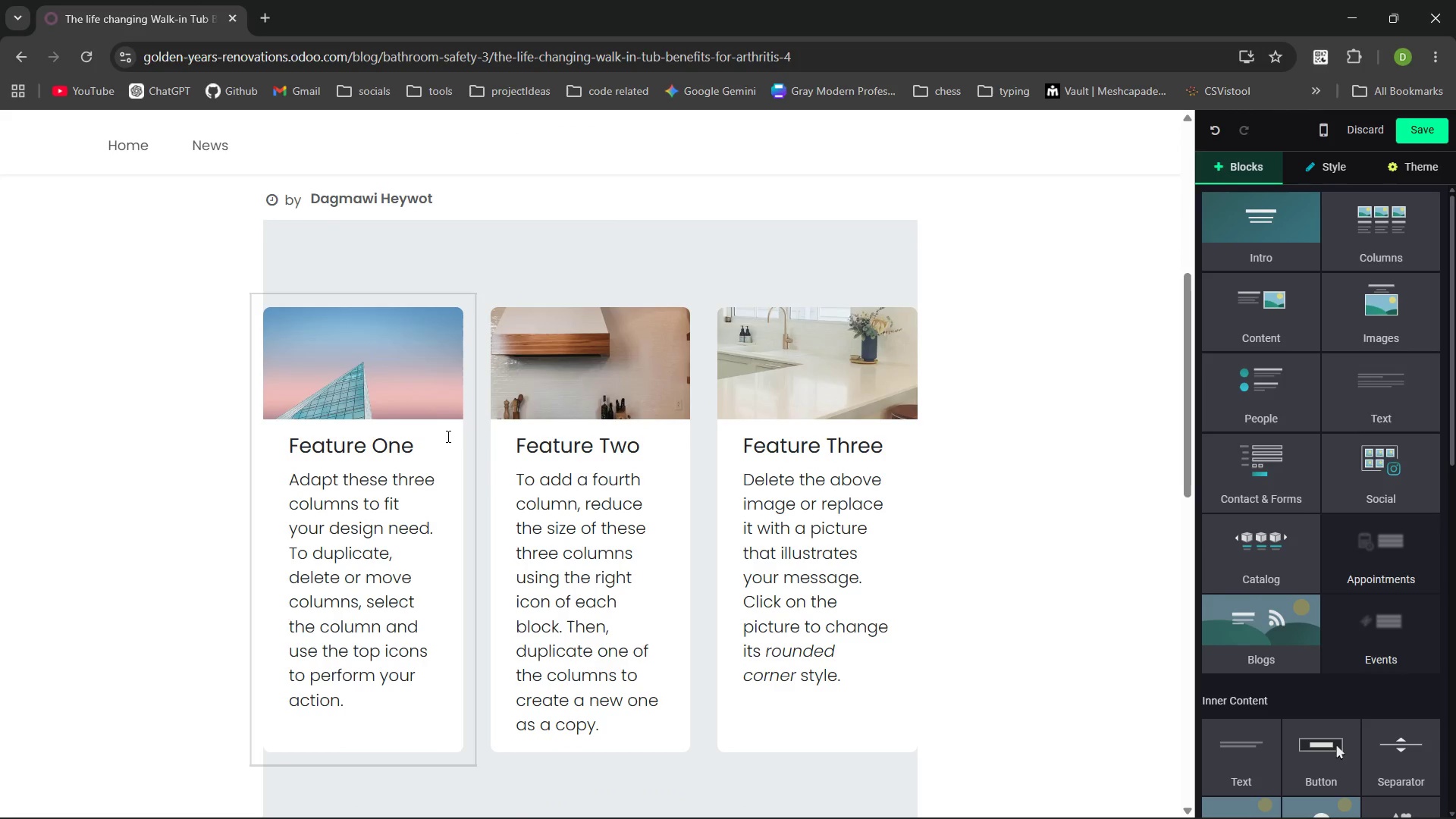 
left_click_drag(start_coordinate=[425, 436], to_coordinate=[288, 428])
 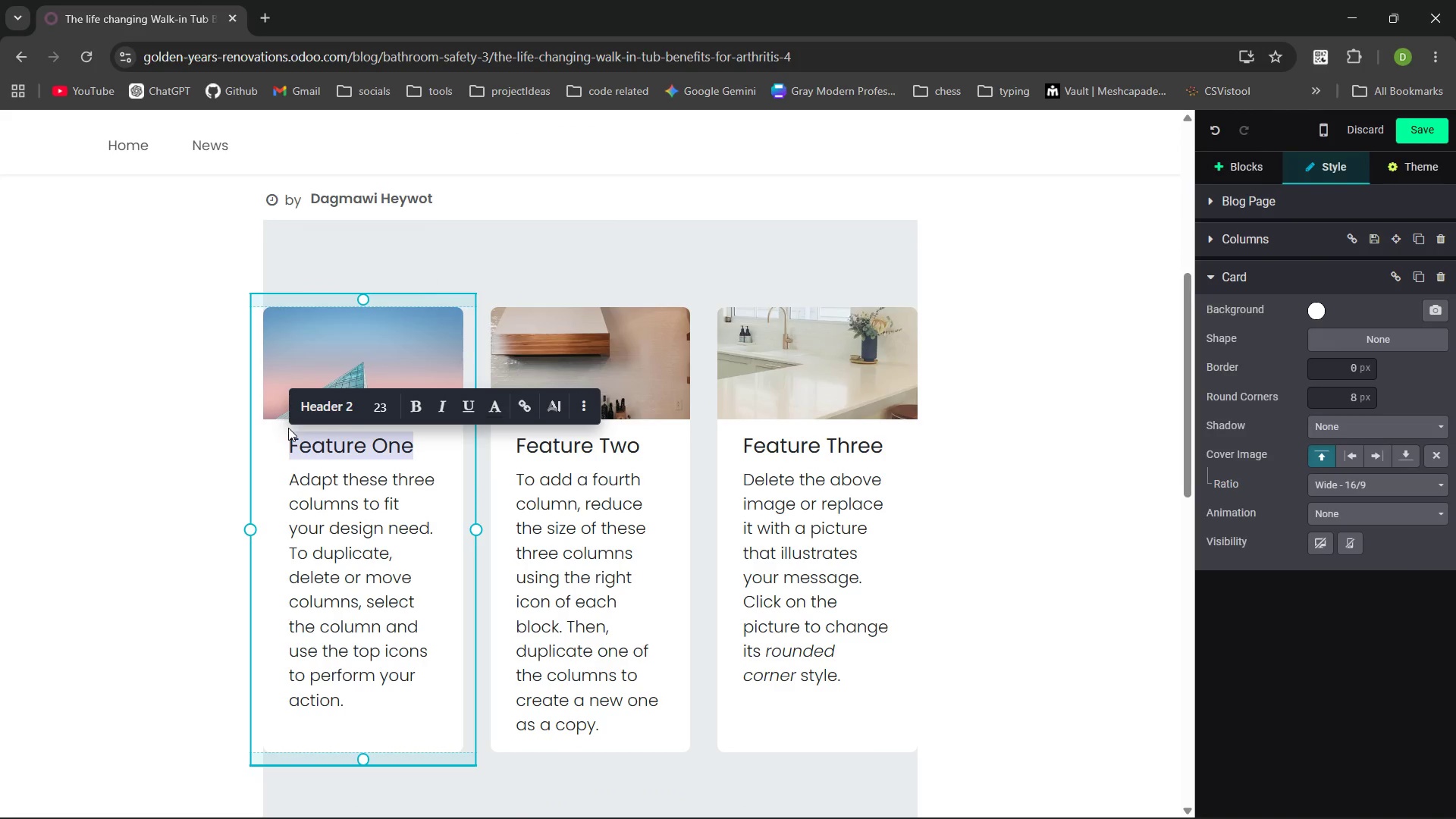 
type(Hydra)
key(Backspace)
type(otherapy Relief )
 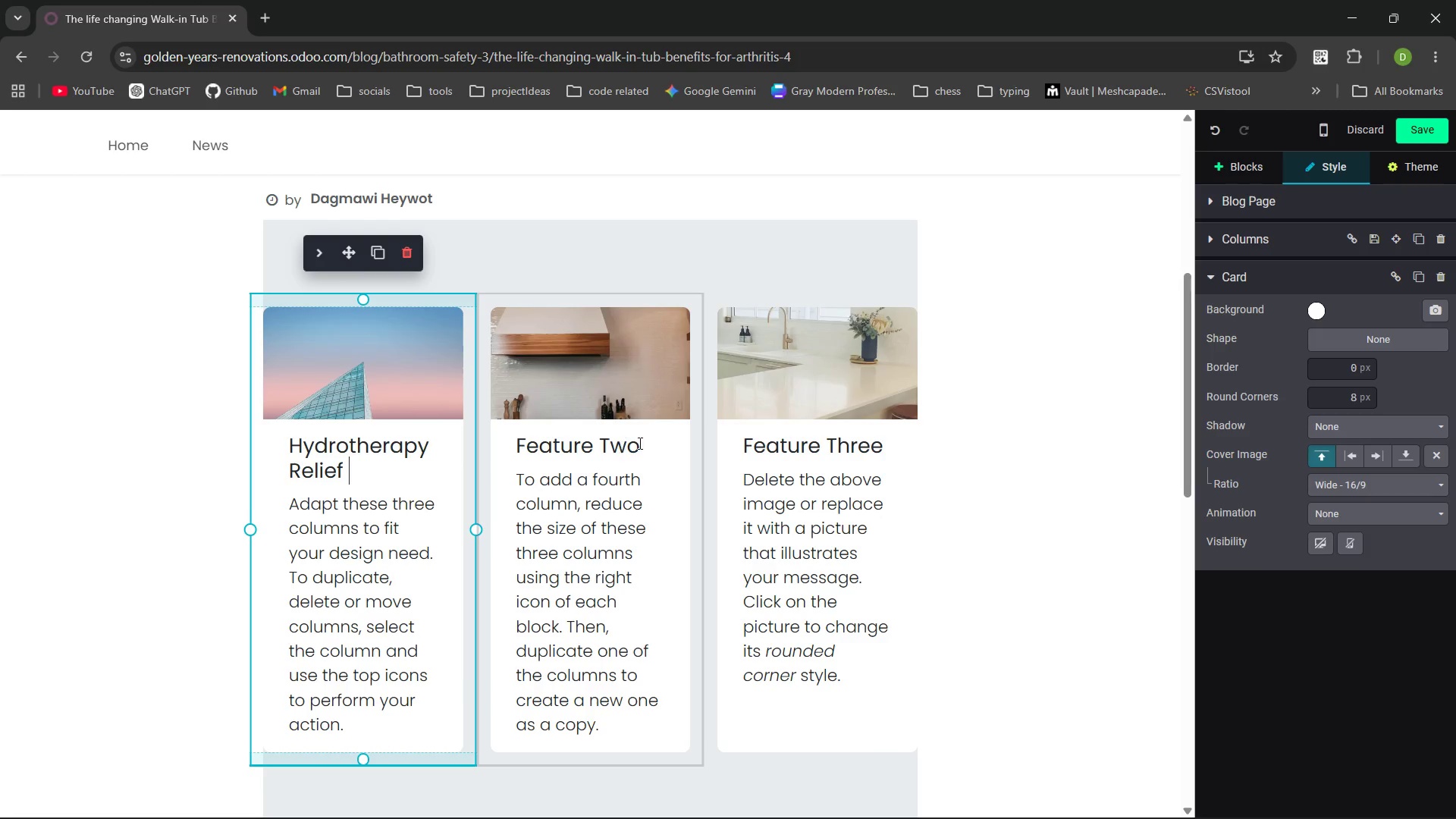 
left_click([654, 443])
 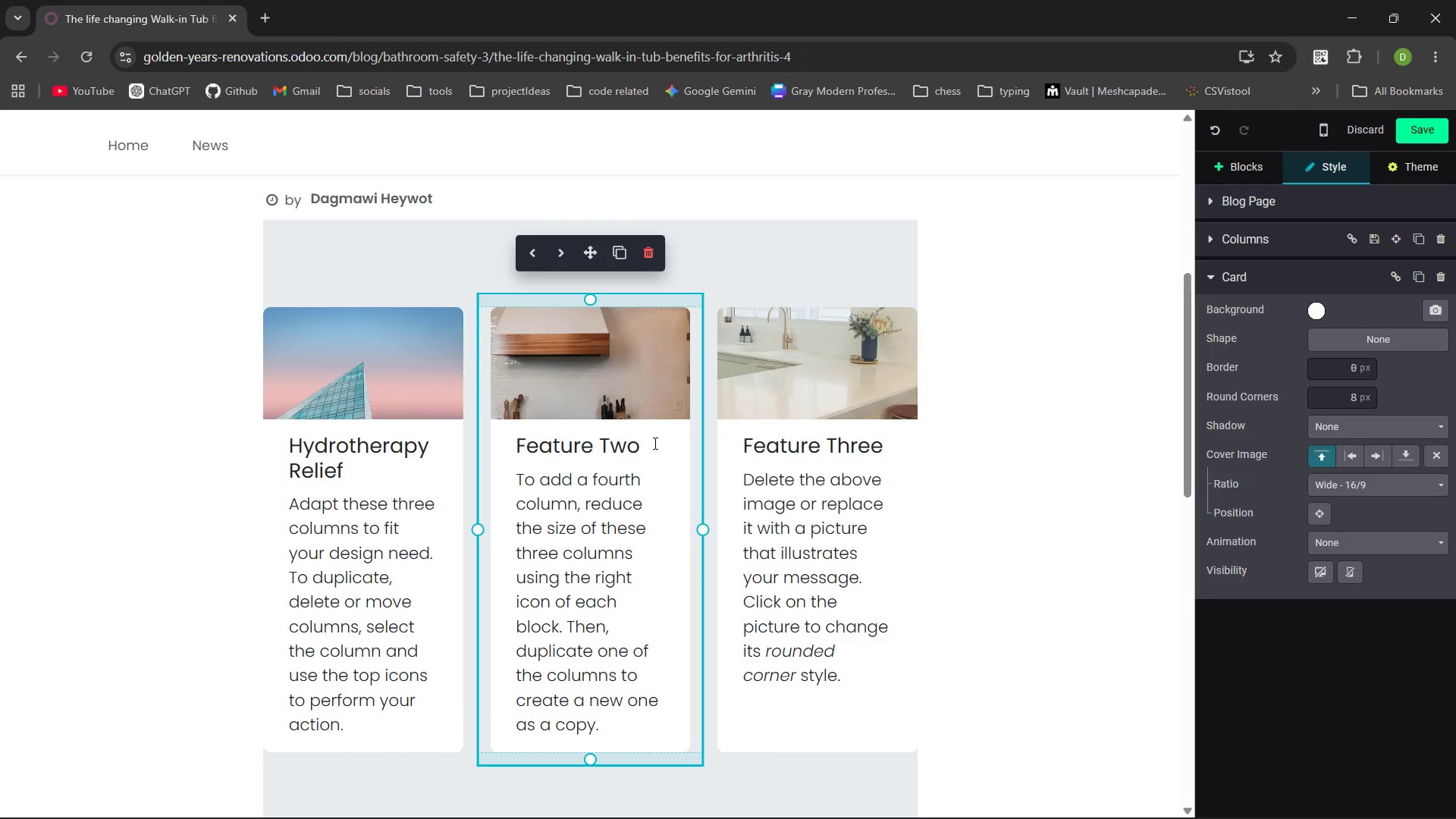 
key(Control+Backspace)
 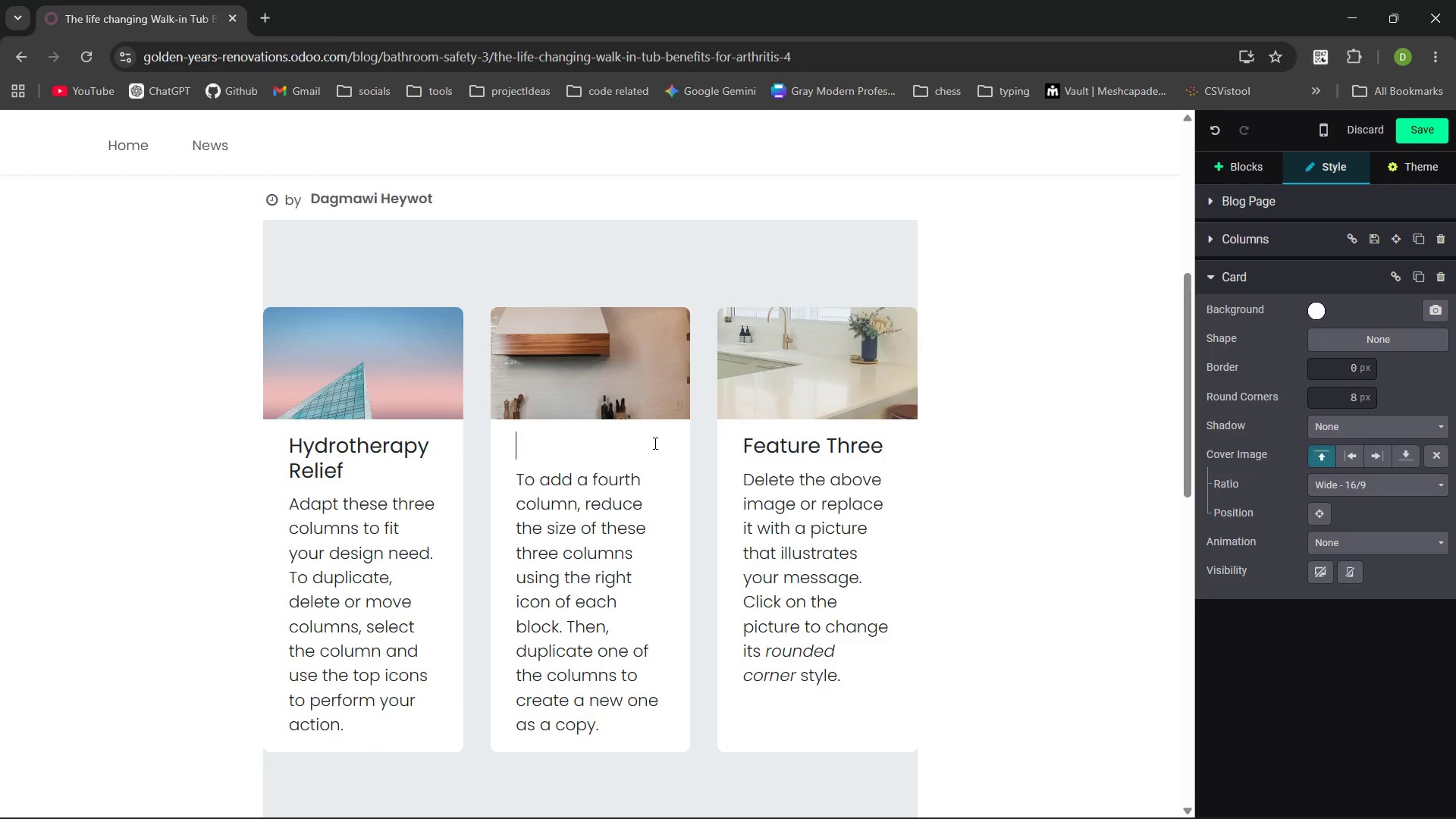 
key(Control+Backspace)
 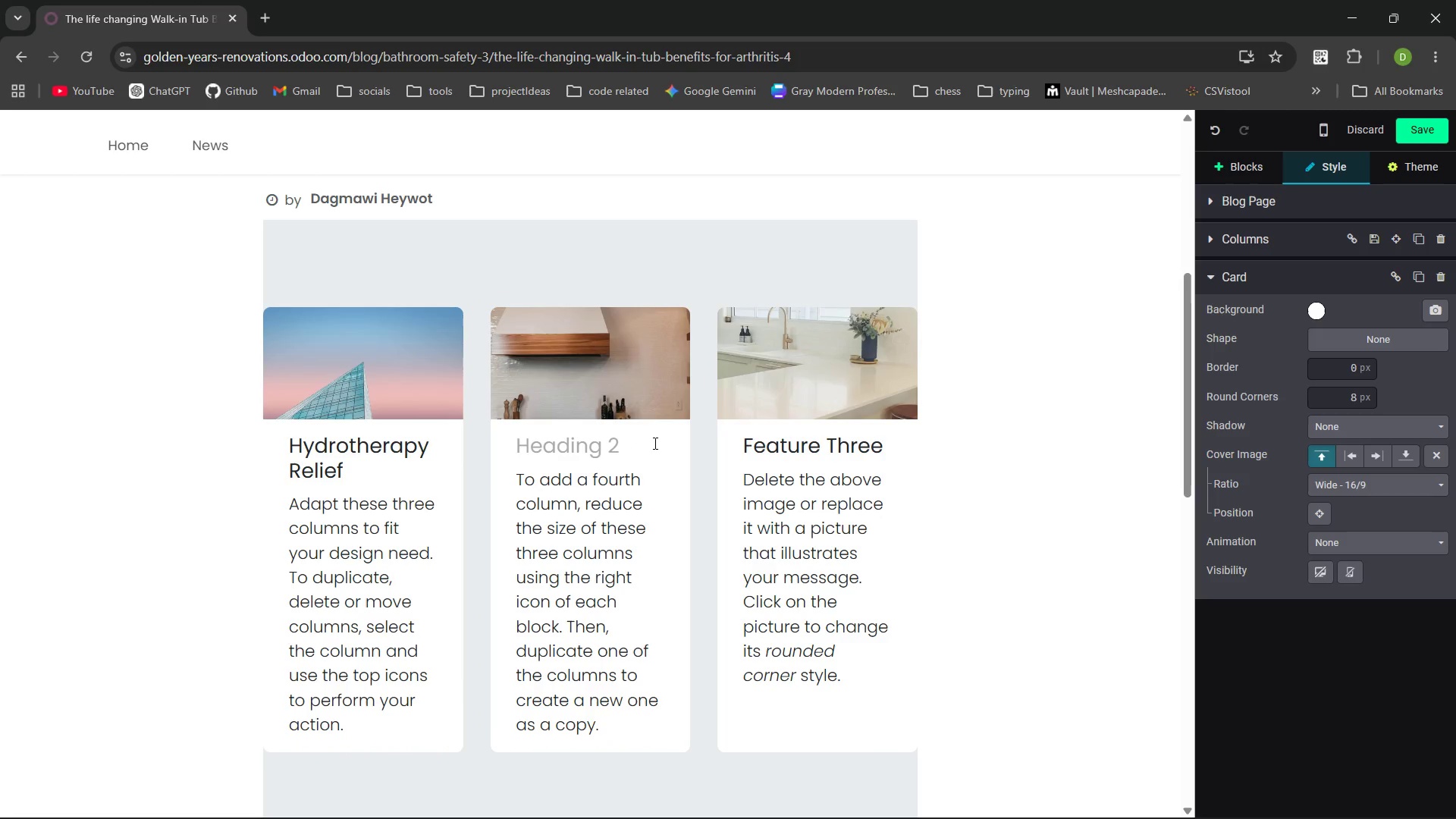 
type(Safe entry)
 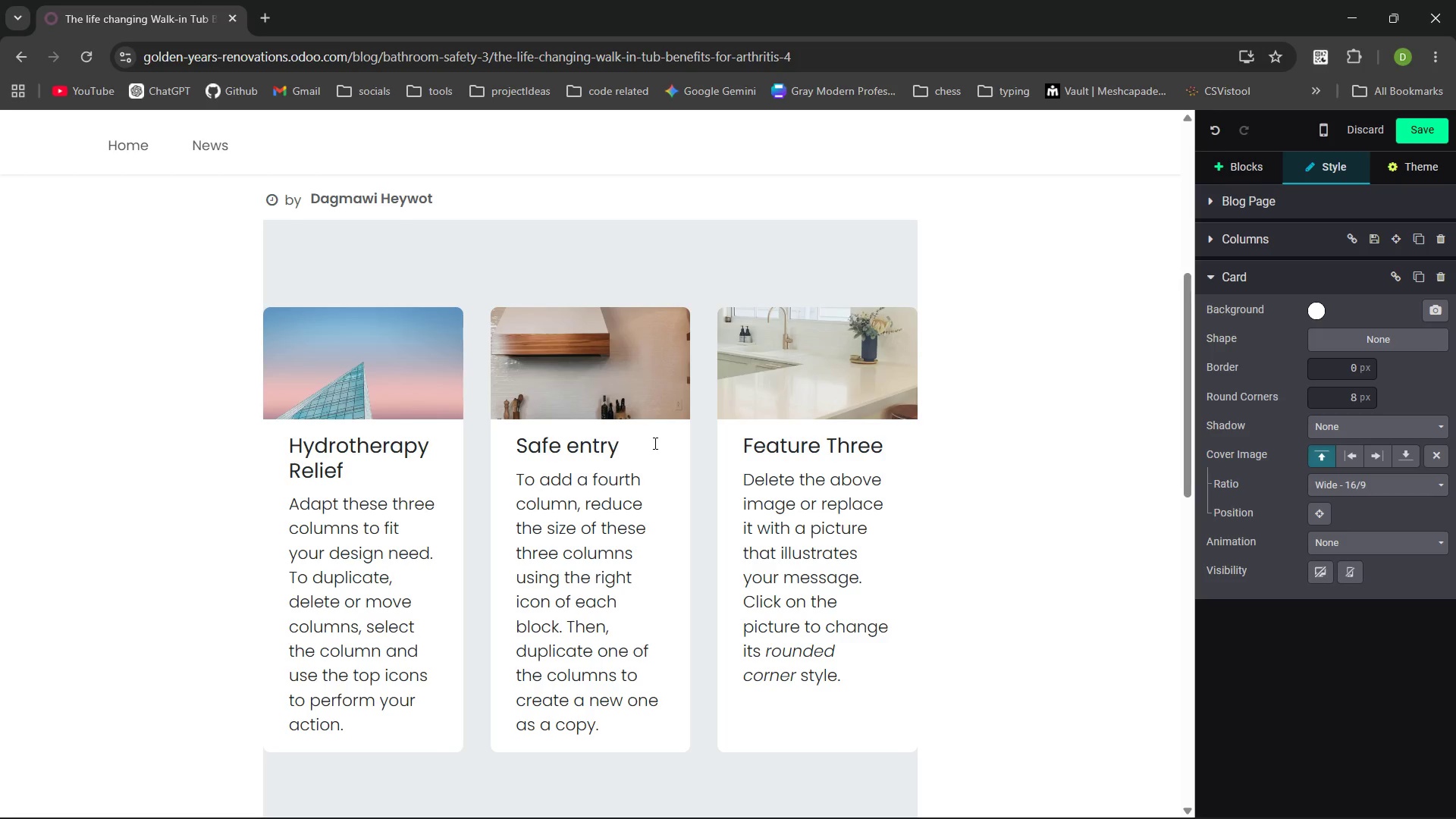 
hold_key(key=ArrowLeft, duration=0.34)
 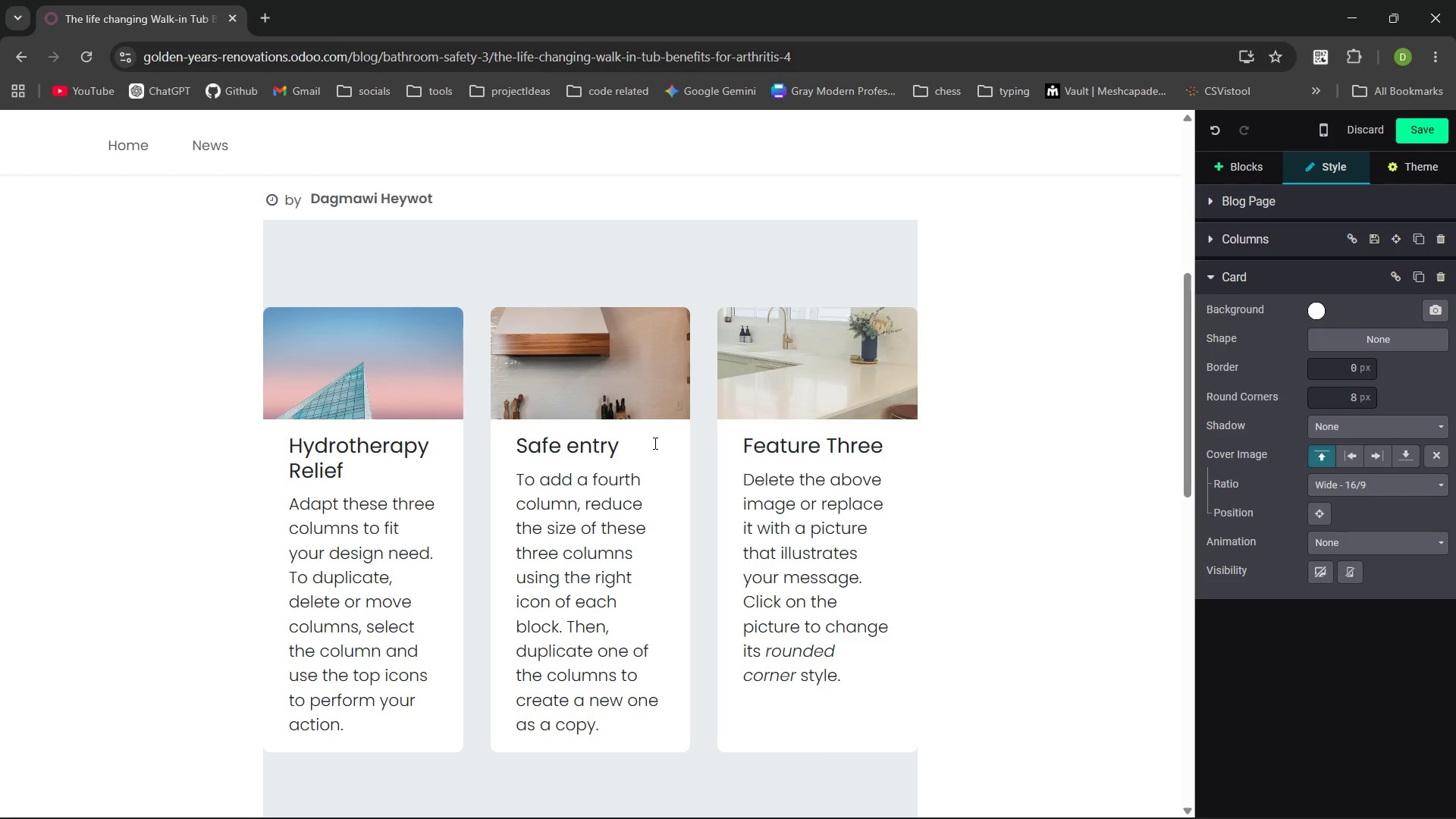 
hold_key(key=ShiftRight, duration=0.41)
 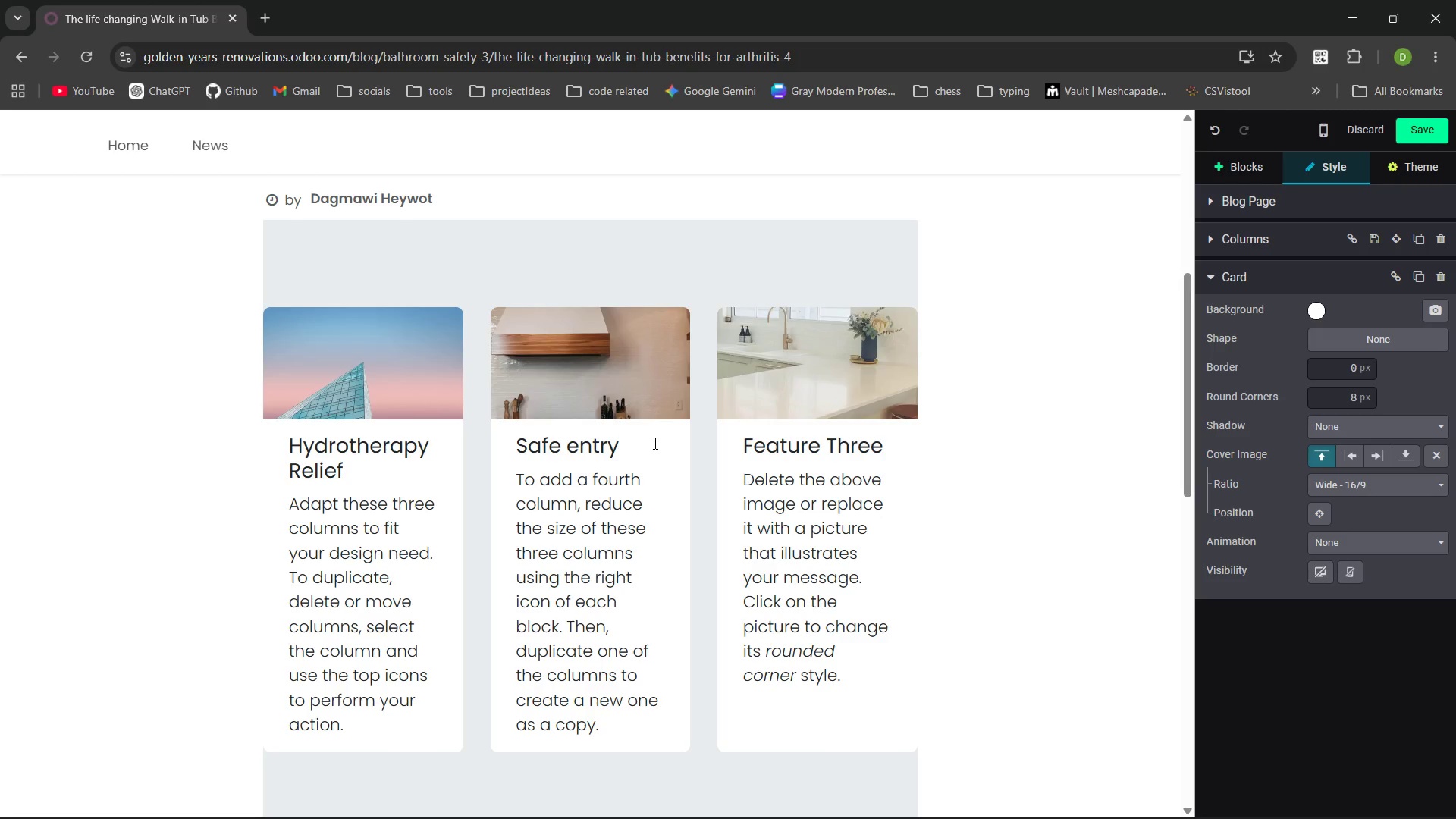 
key(Control+ArrowLeft)
 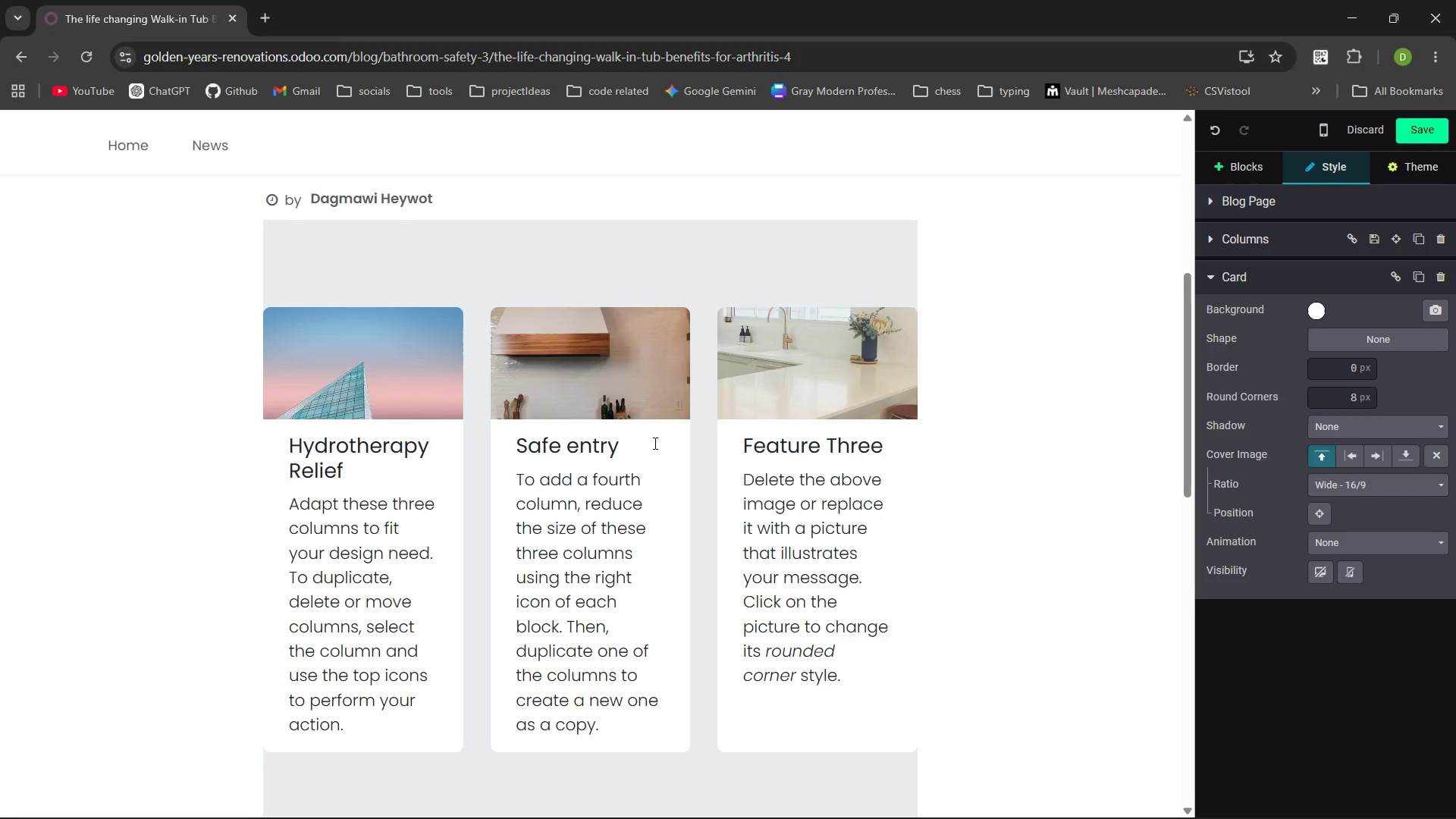 
key(ArrowRight)
 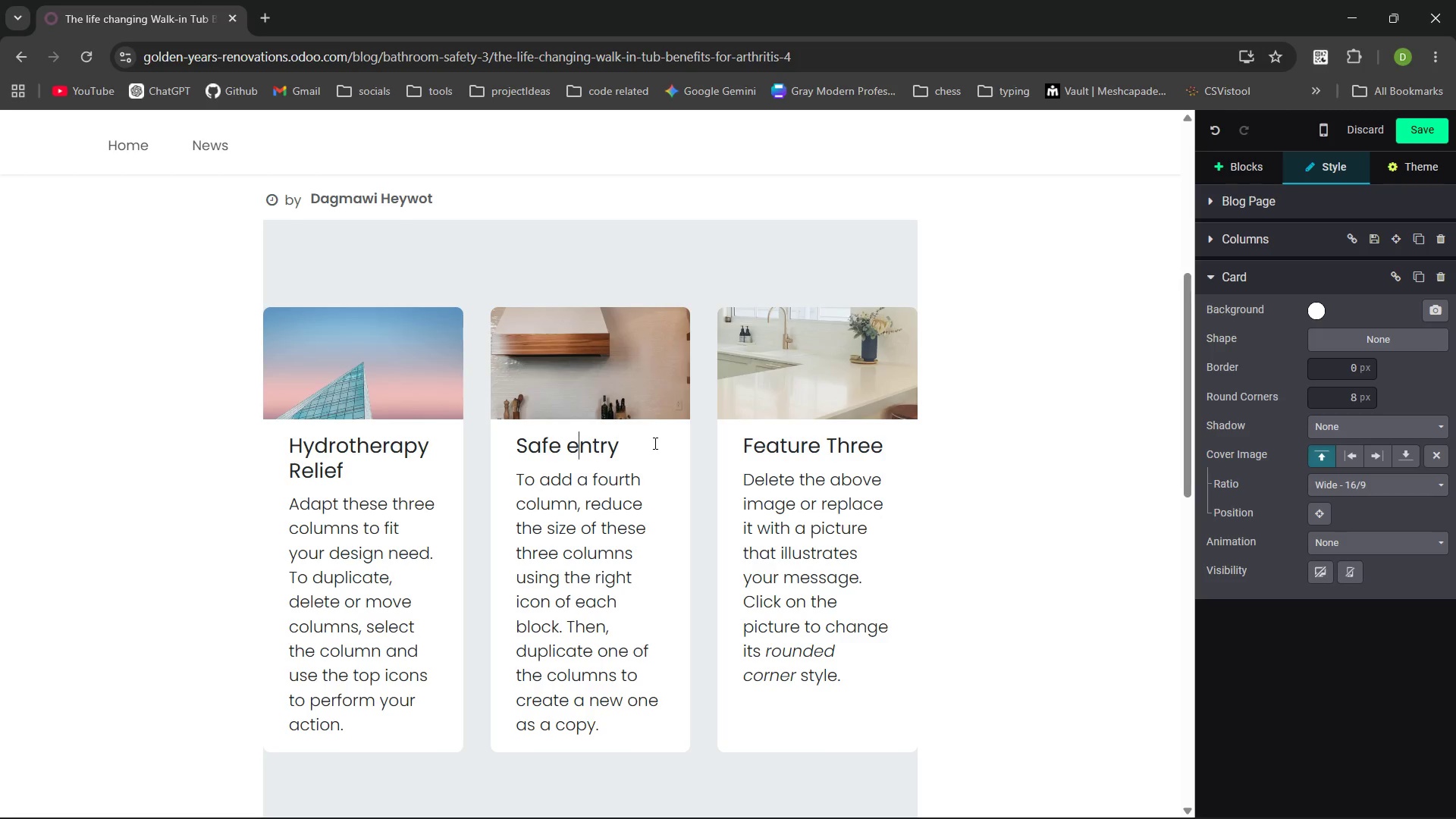 
key(Backspace)
 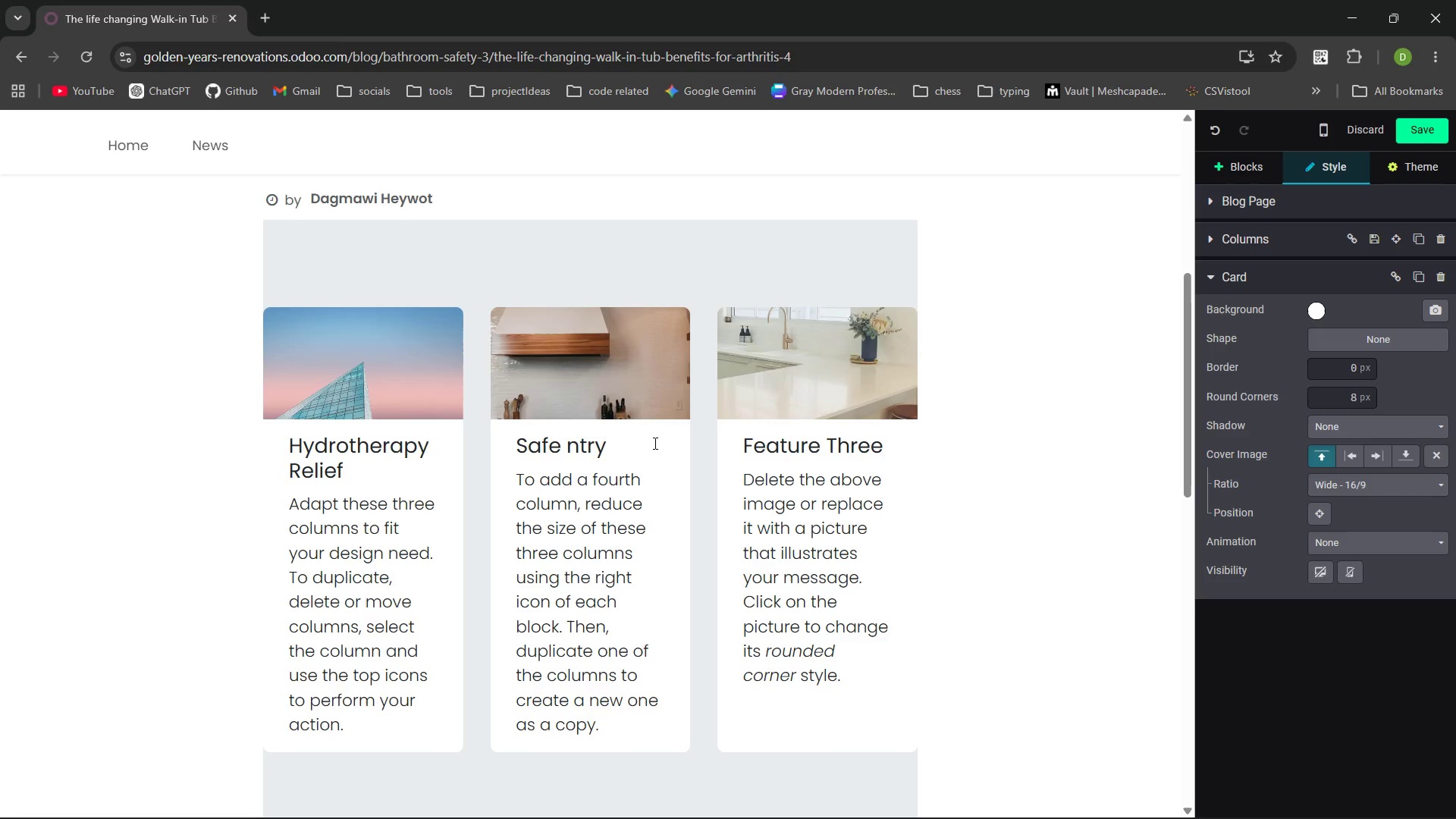 
key(Shift+ShiftLeft)
 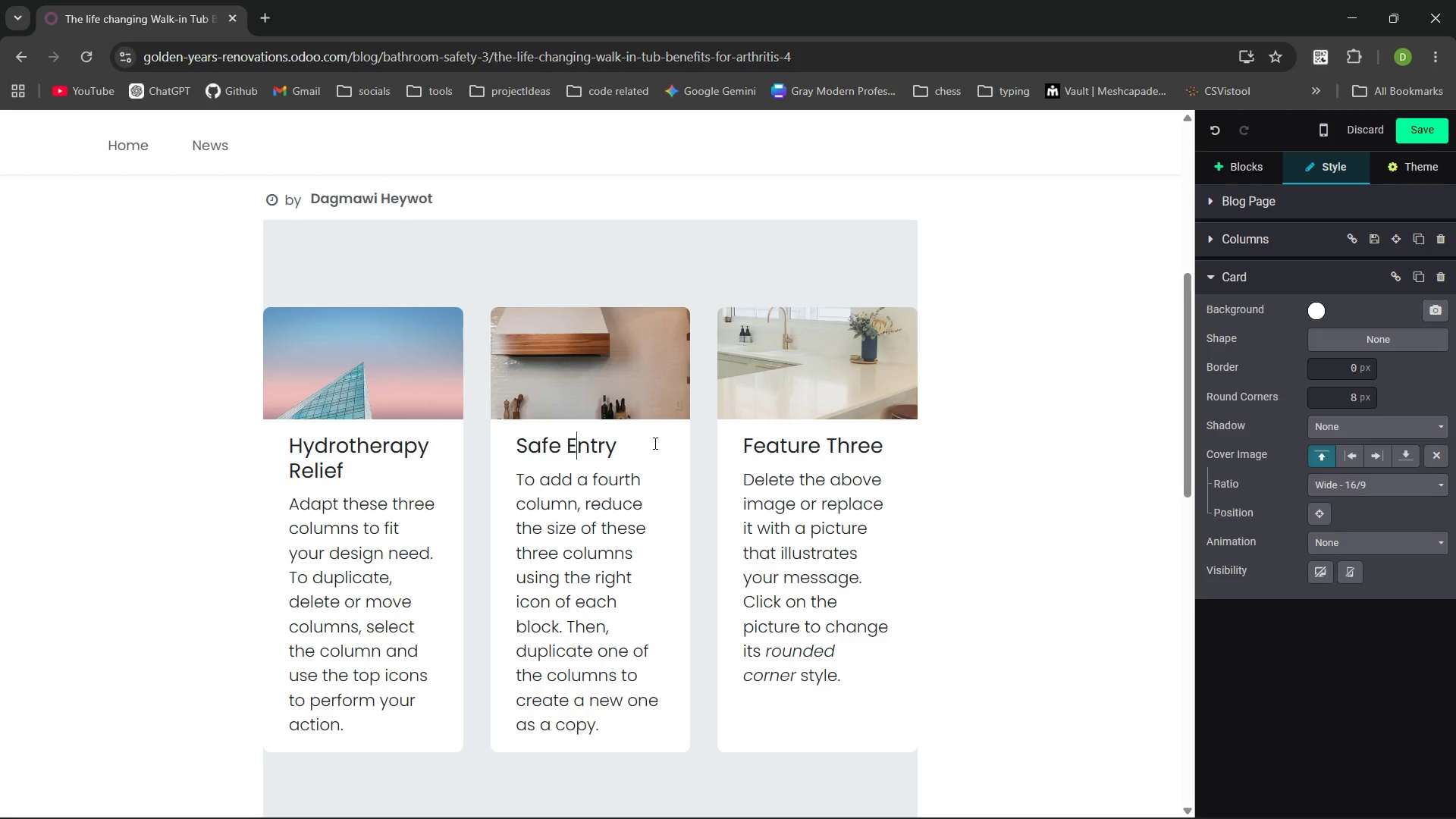 
key(Shift+E)
 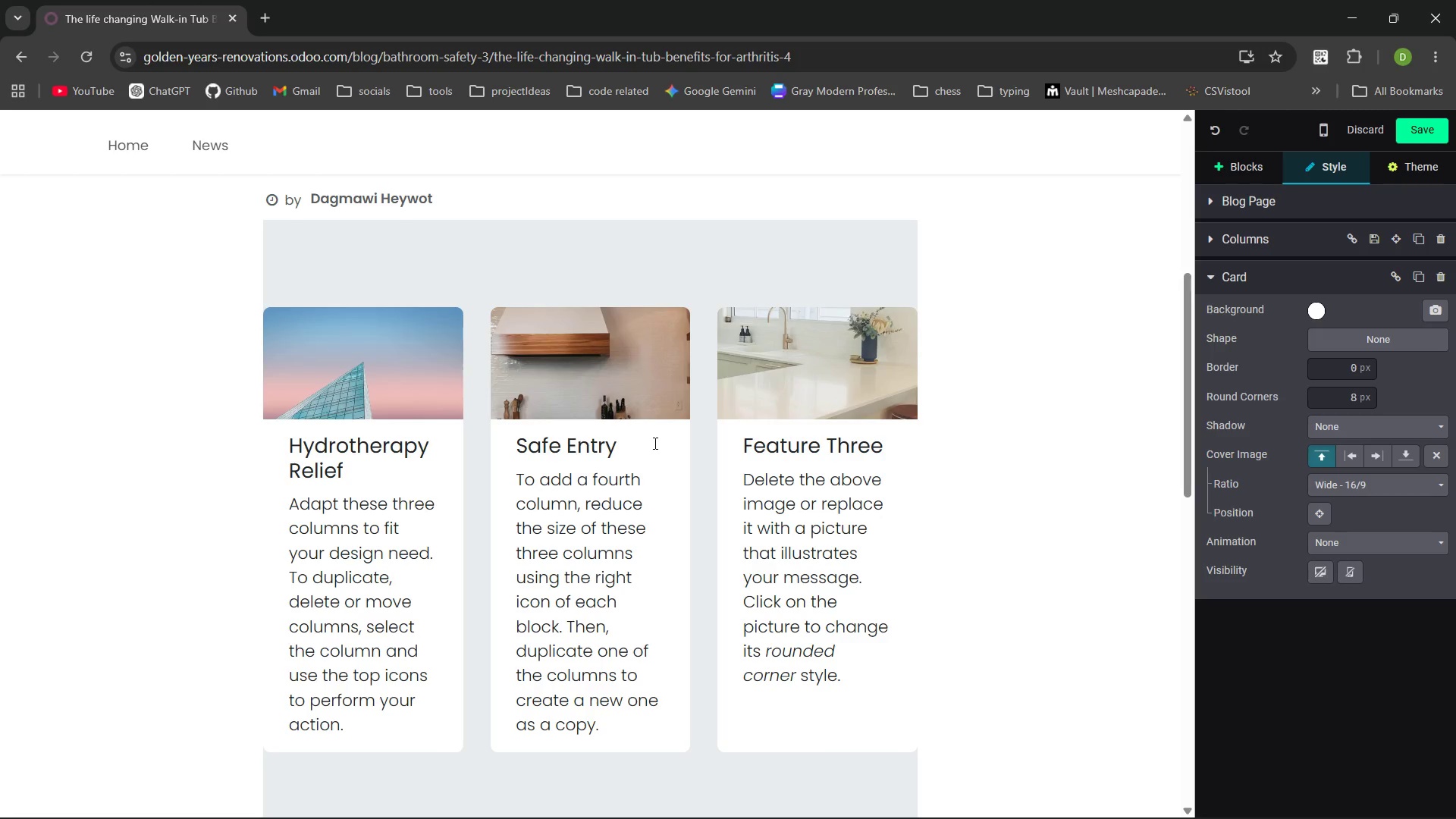 
wait(10.75)
 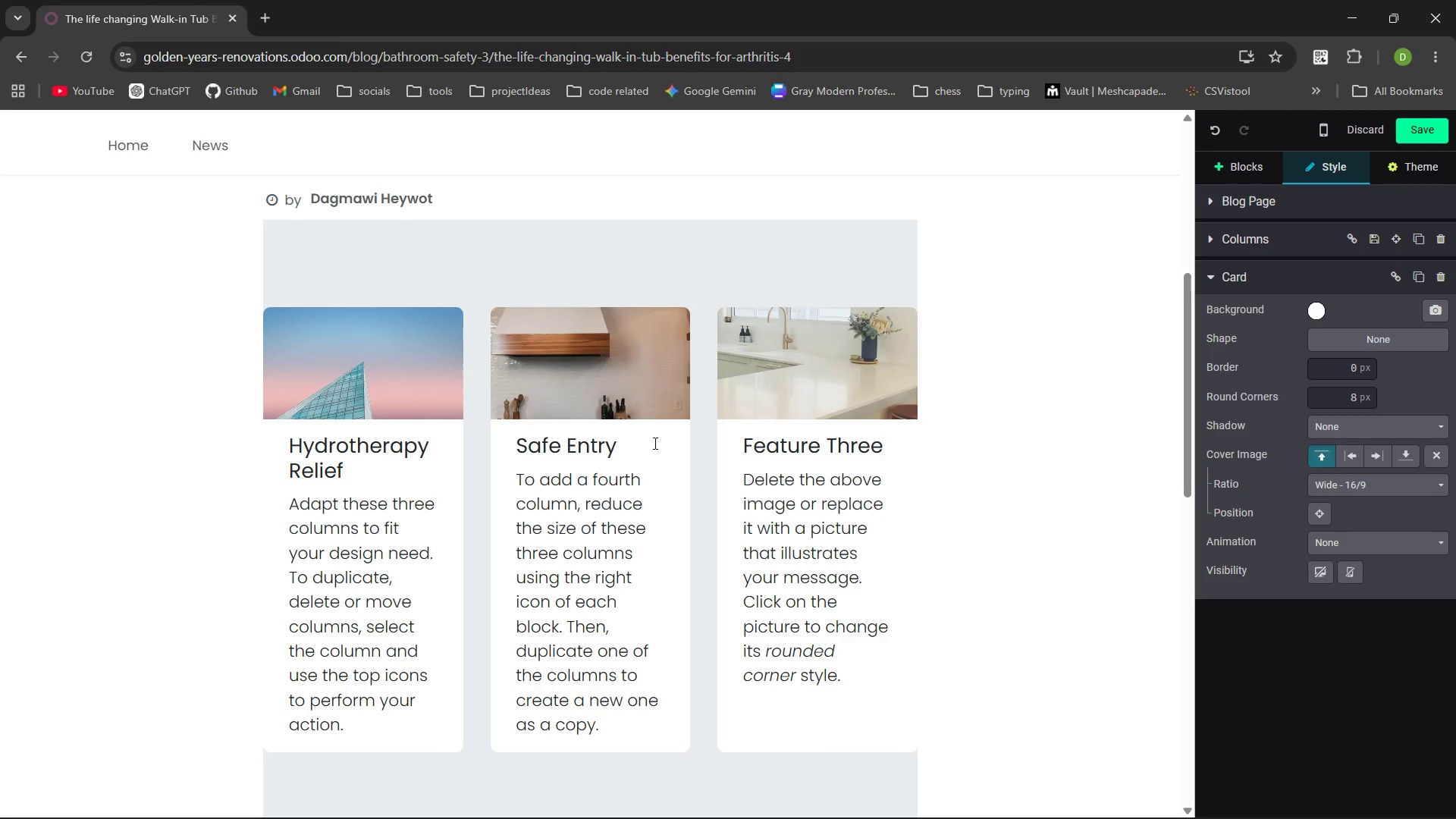 
left_click([893, 445])
 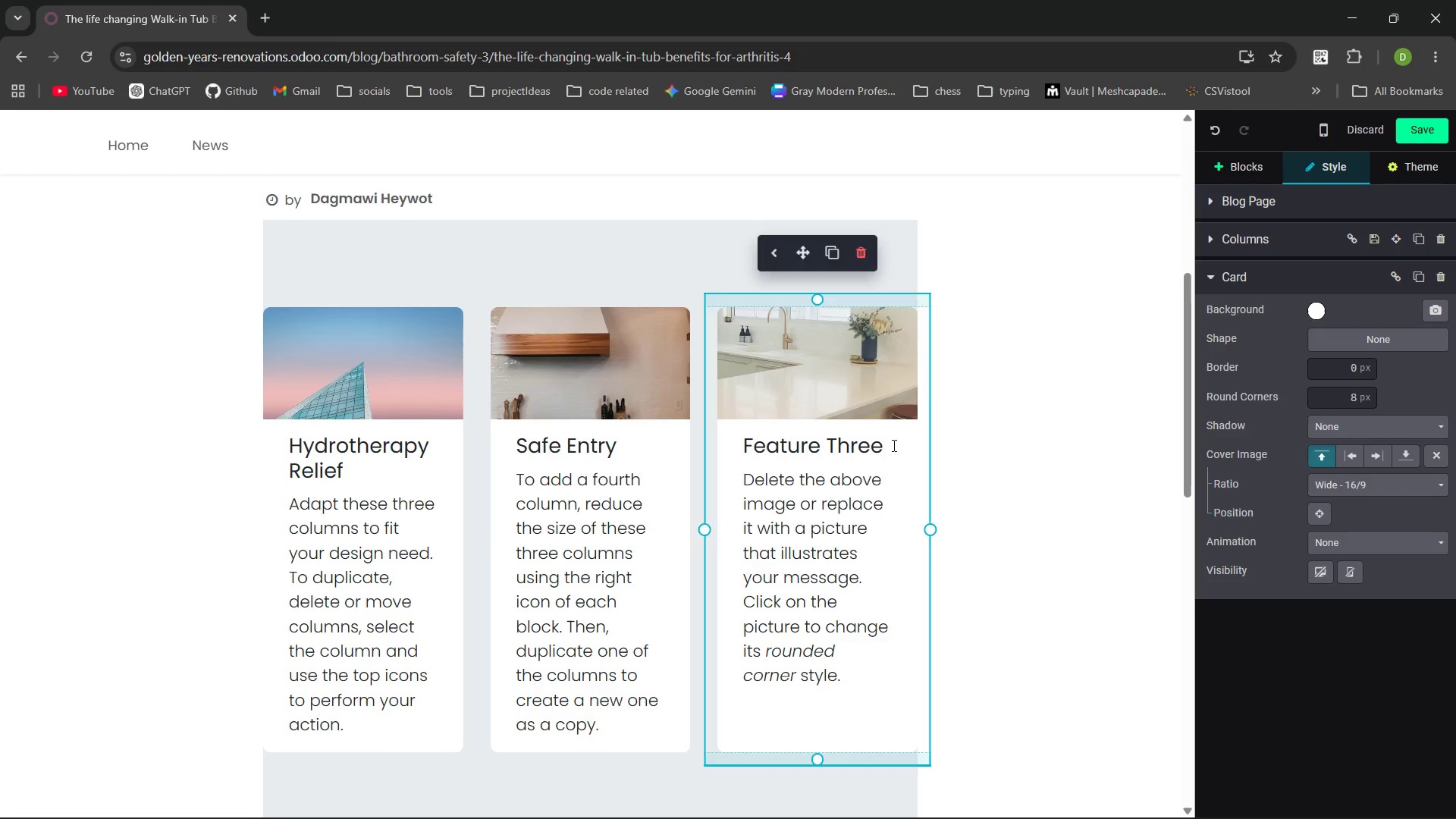 
key(Control+Backspace)
 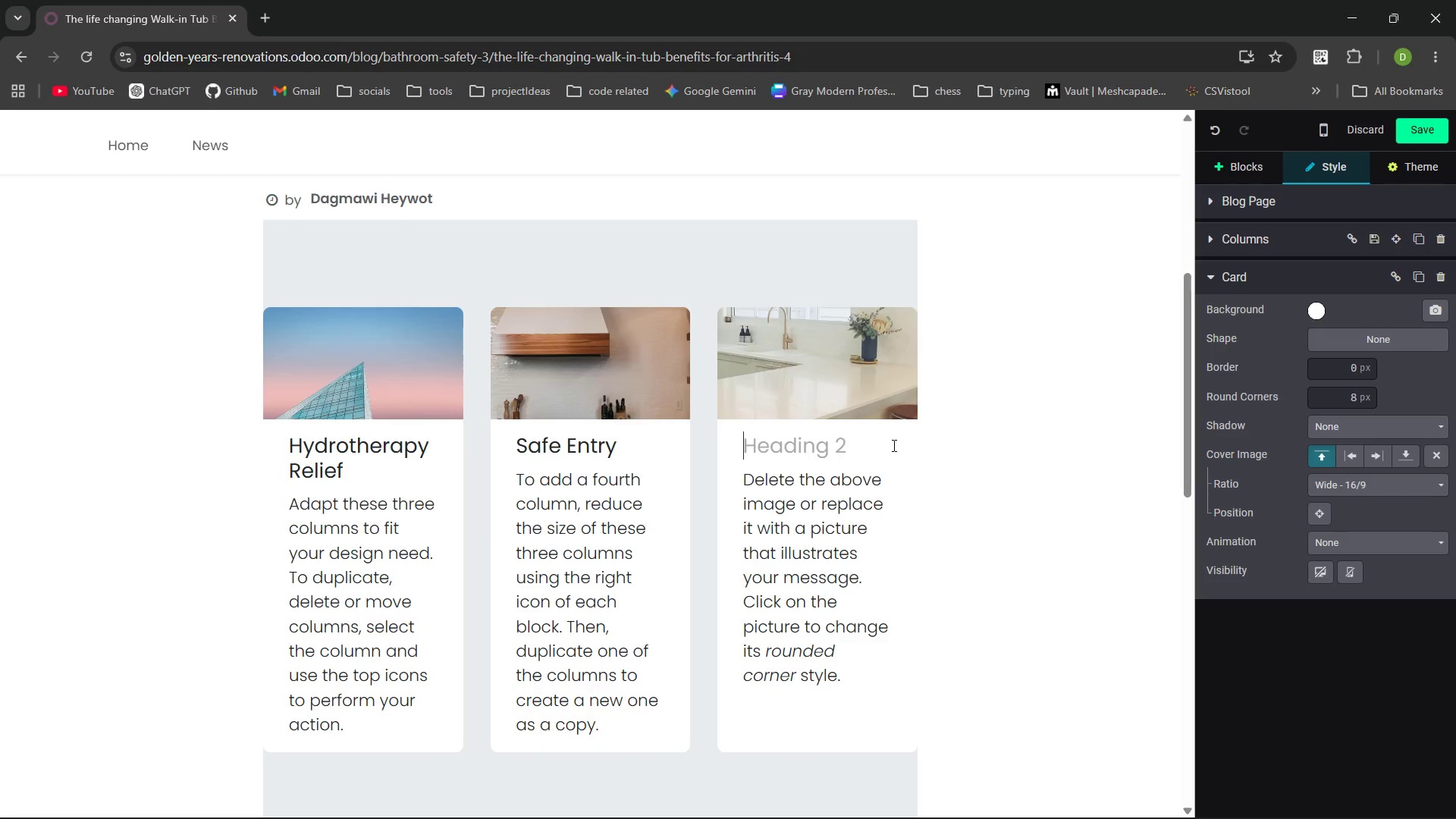 
key(Control+Backspace)
 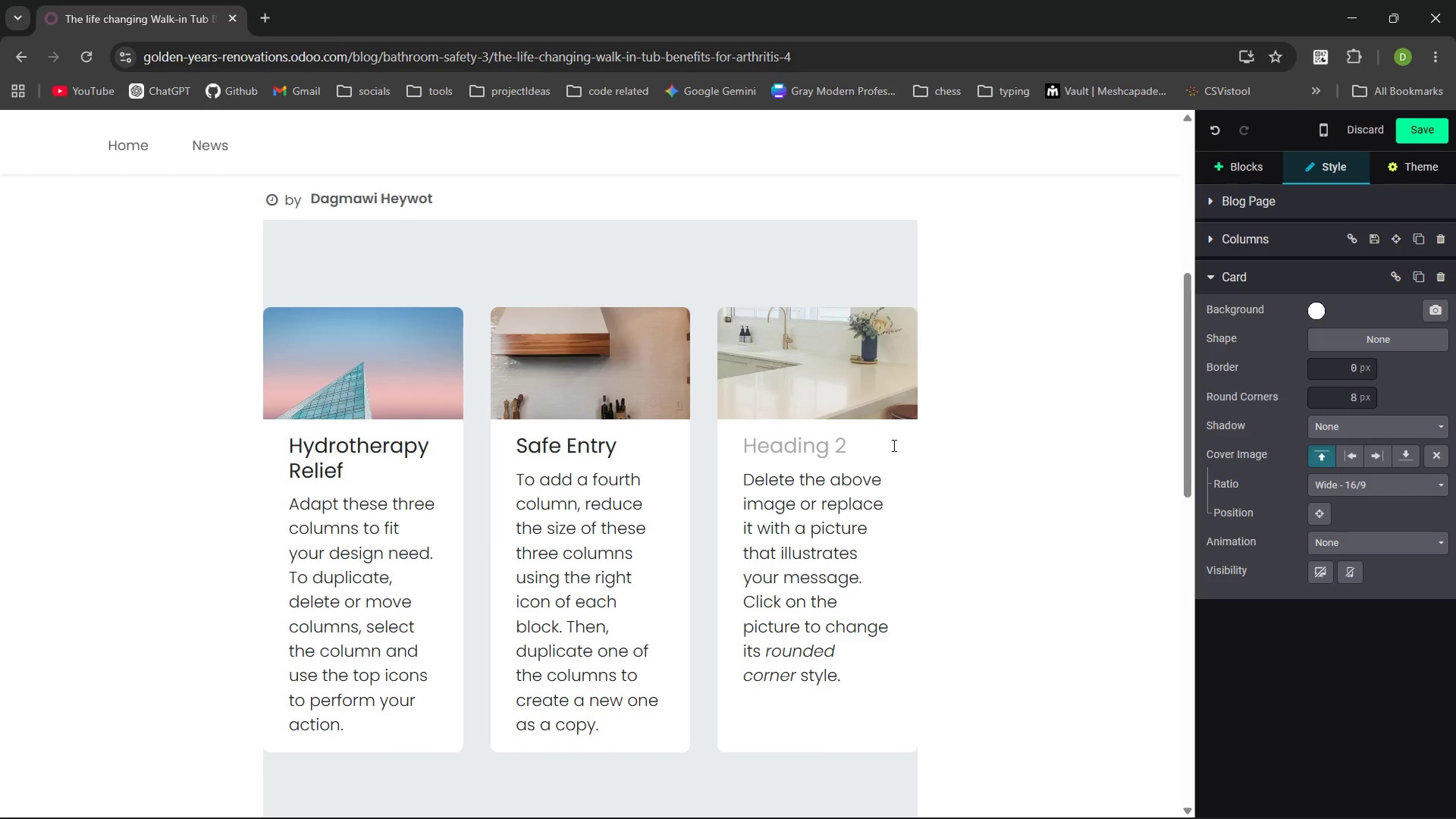 
type(Internl Seting)
 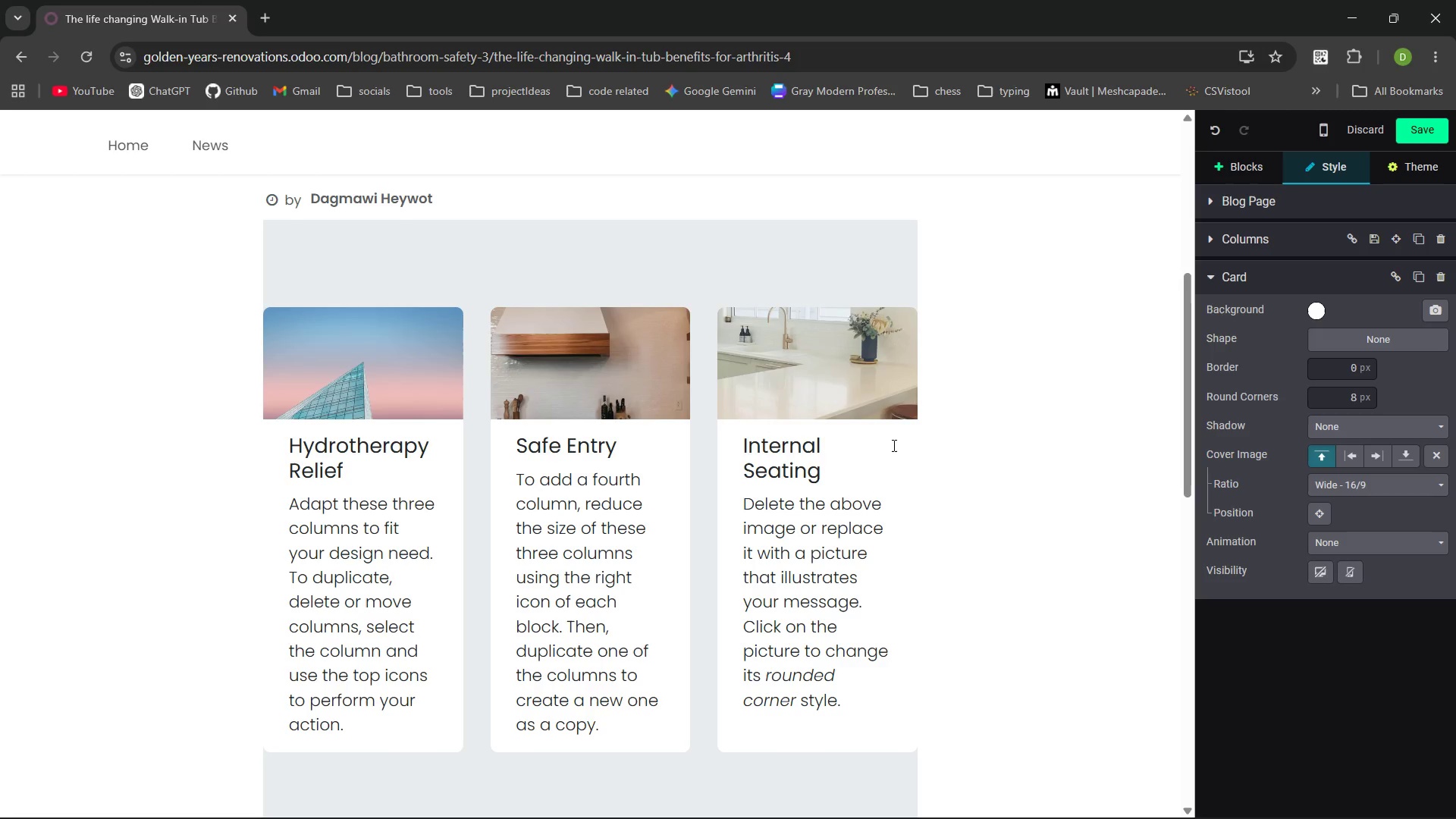 
hold_key(key=A, duration=2.2)
 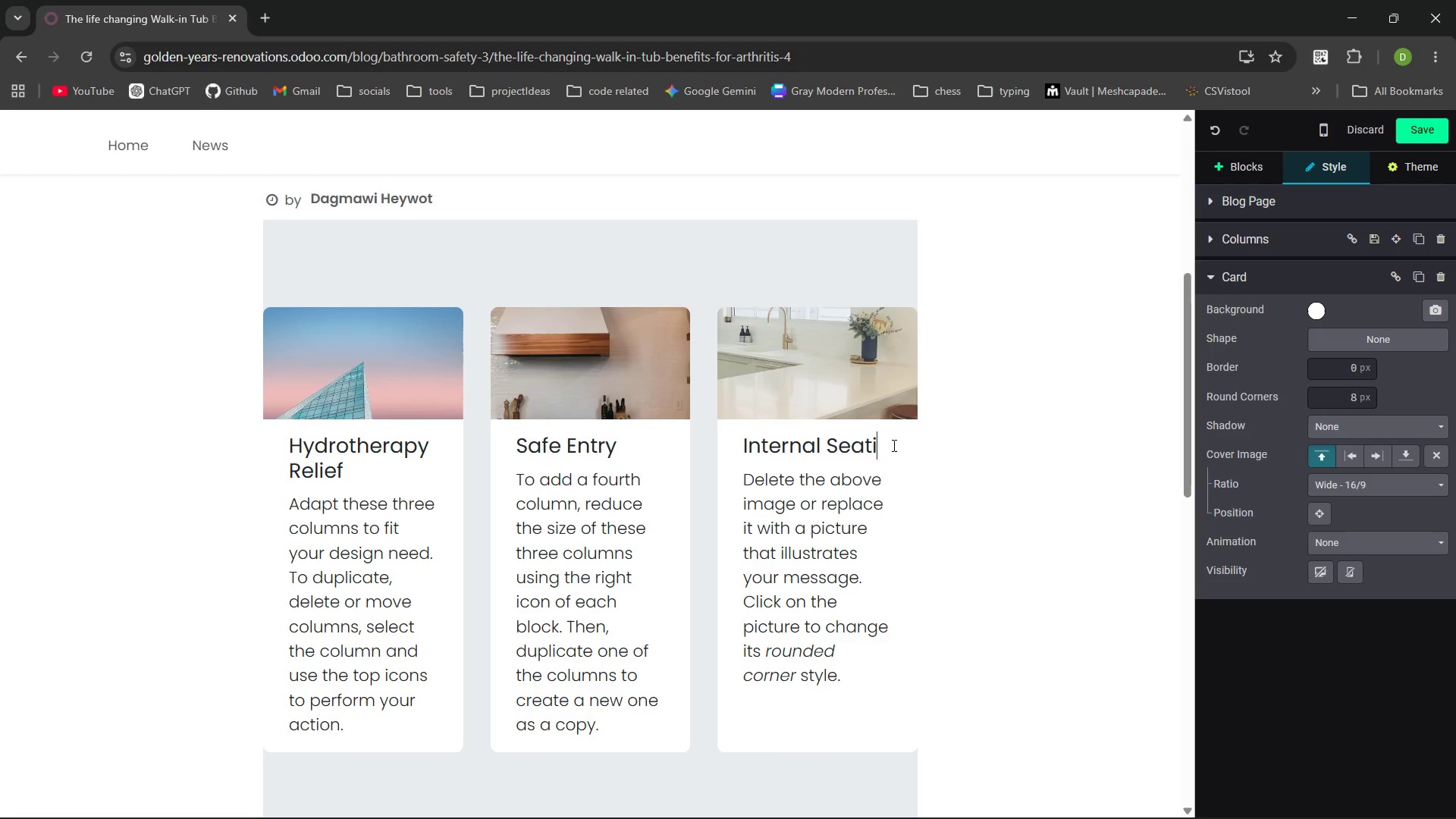 
left_click_drag(start_coordinate=[358, 724], to_coordinate=[269, 511])
 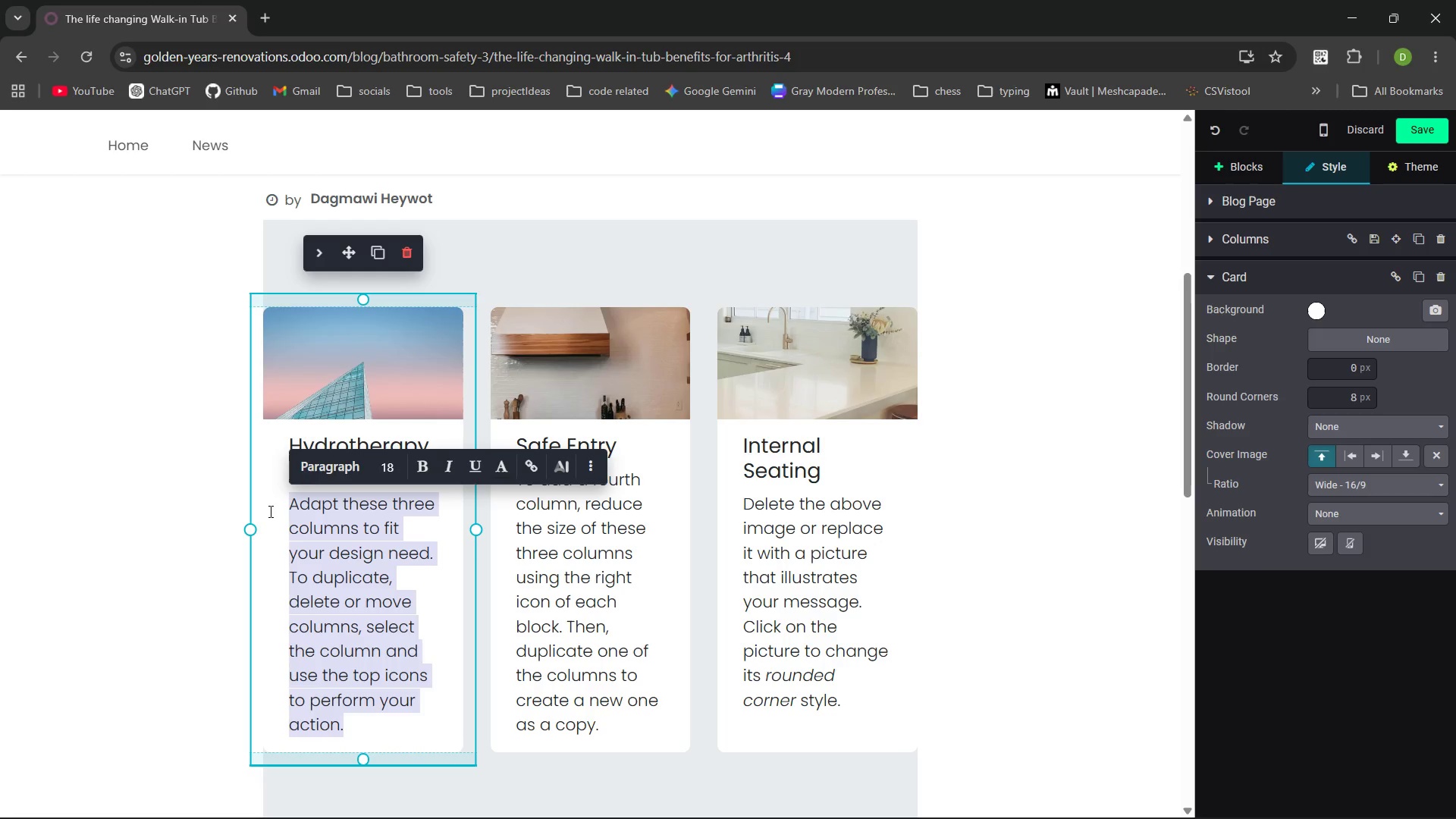 
type(Targeted water jets provide )
 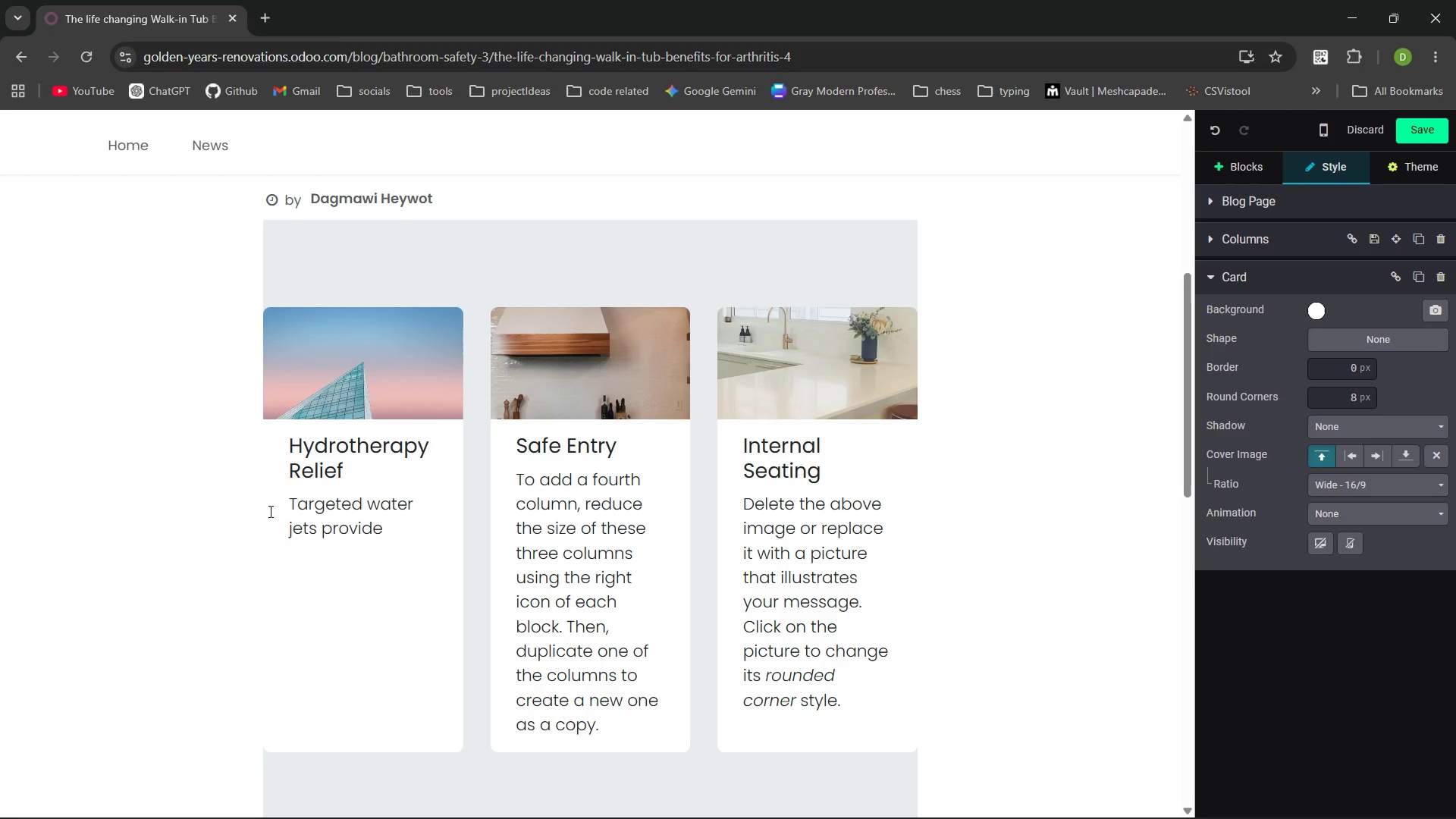 
type(soothing maage to sore points )
key(Backspace)
type(. )
 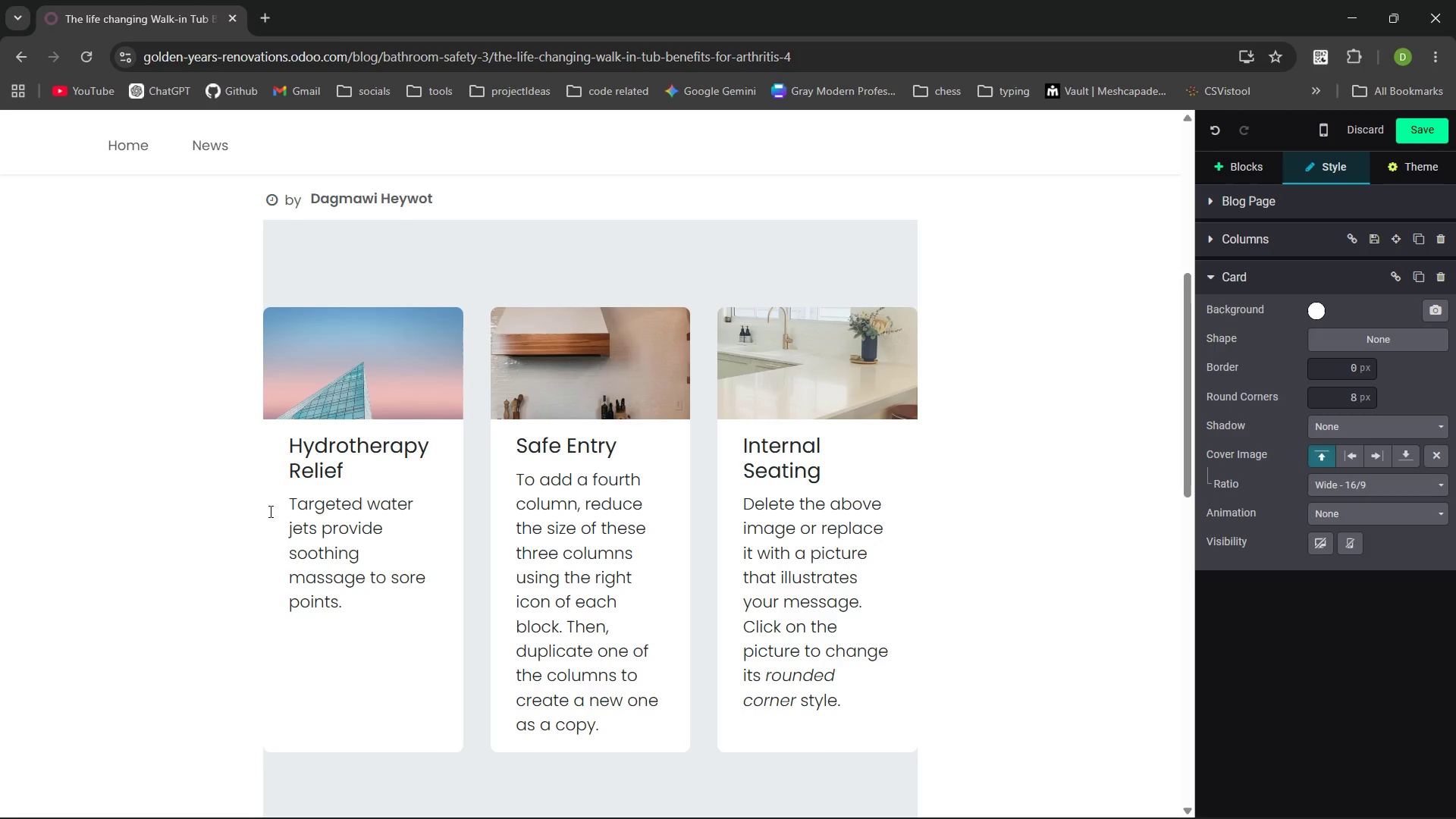 
left_click_drag(start_coordinate=[609, 725], to_coordinate=[490, 475])
 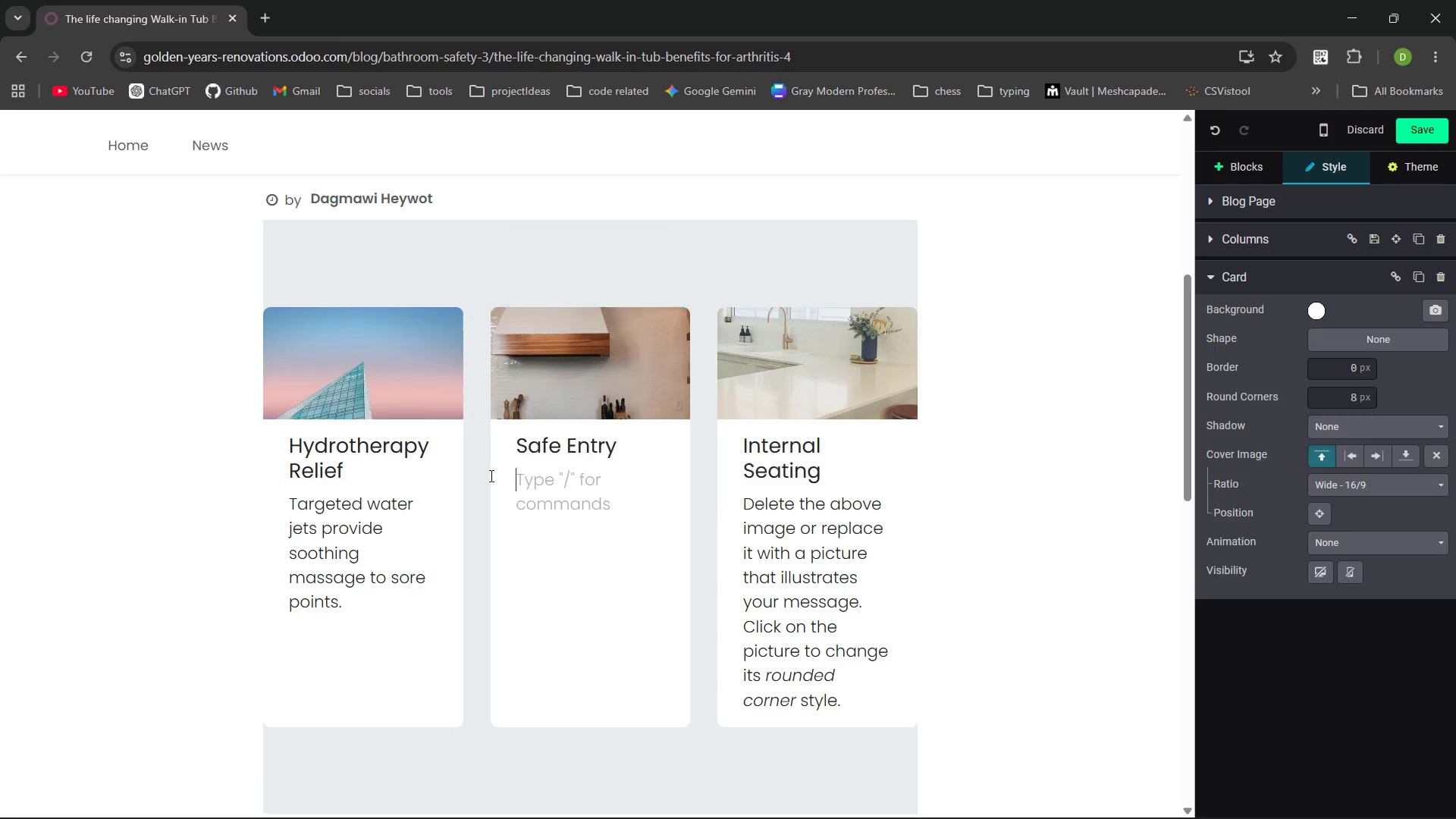 
key(Backspace)
type(l)
key(Backspace)
type(Low )
 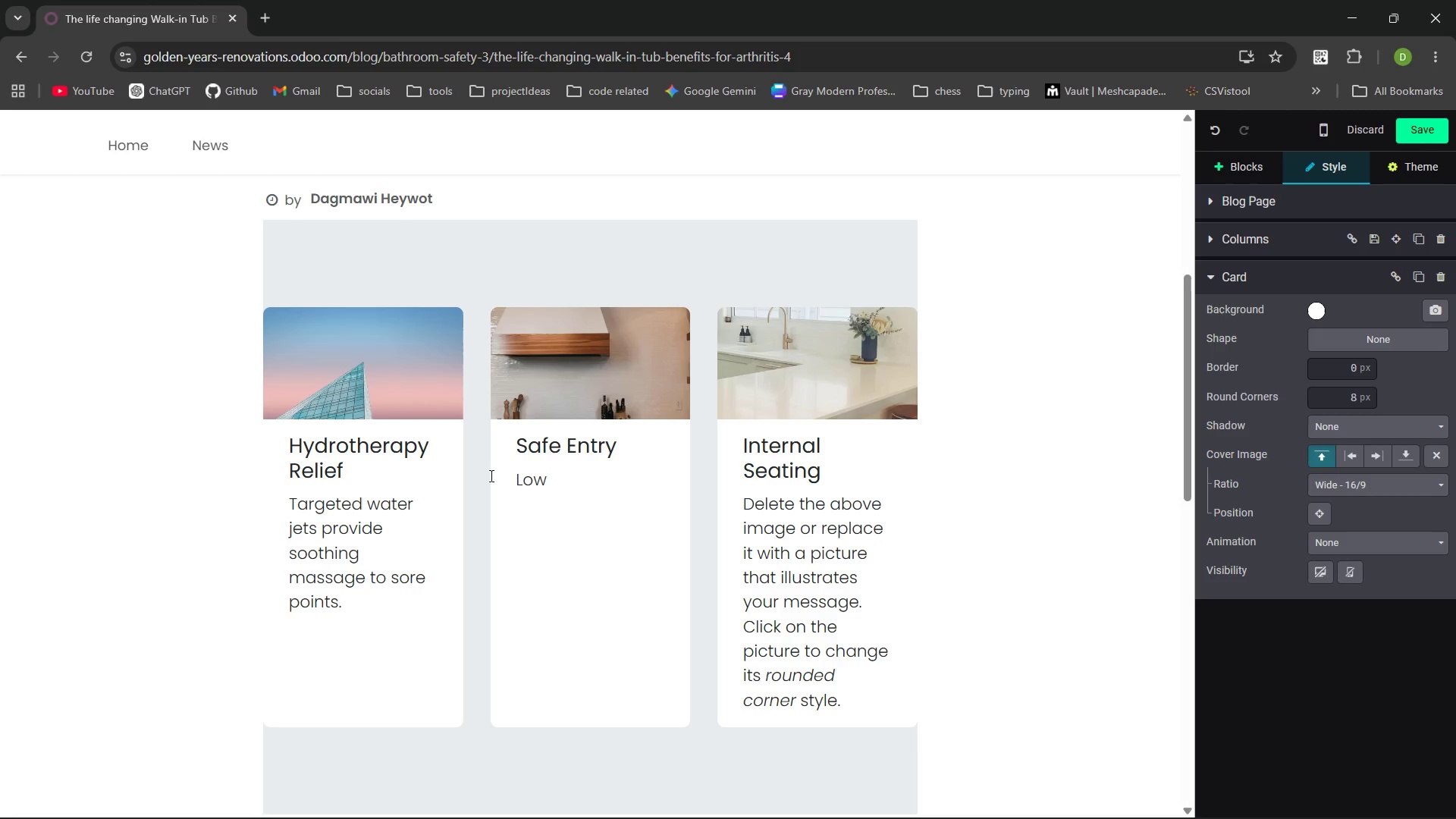 
type(entry bathtub optons eliminate )
 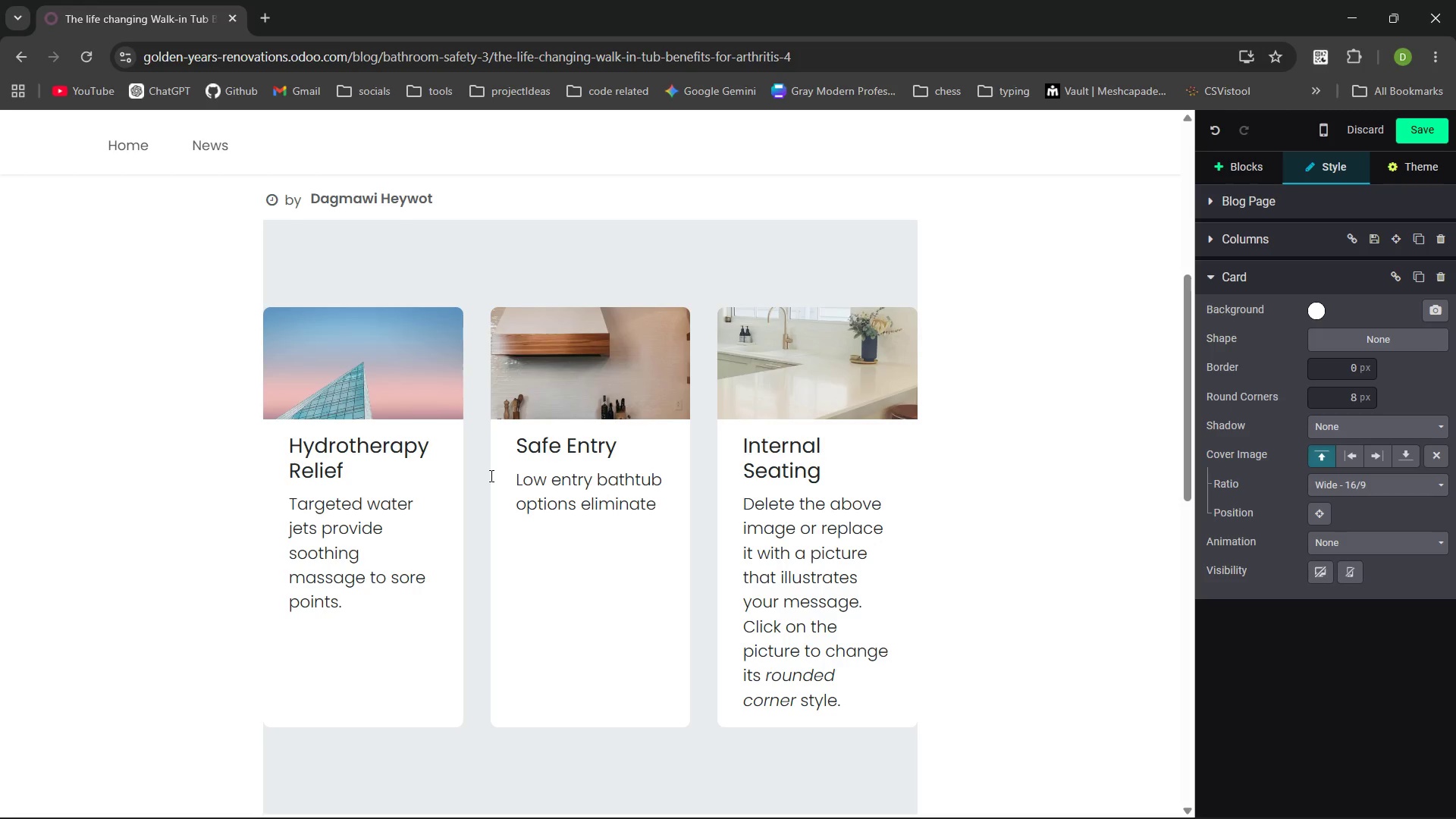 
type(thr ==)
key(Backspace)
key(Backspace)
key(Backspace)
key(Backspace)
type(e dangerous )
 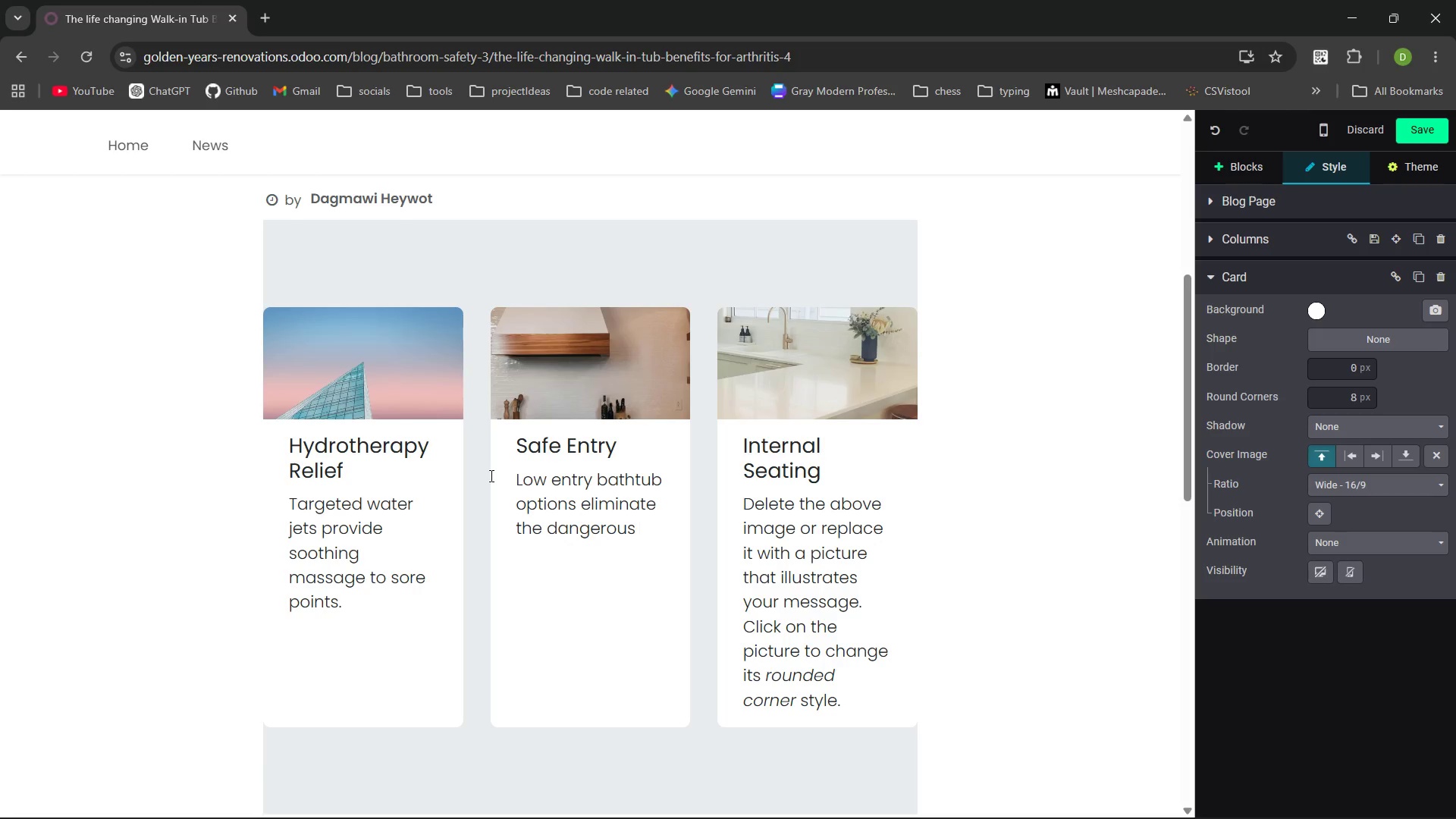 
type("high-step"v in)
key(Backspace)
key(Backspace)
key(Backspace)
key(Backspace)
type( into the tub.)
 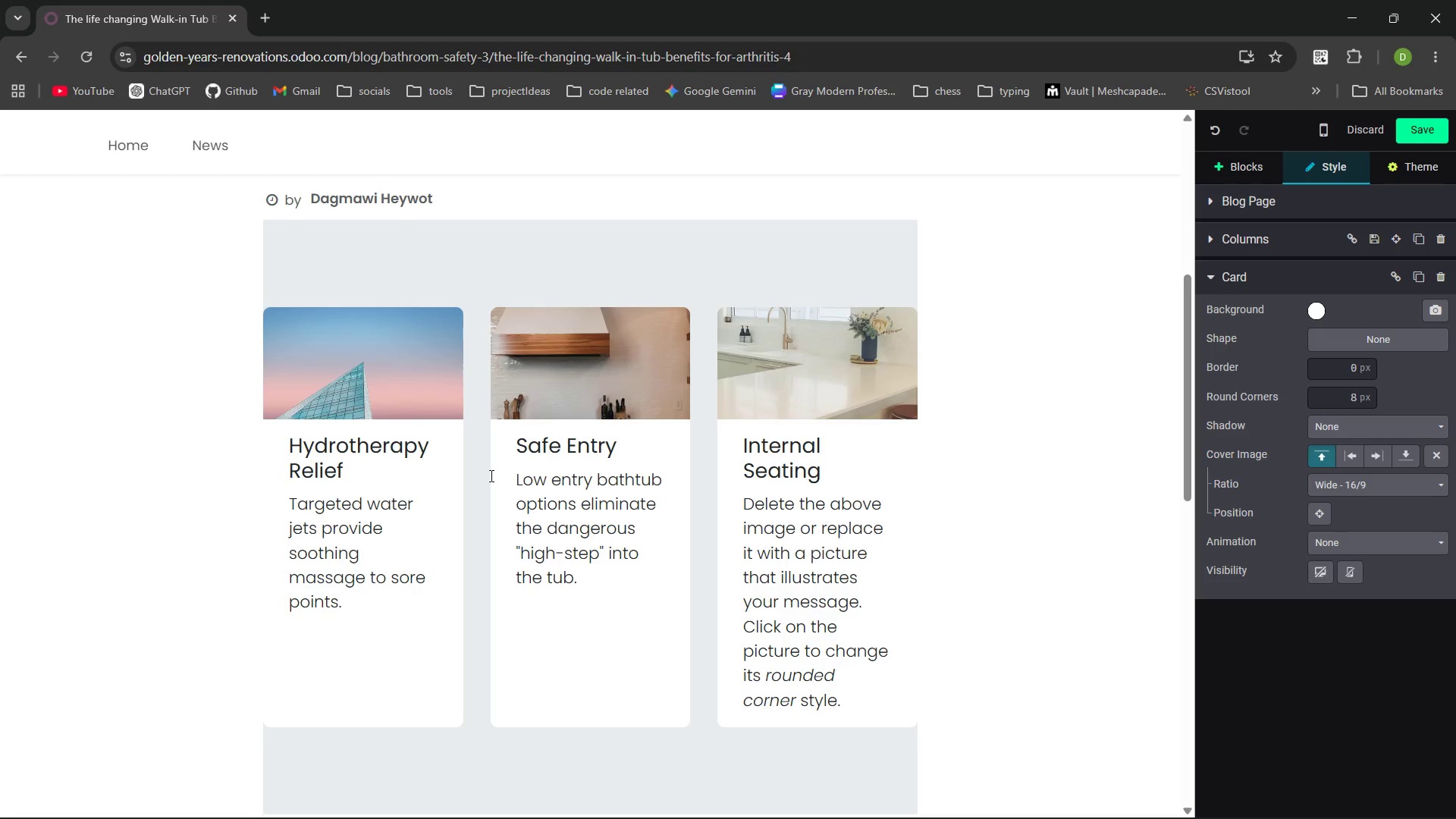 
wait(55.31)
 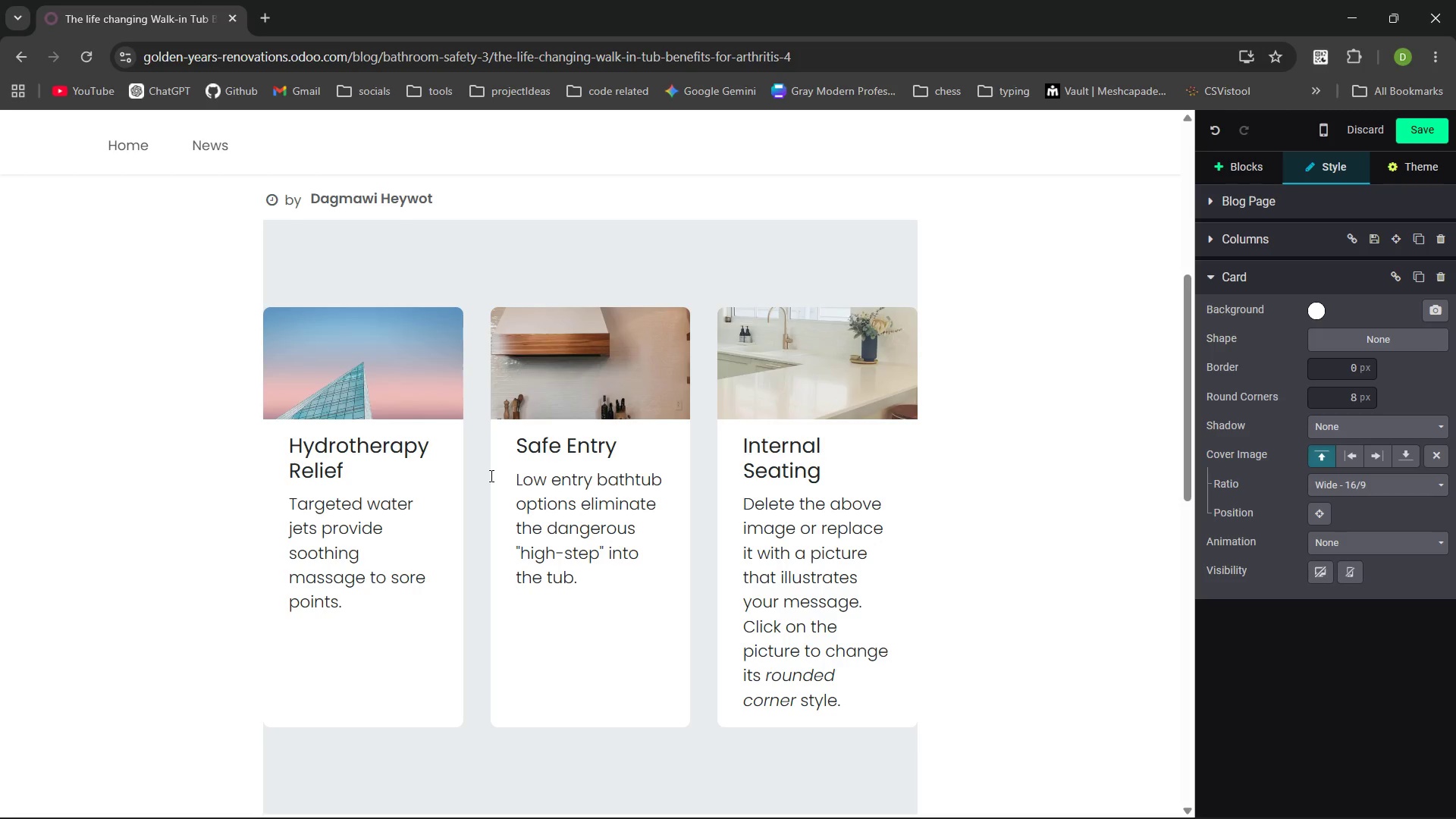 
left_click_drag(start_coordinate=[844, 696], to_coordinate=[736, 517])
 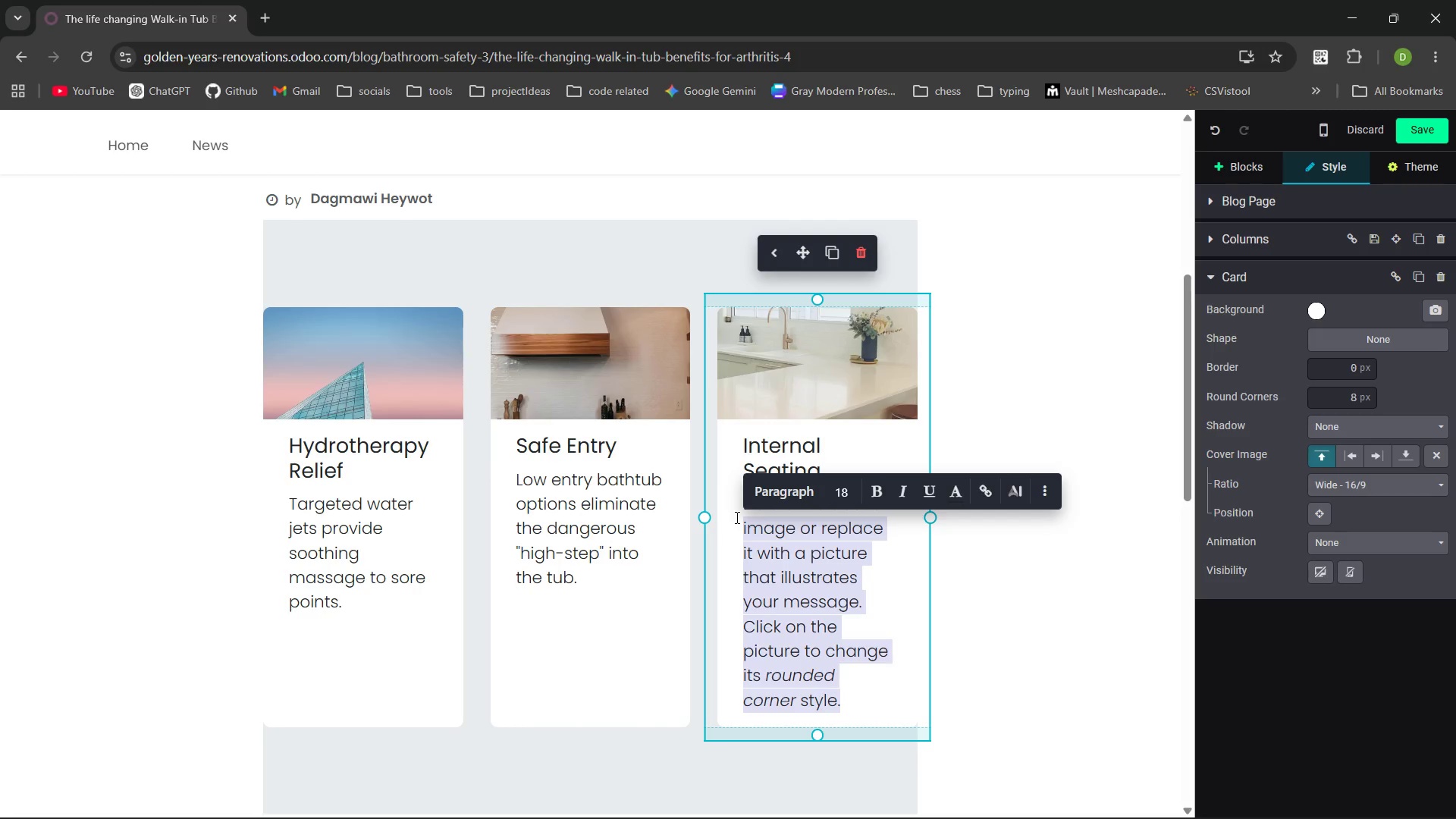 
key(Backspace)
 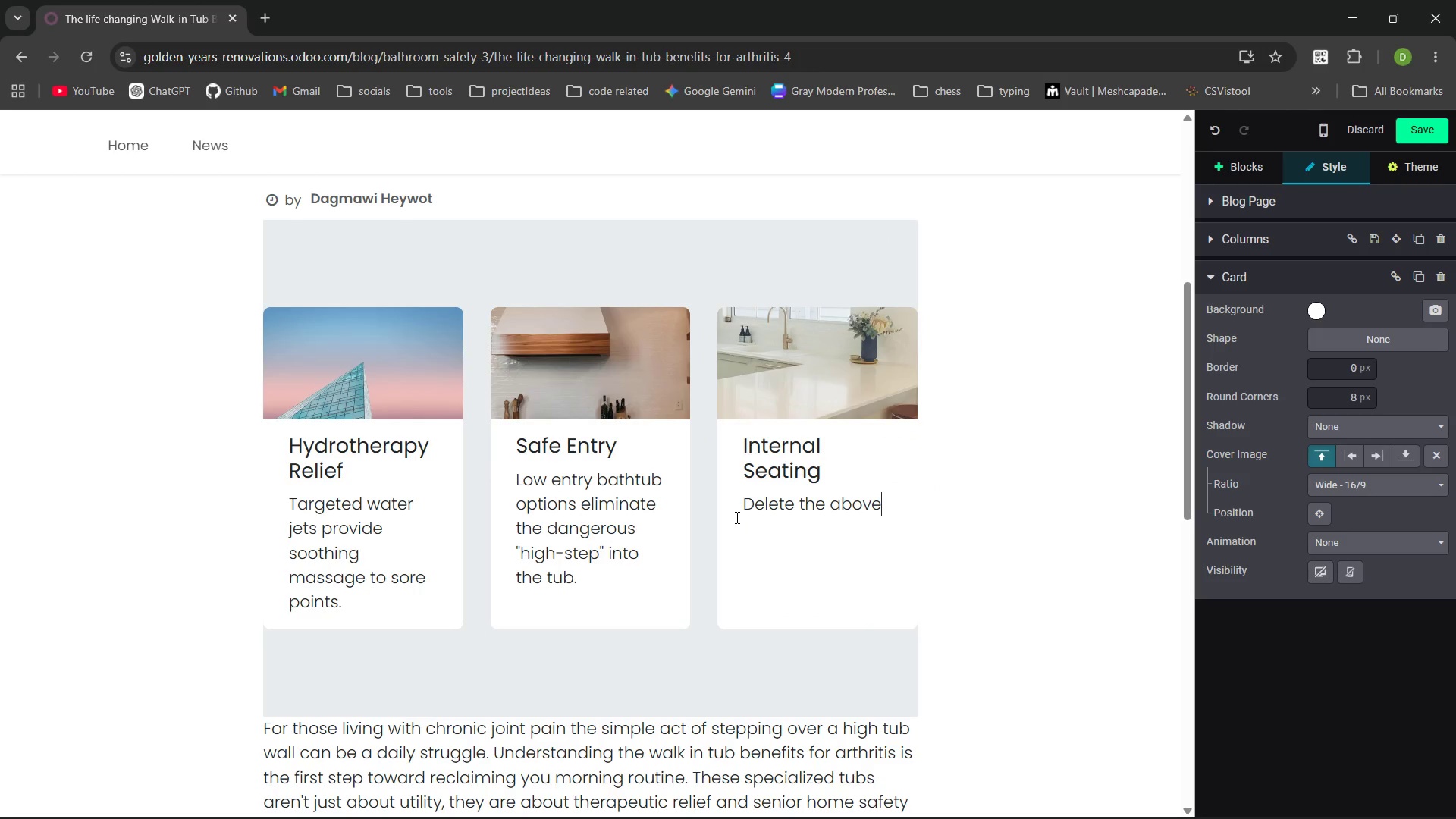 
key(Backspace)
 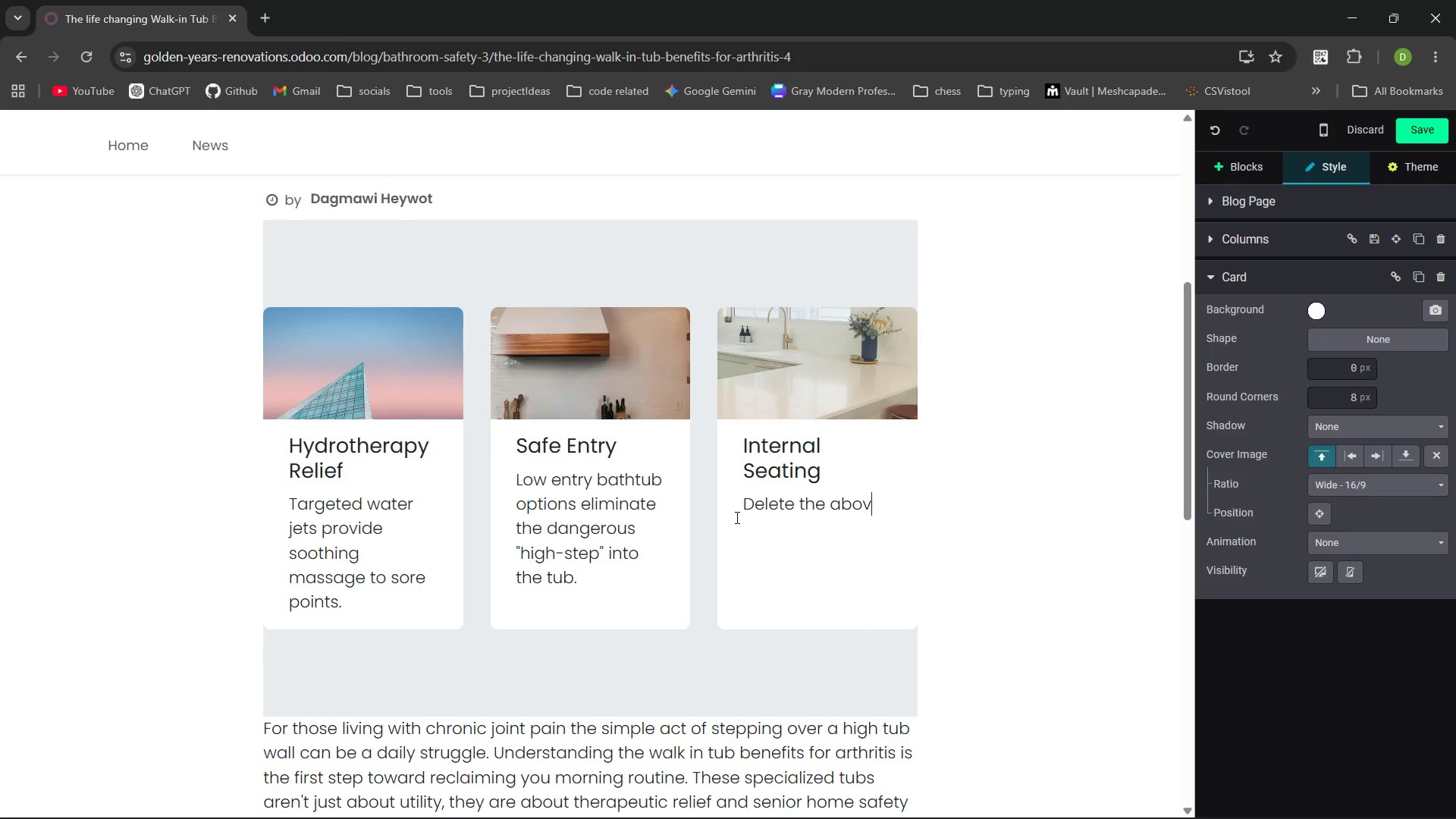 
key(Backspace)
 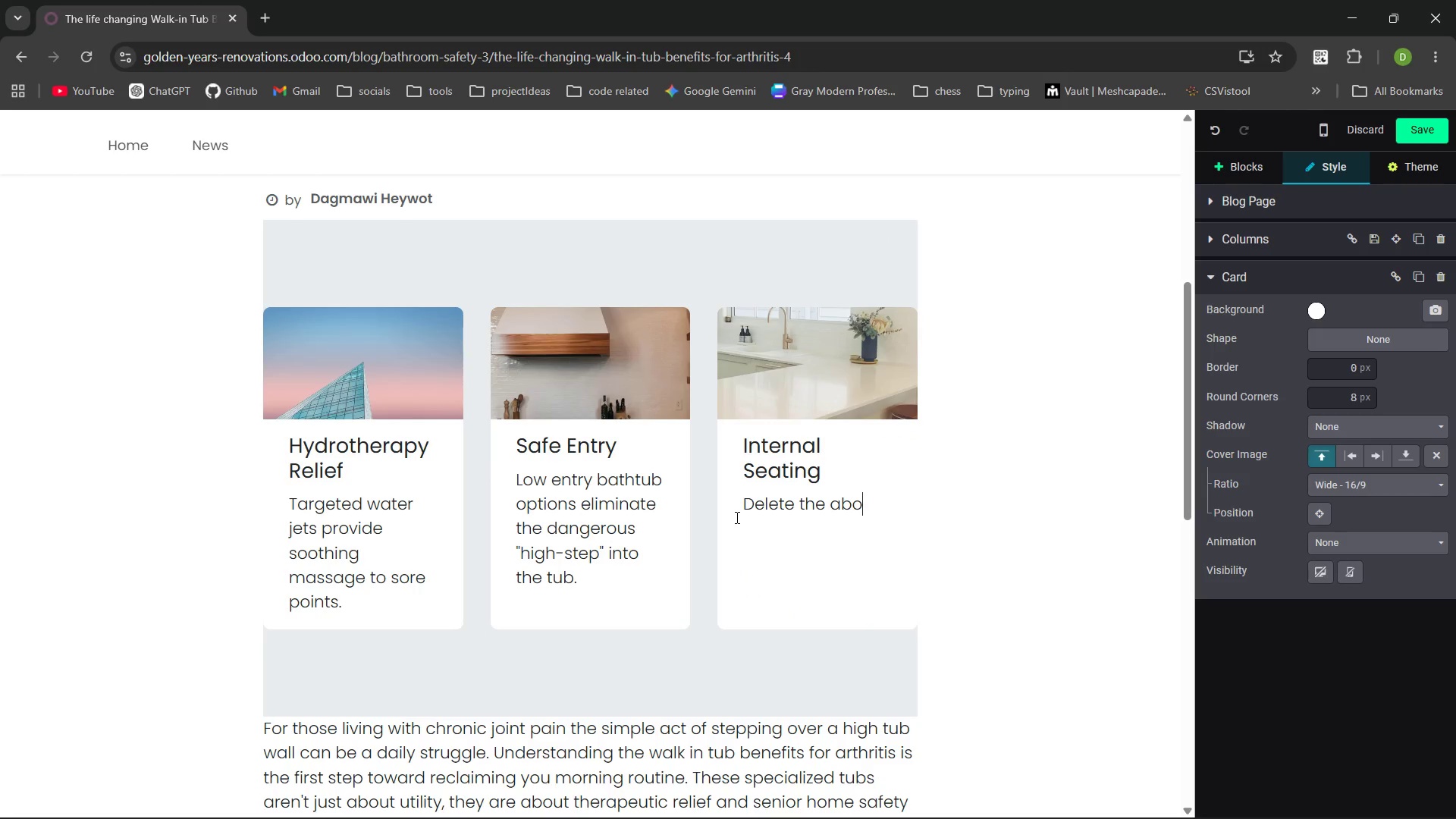 
key(Backspace)
 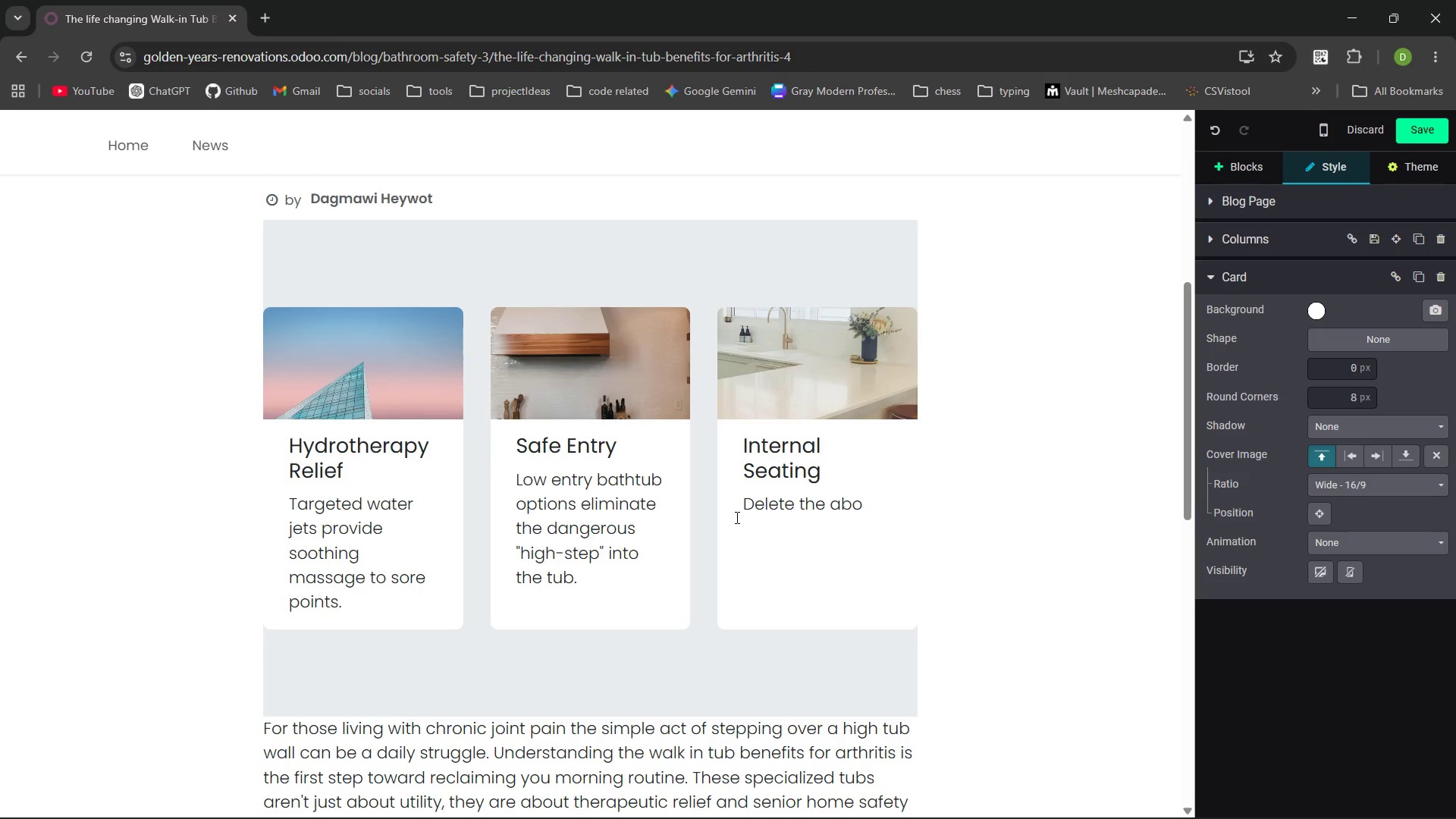 
key(Control+Backspace)
 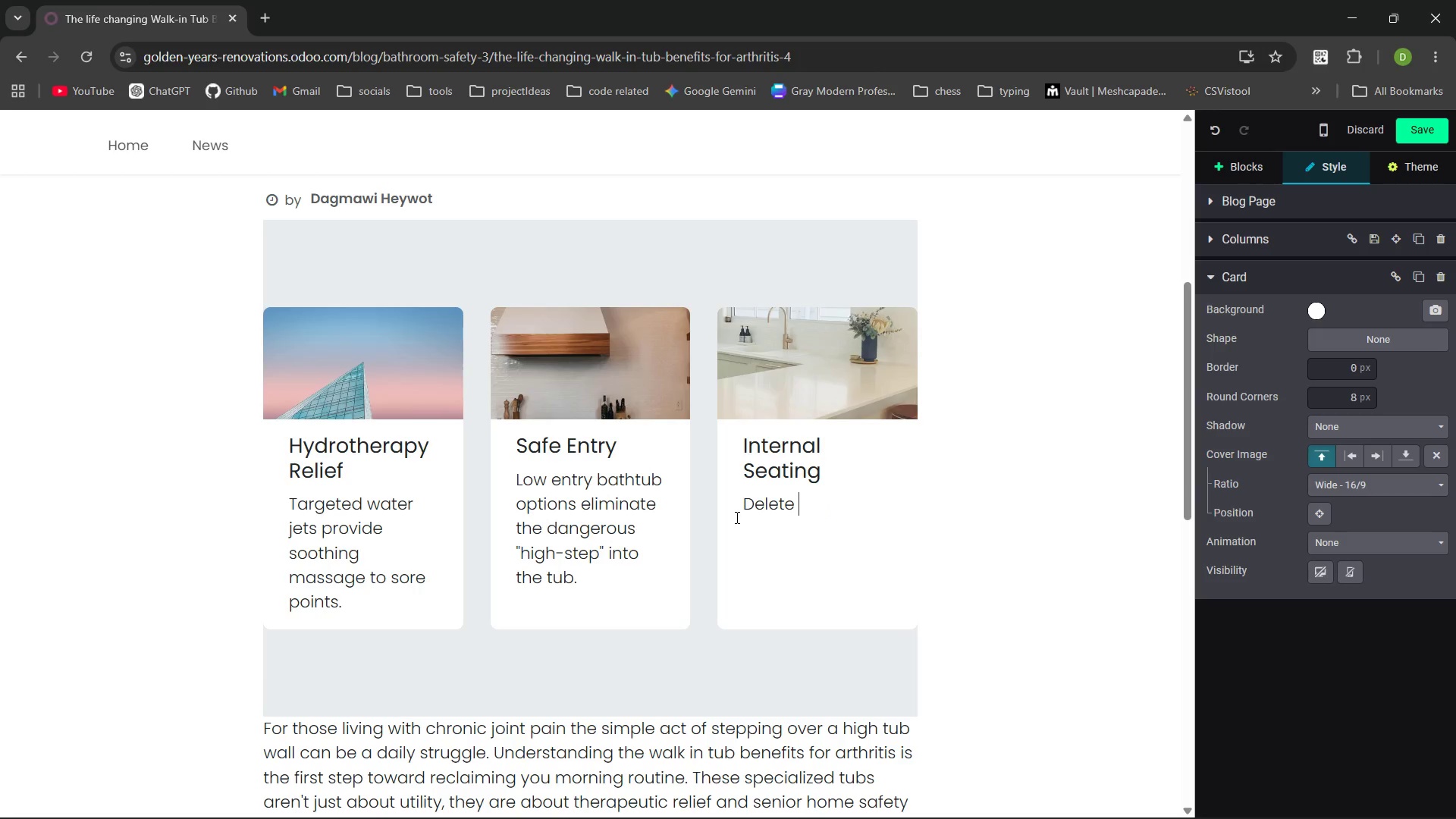 
key(Control+Backspace)
 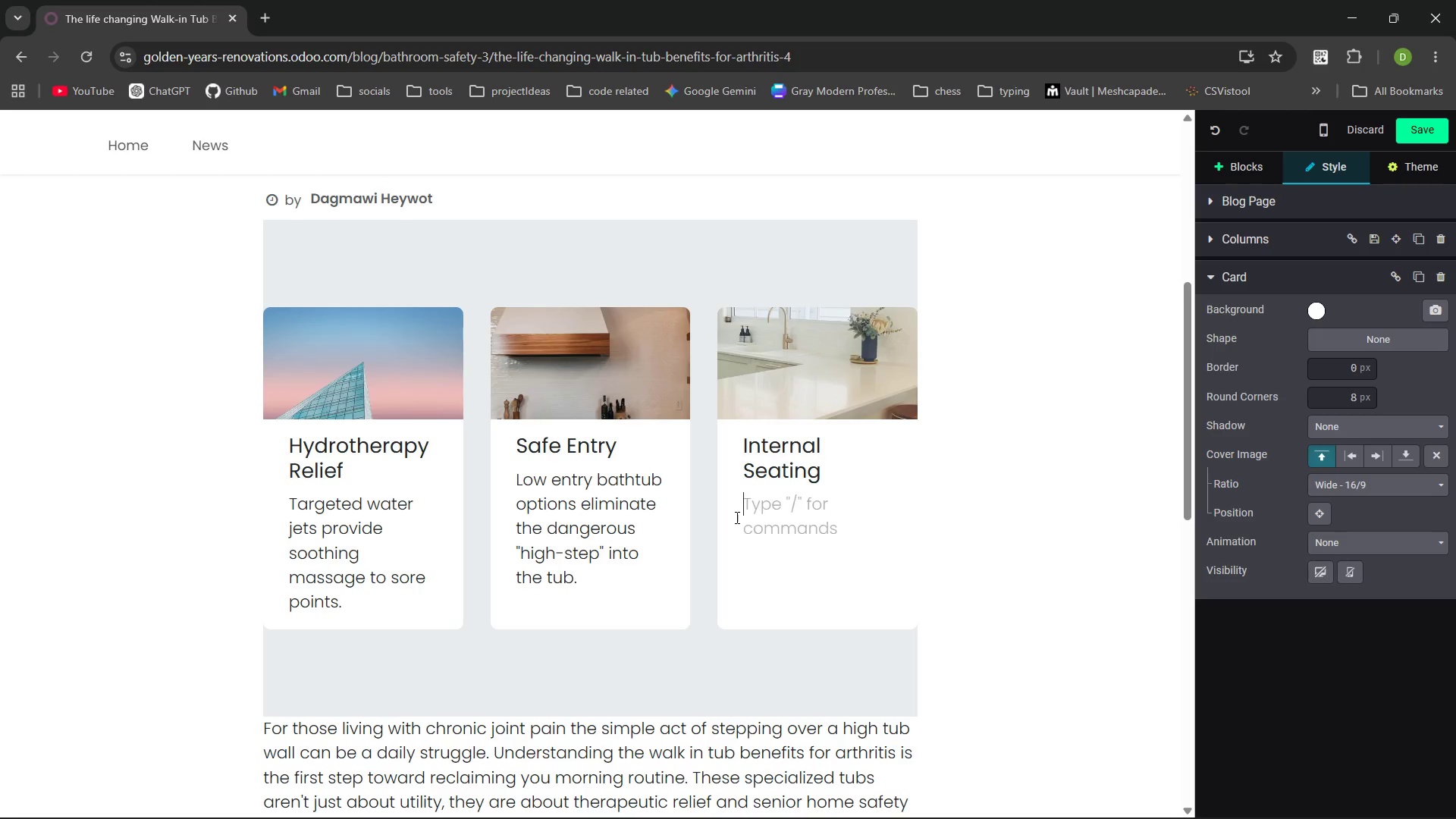 
key(Control+Backspace)
 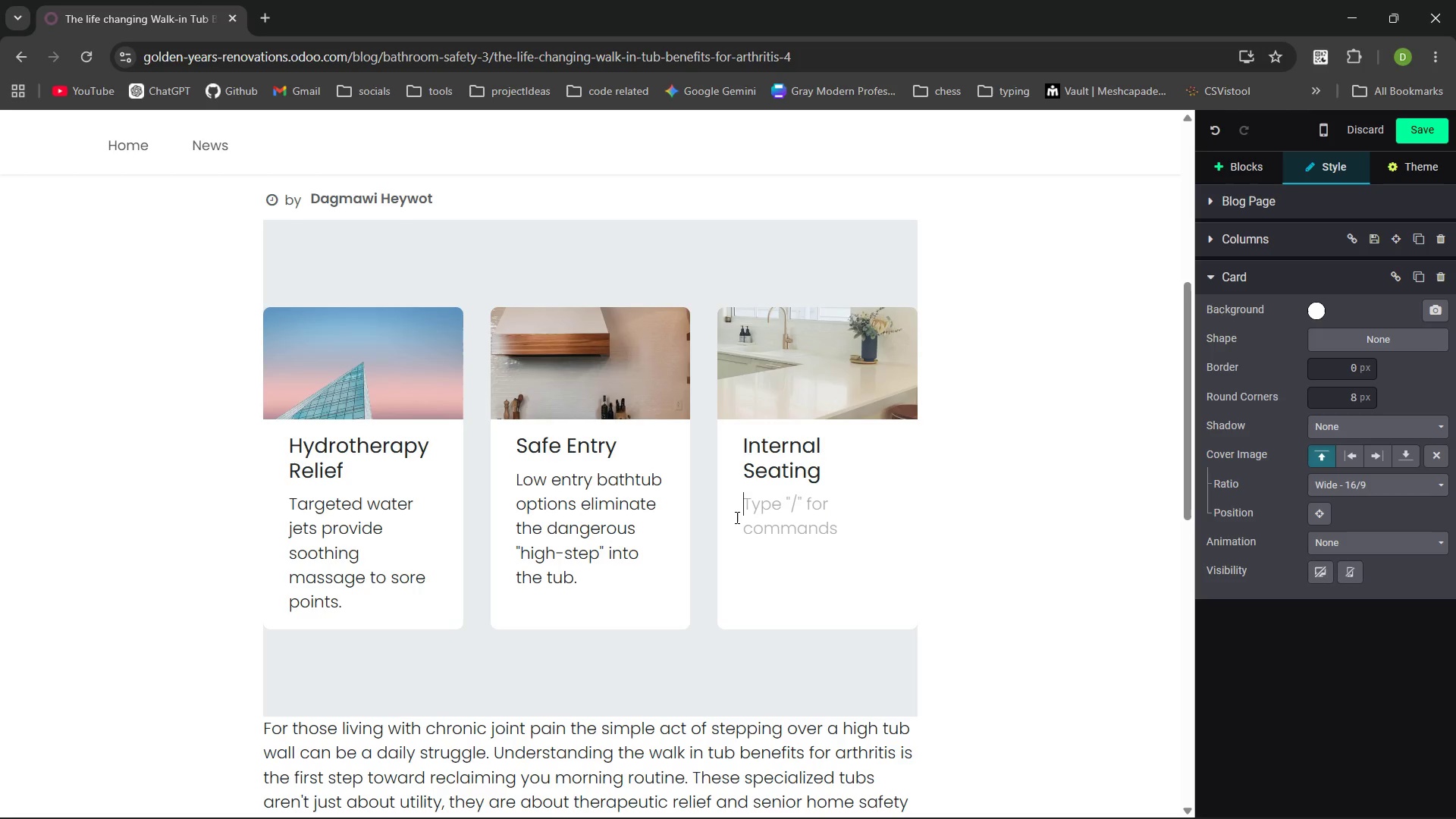 
type(Countered )
key(Backspace)
type(, builtin seats )
 